 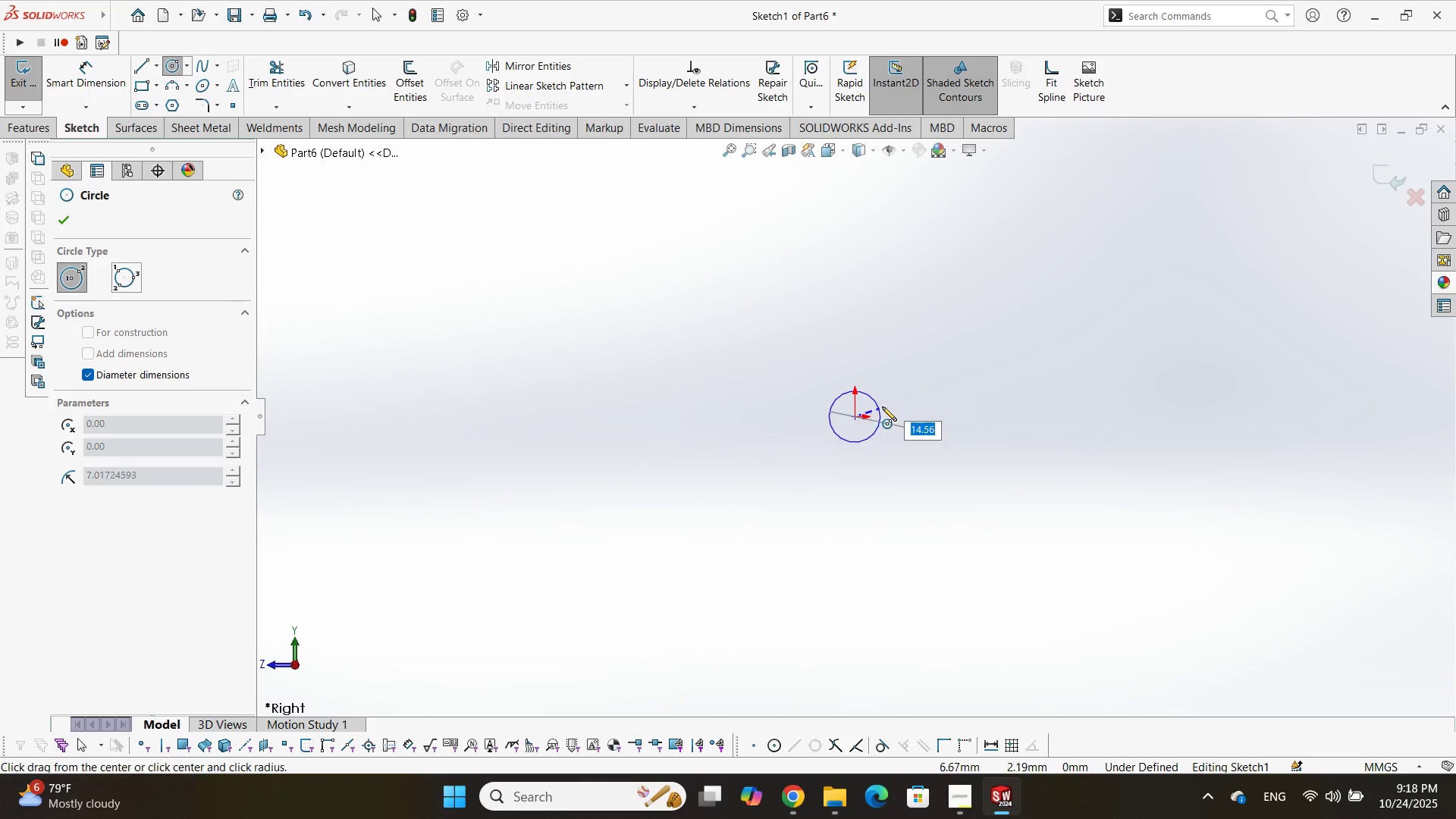 
left_click([884, 405])
 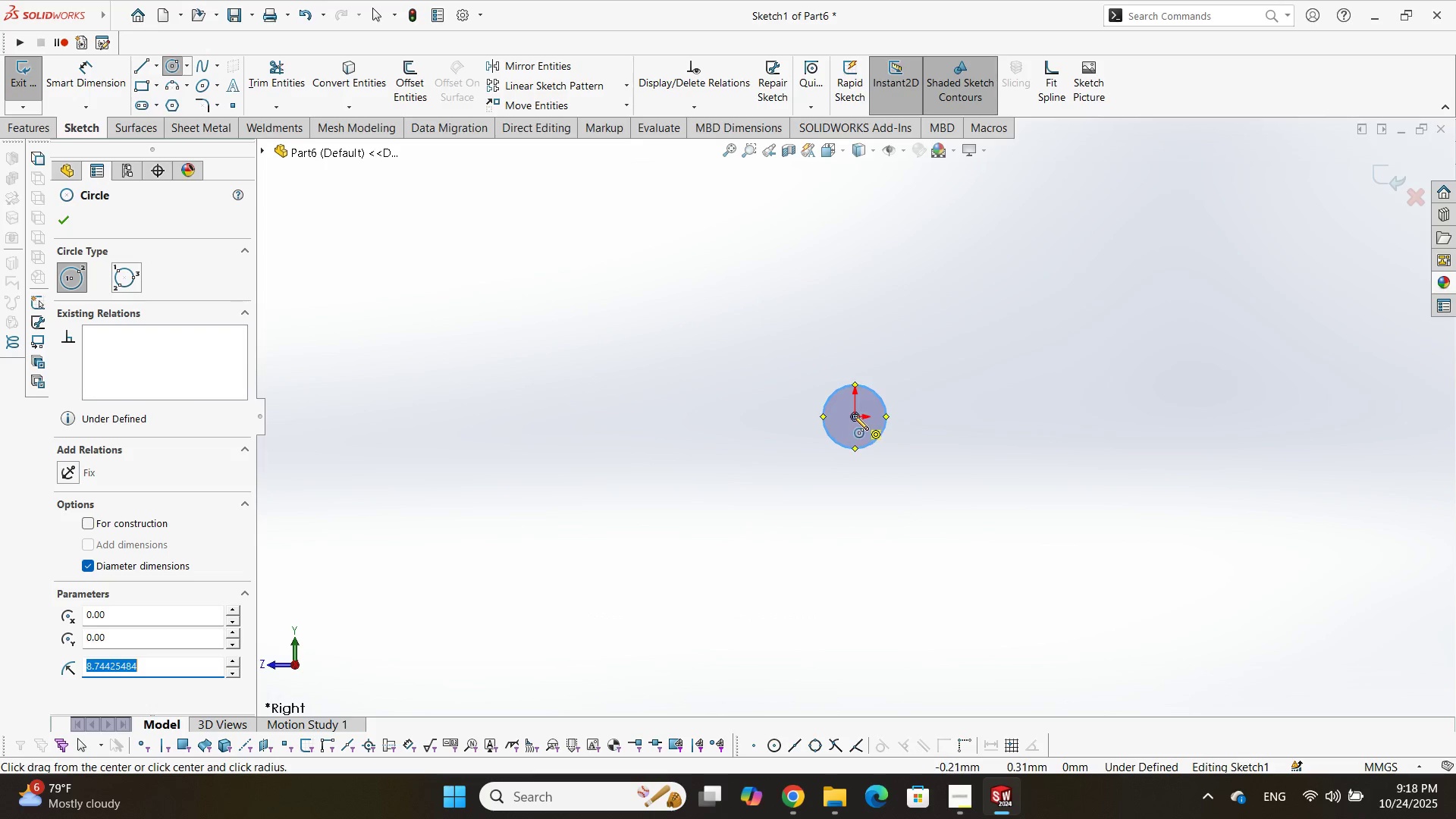 
left_click([854, 416])
 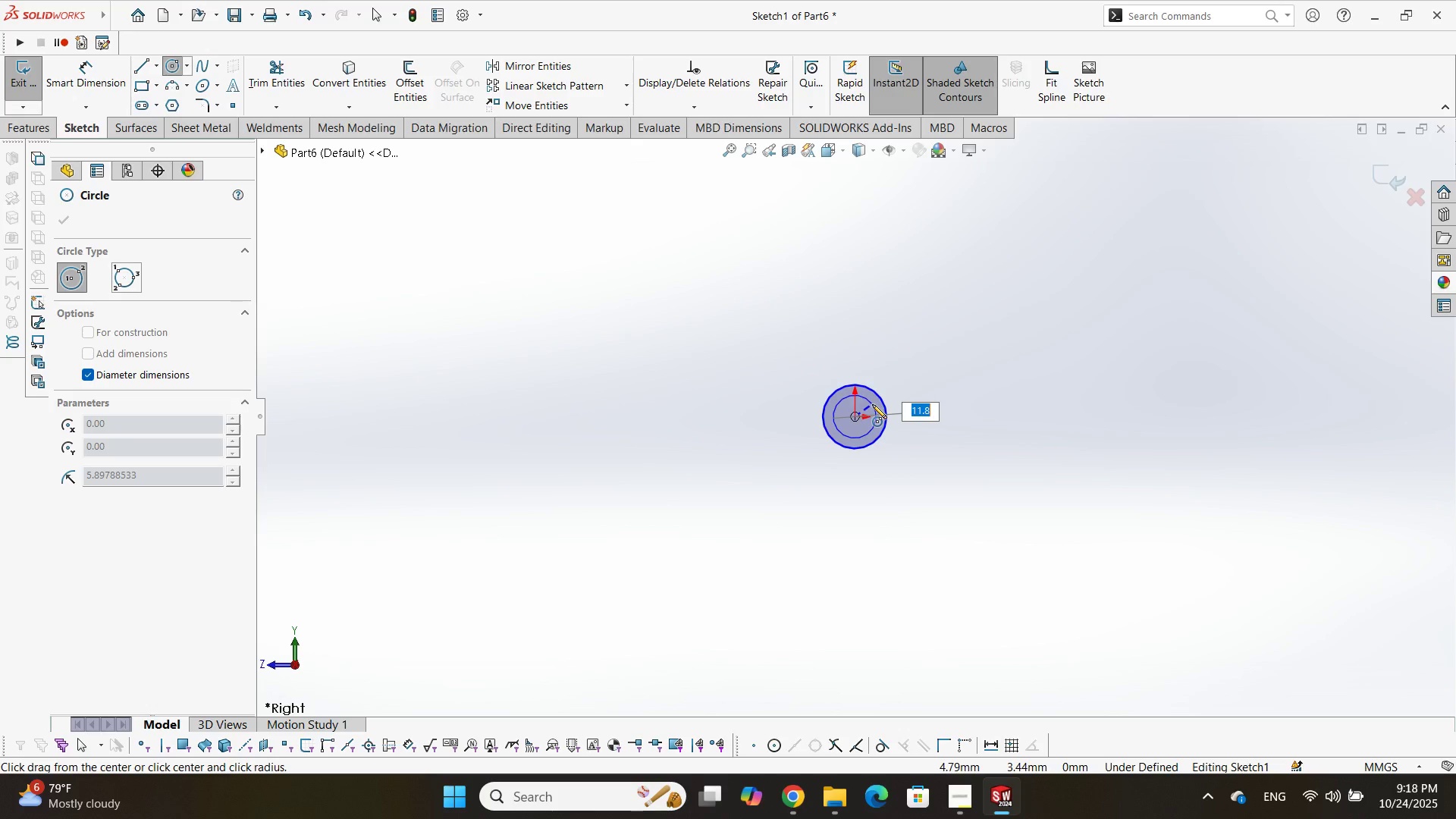 
left_click([870, 404])
 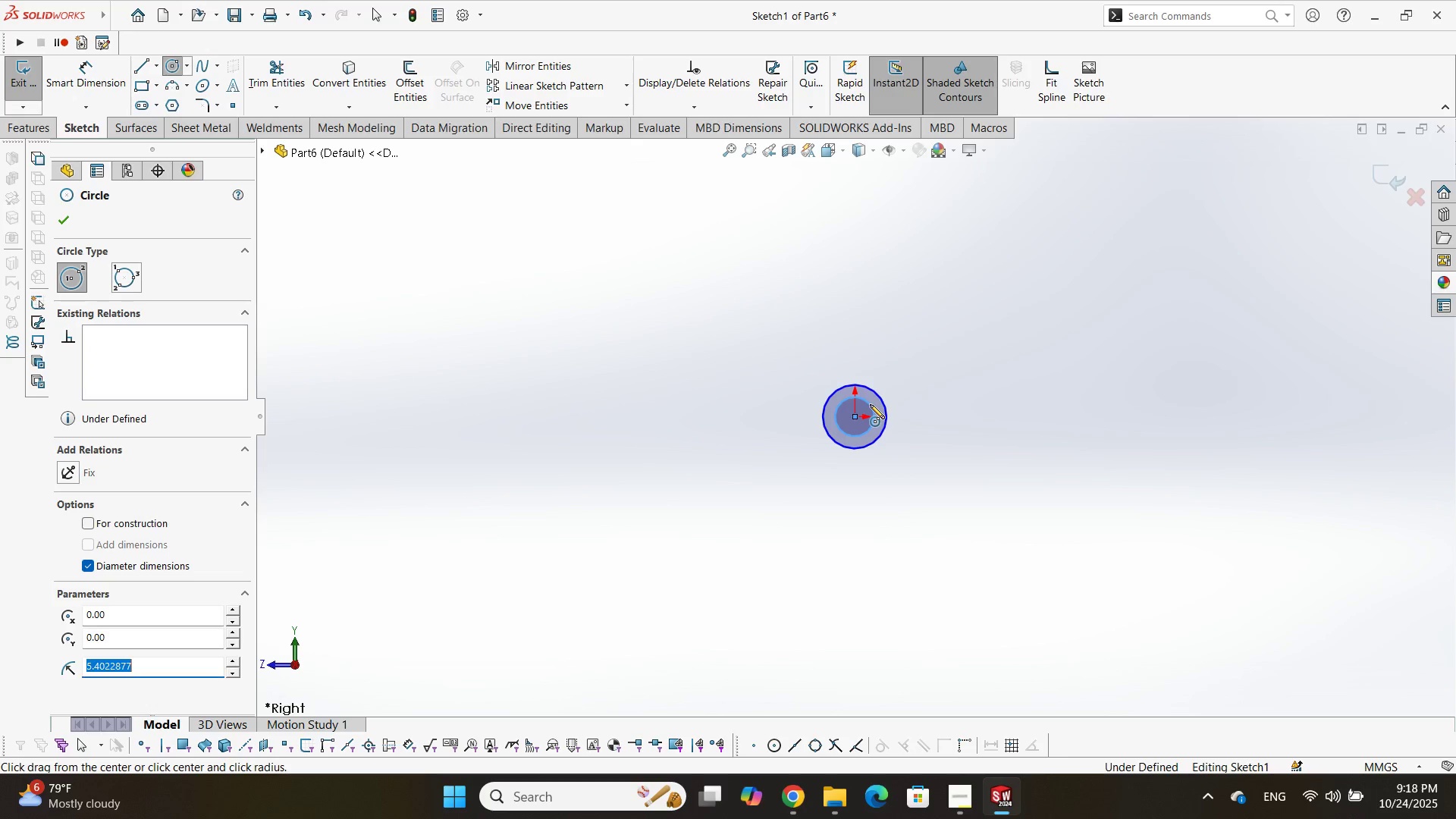 
scroll: coordinate [866, 406], scroll_direction: down, amount: 1.0
 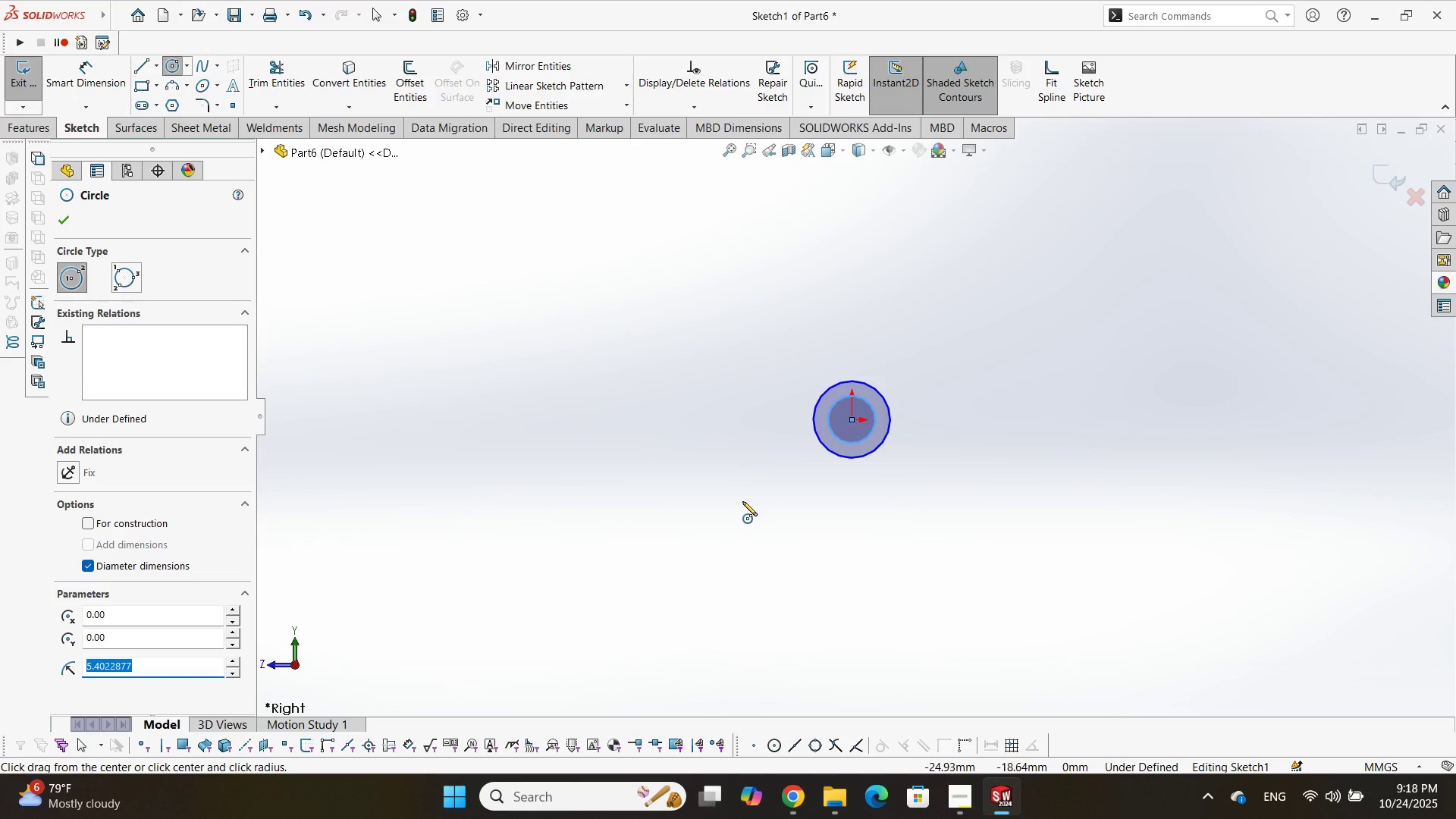 
key(Escape)
 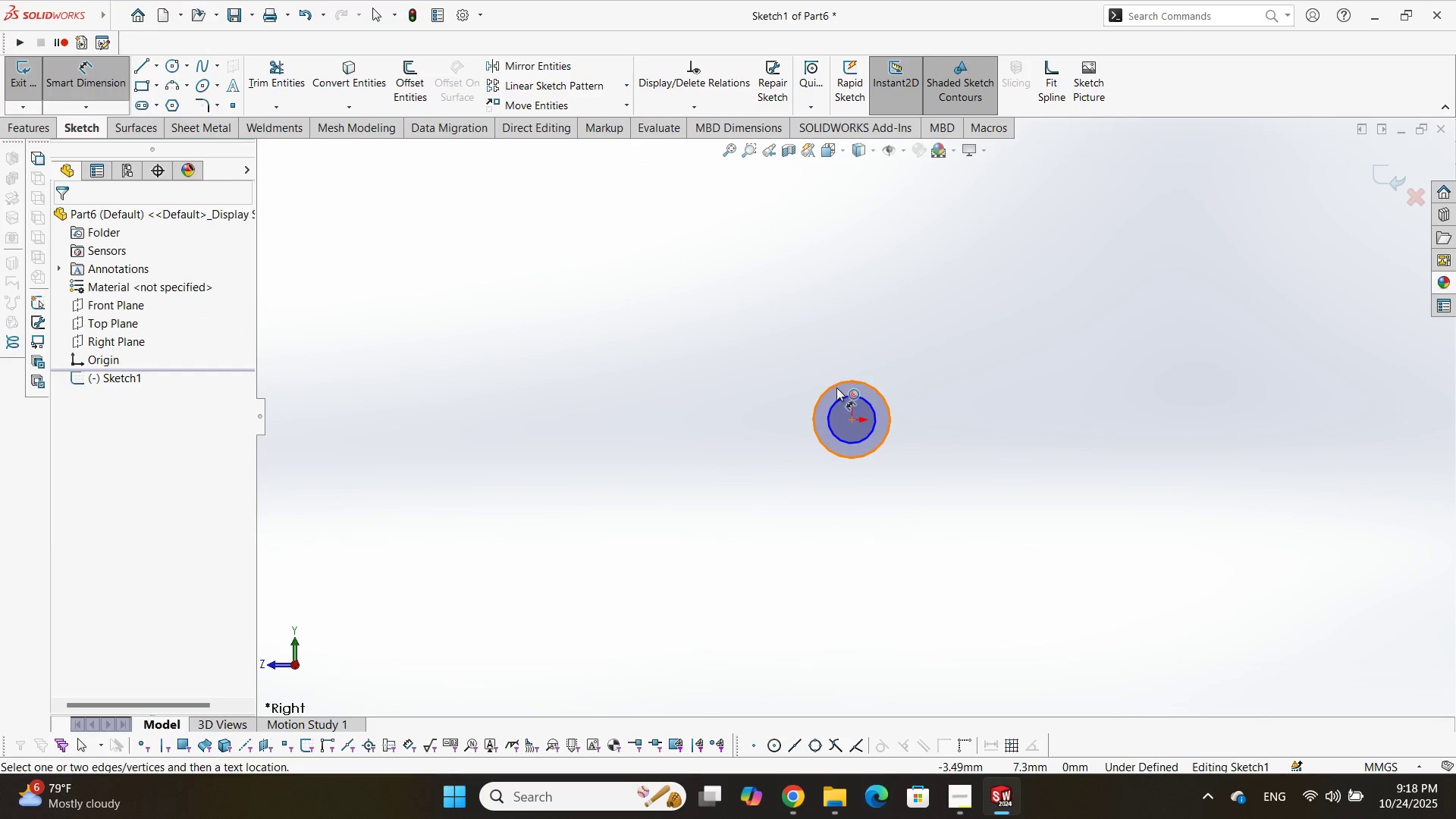 
double_click([1000, 345])
 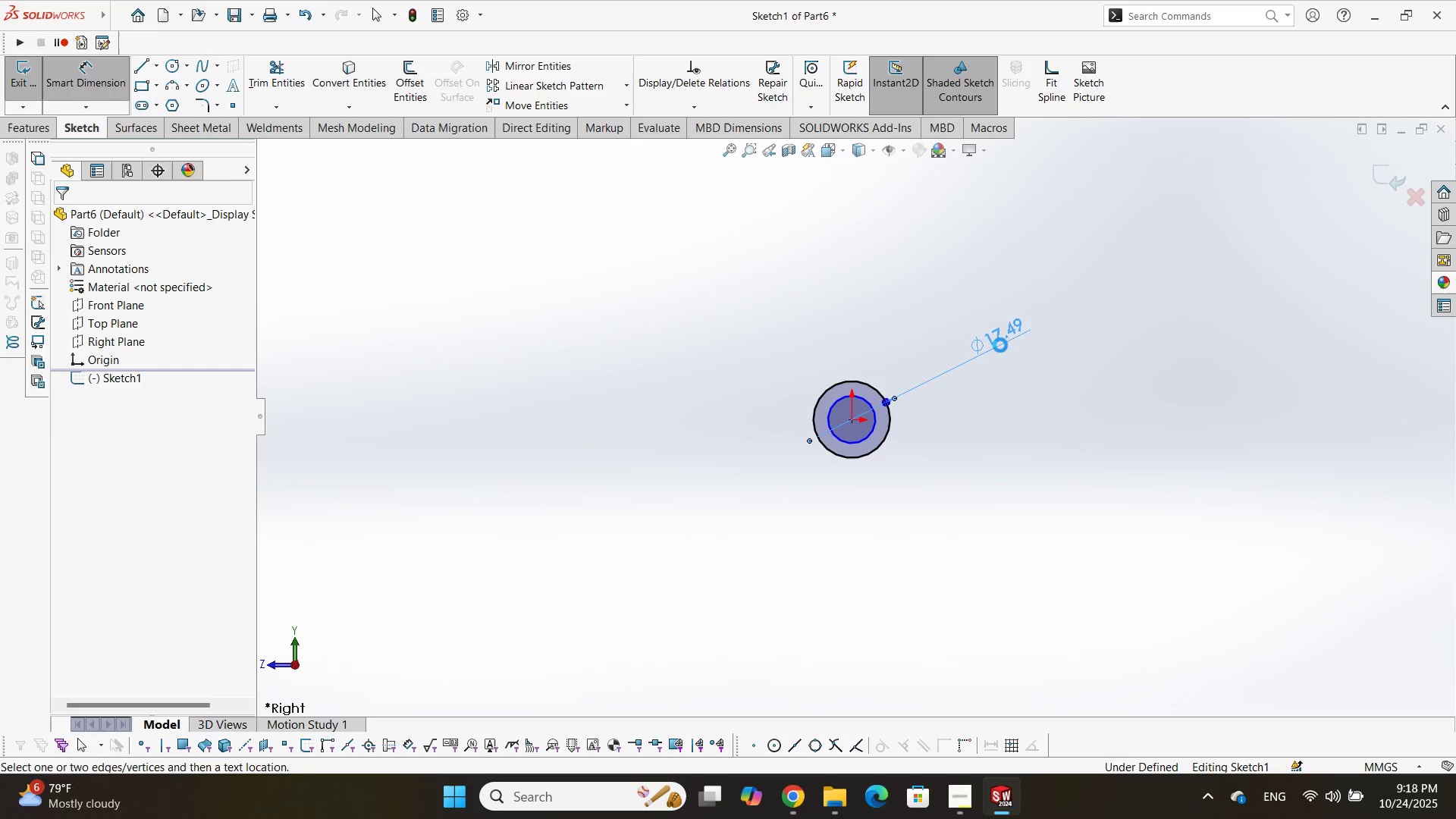 
triple_click([1000, 345])
 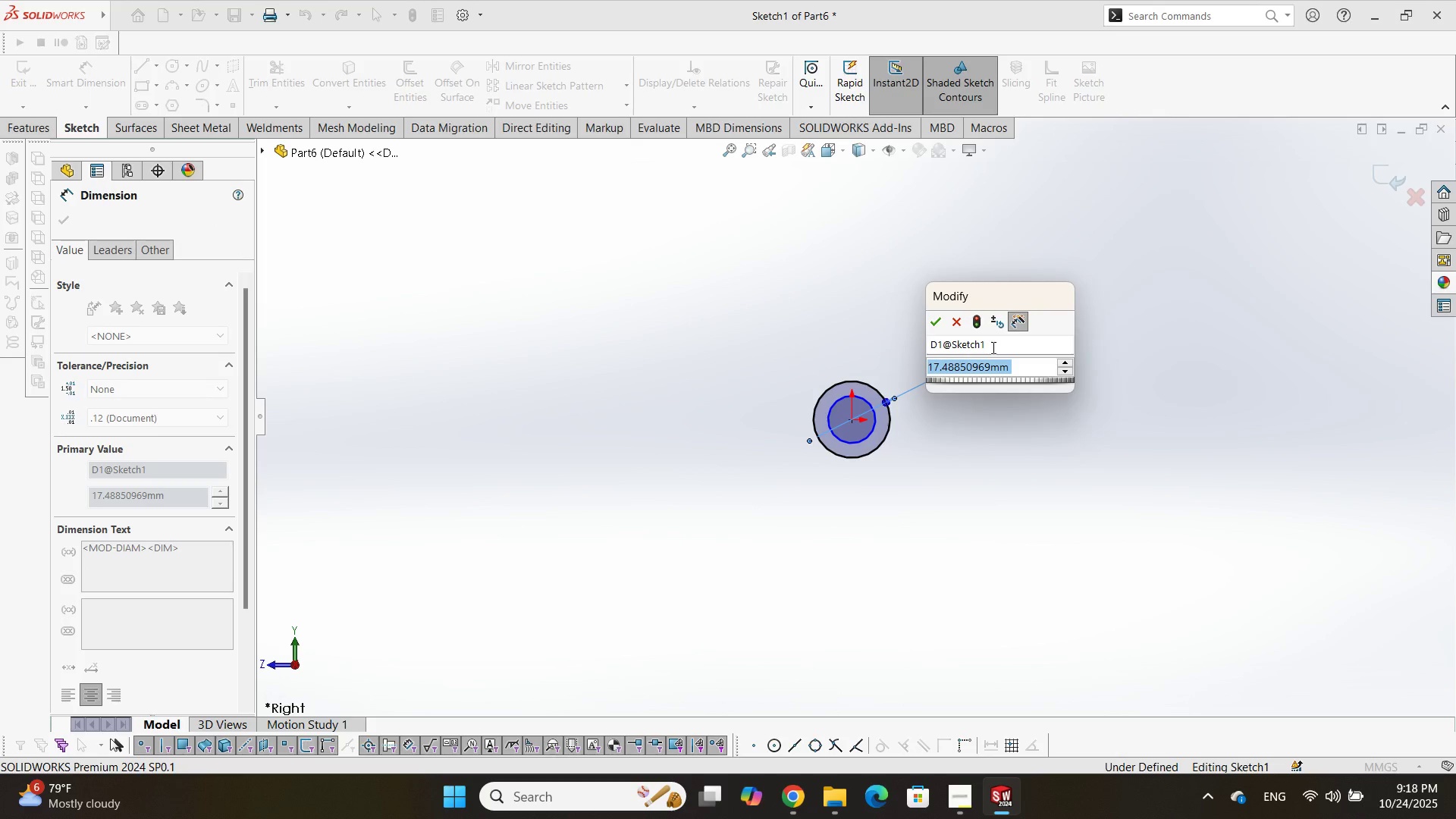 
key(Numpad0)
 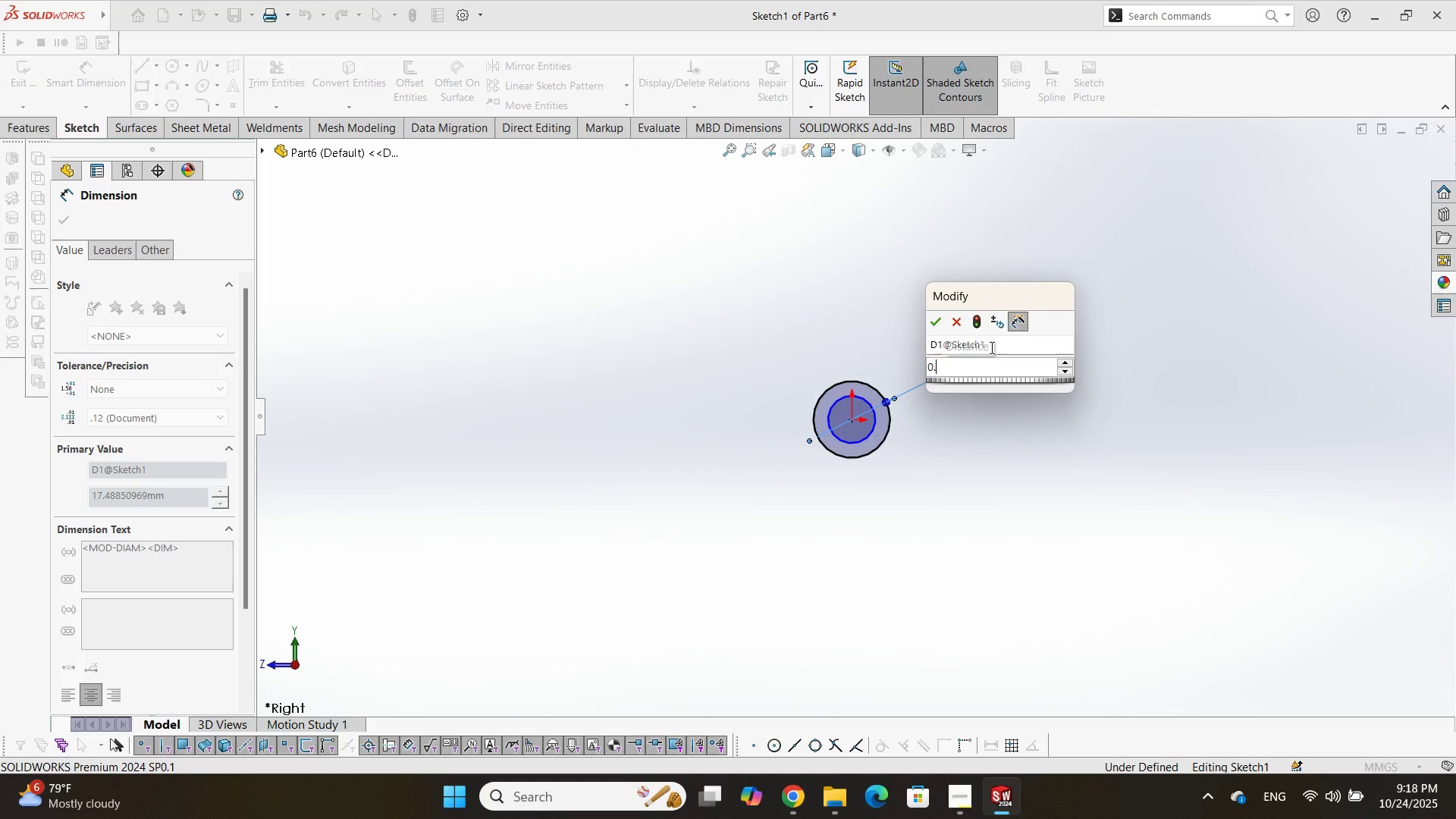 
key(NumpadDecimal)
 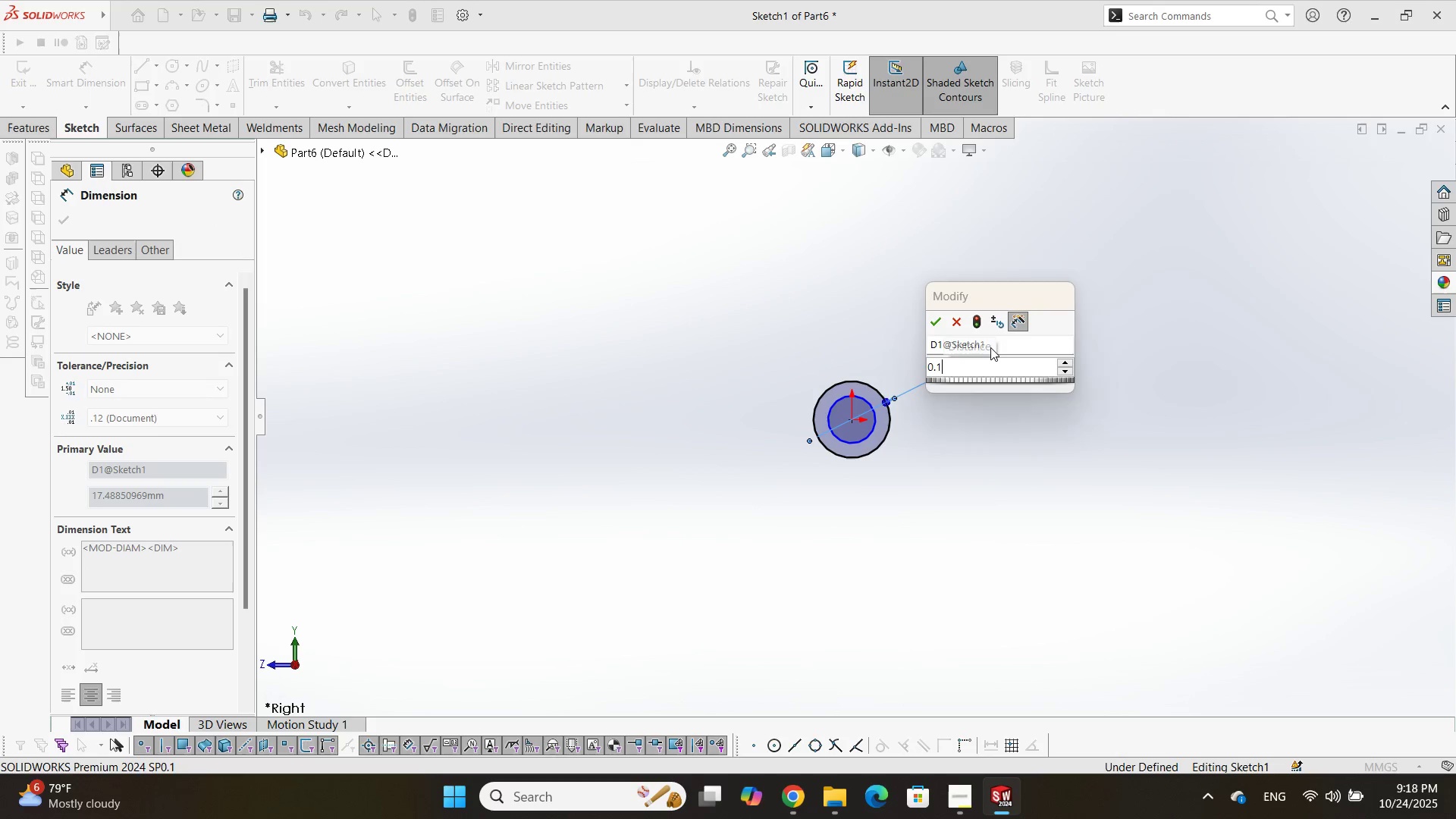 
key(Numpad1)
 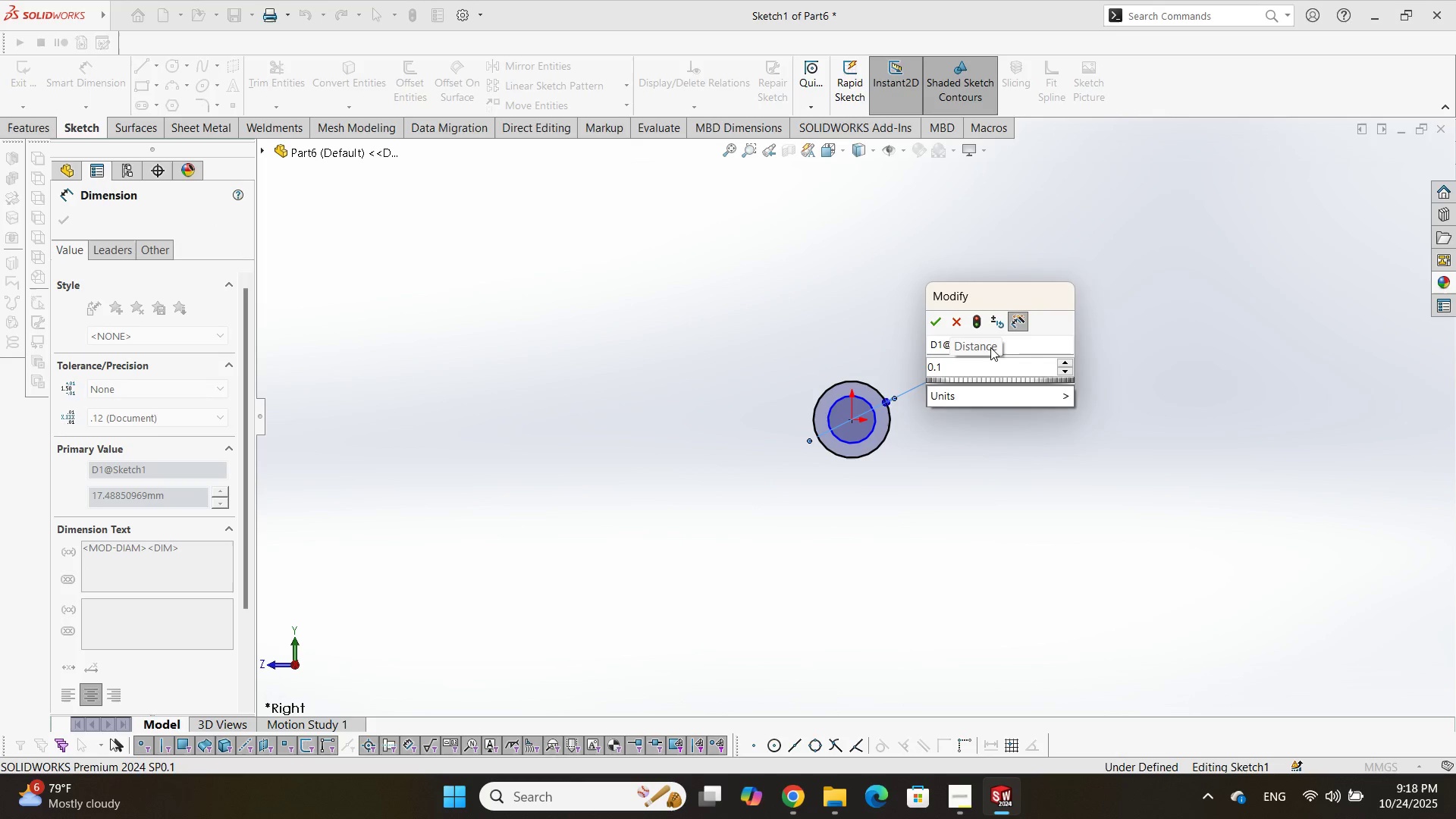 
key(Backspace)
 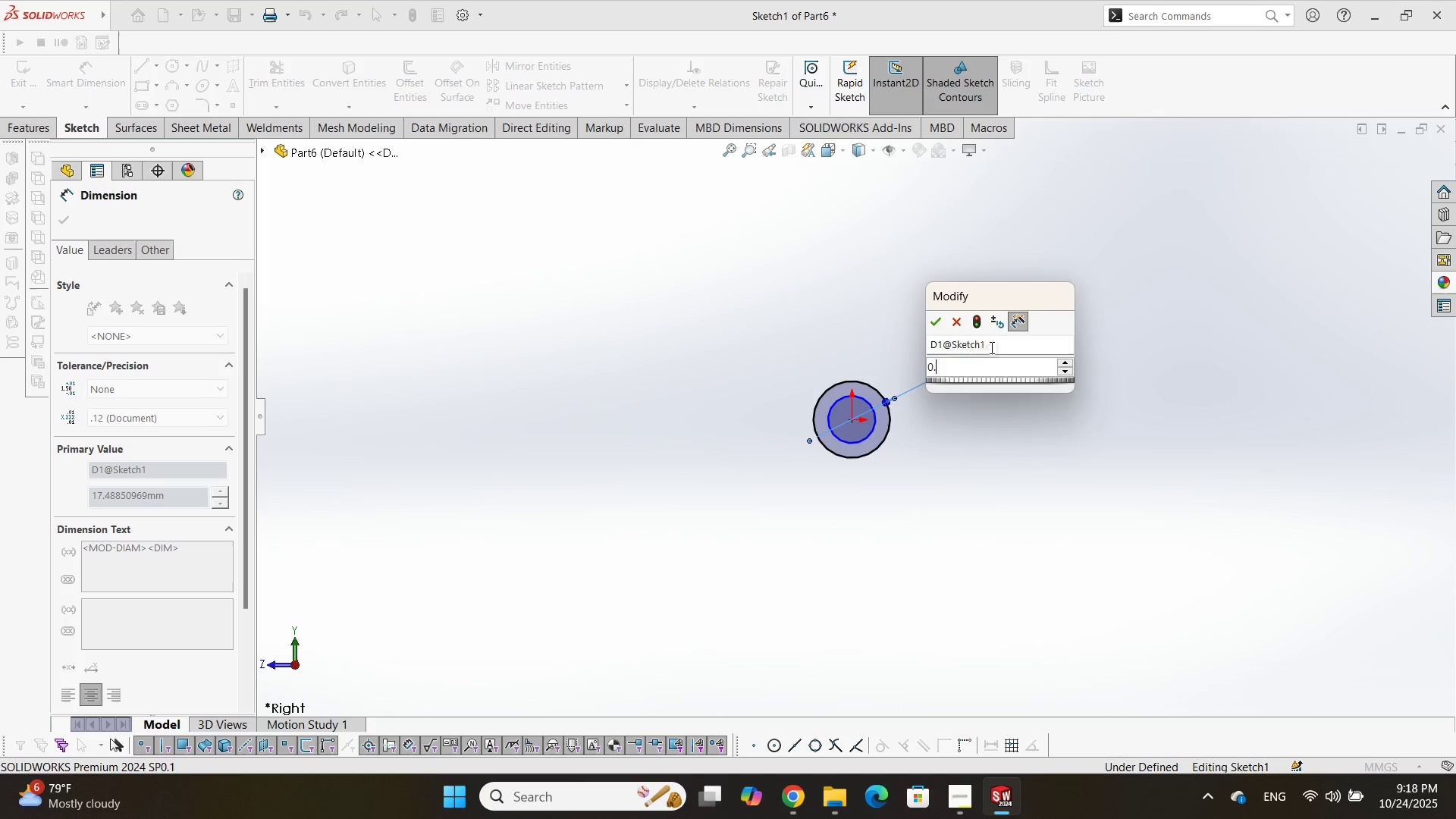 
key(Backspace)
 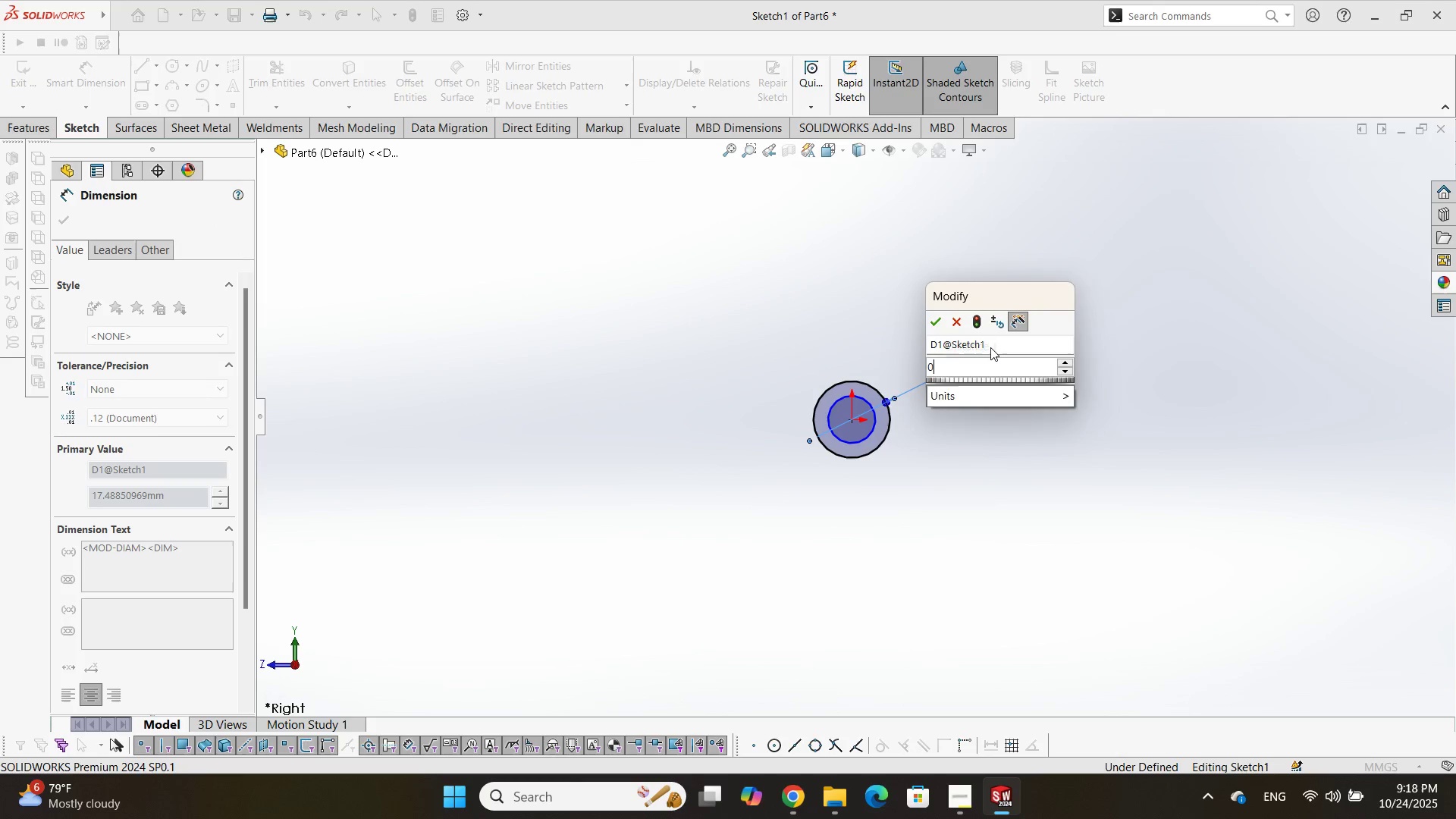 
key(Backspace)
 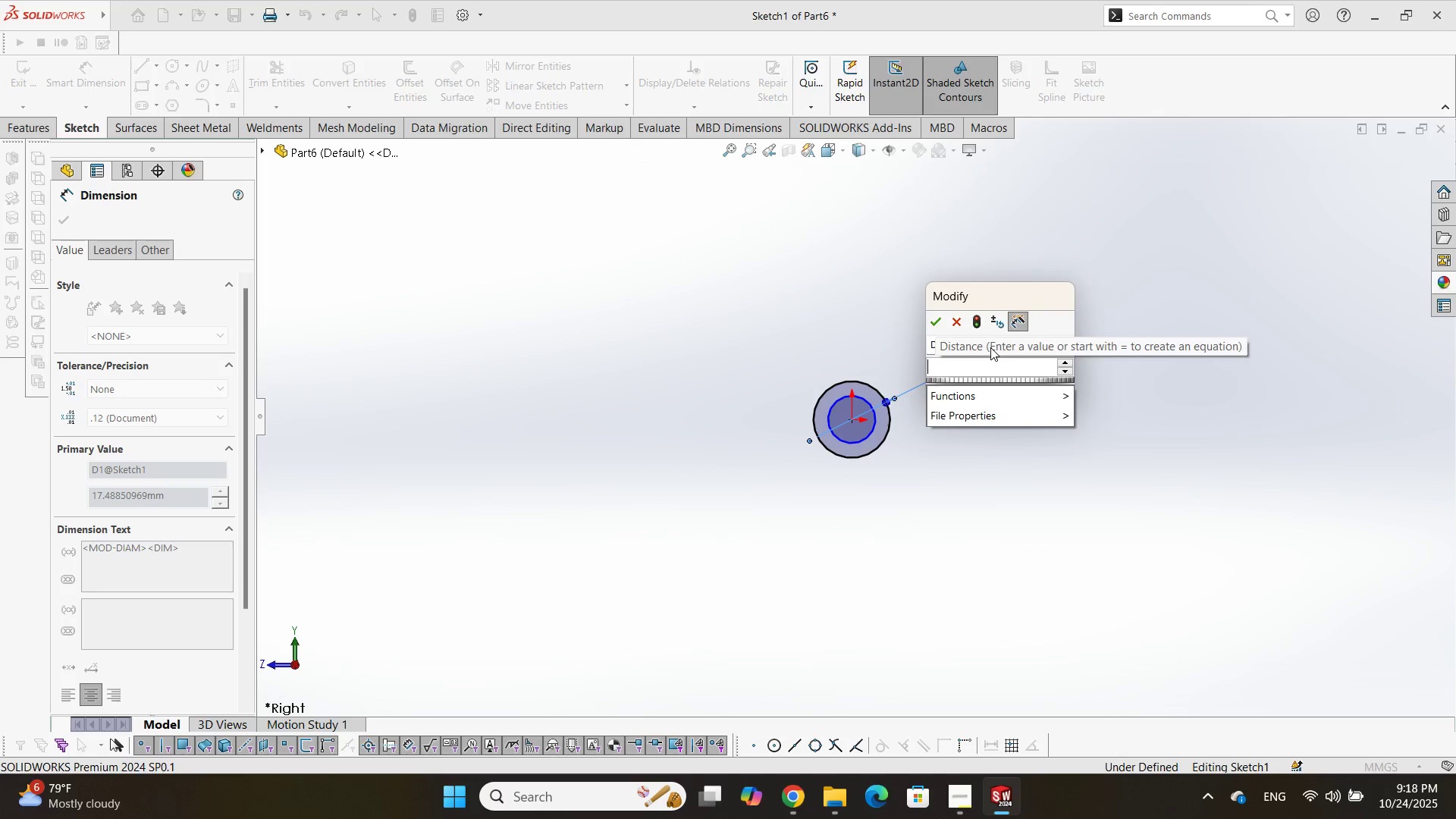 
key(Numpad2)
 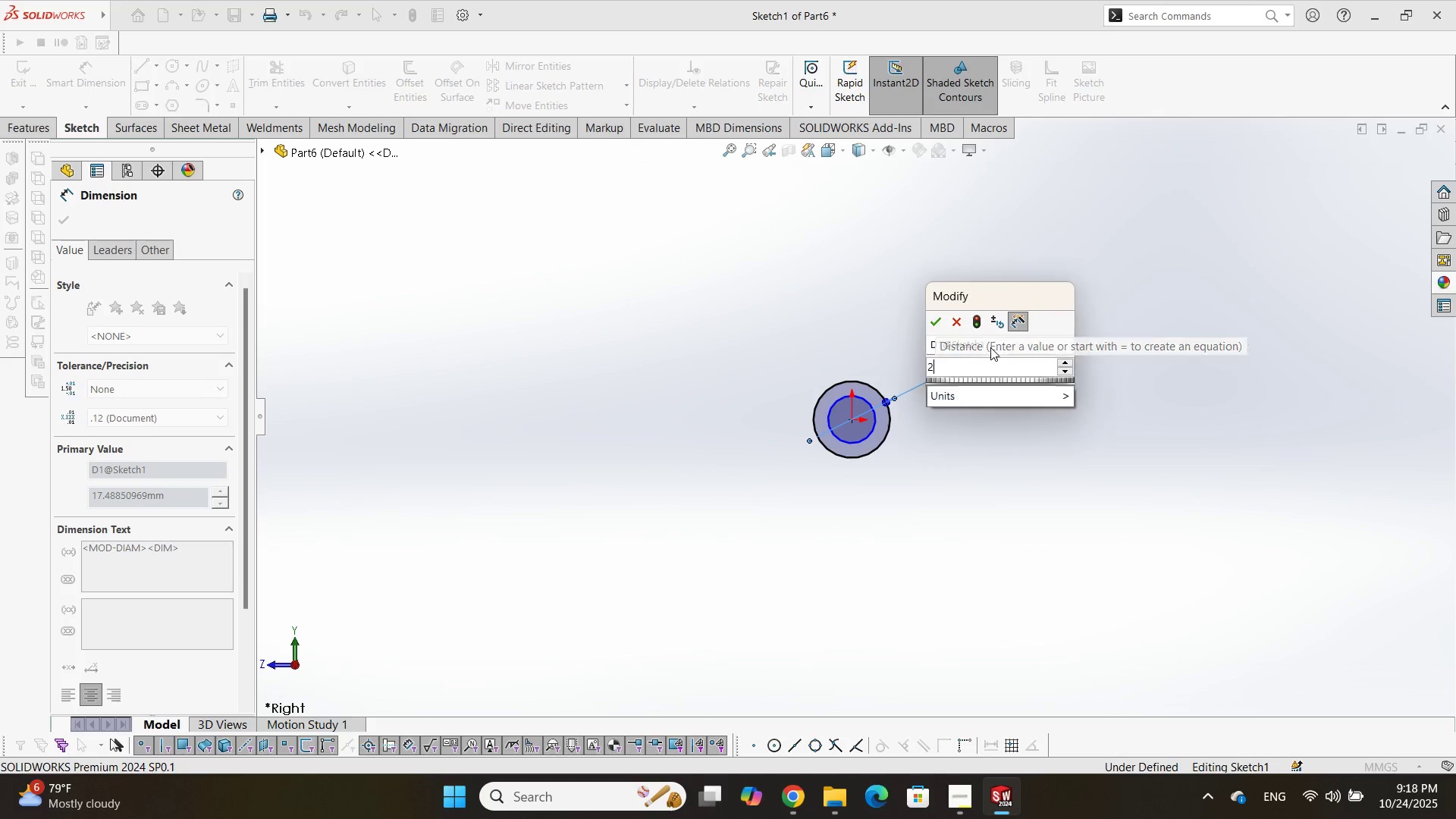 
key(NumpadDecimal)
 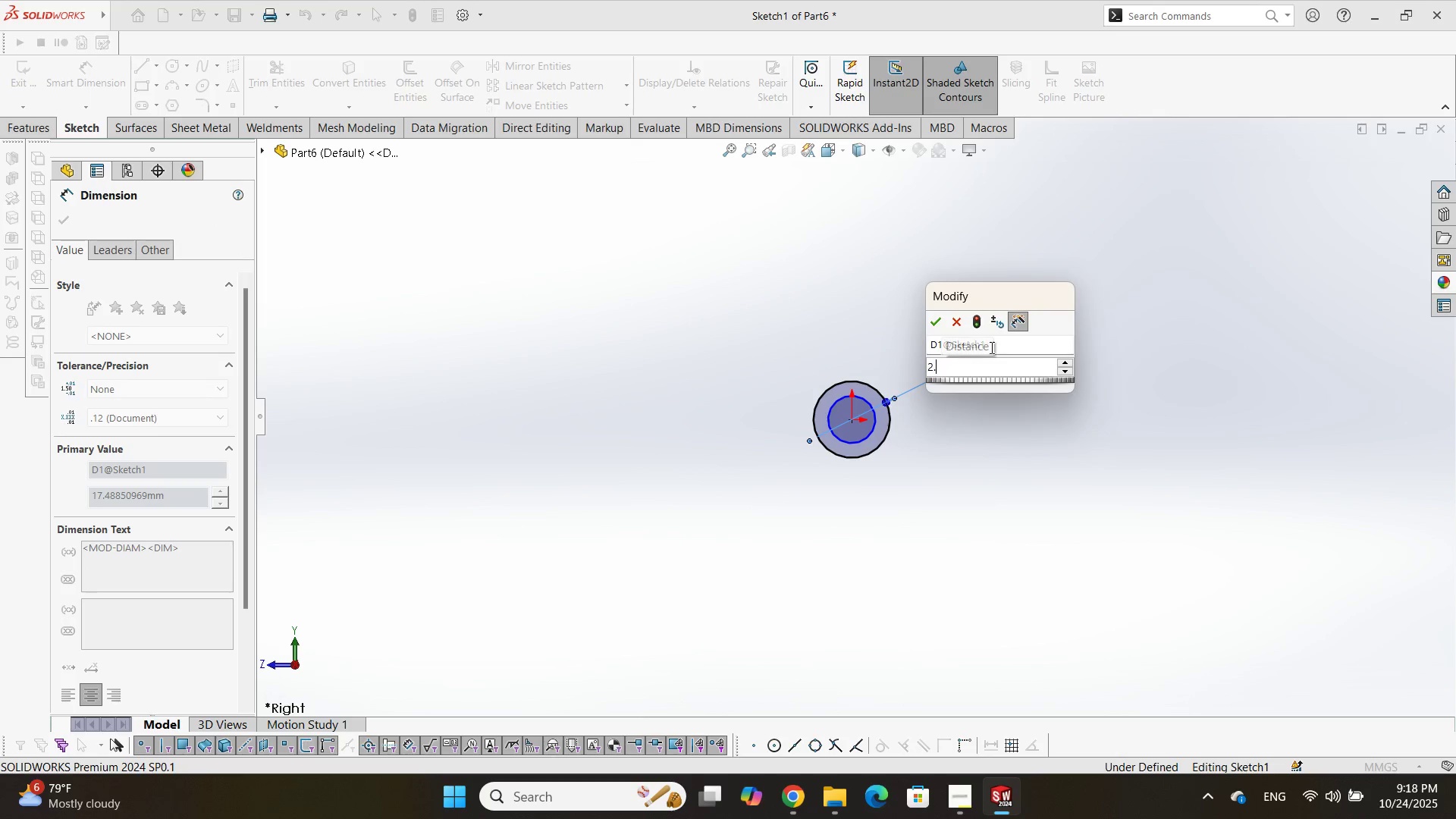 
key(Numpad2)
 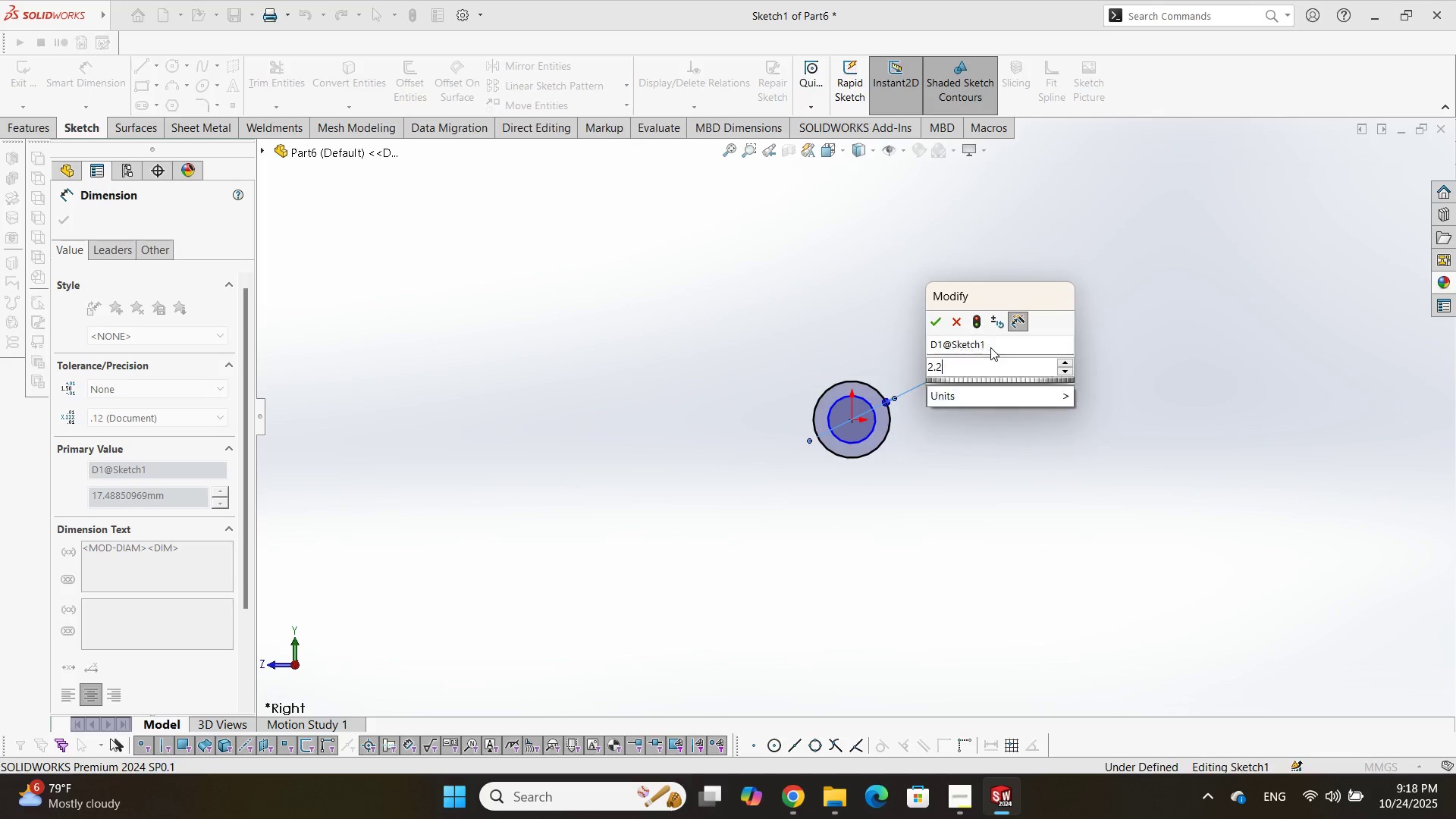 
key(NumpadEnter)
 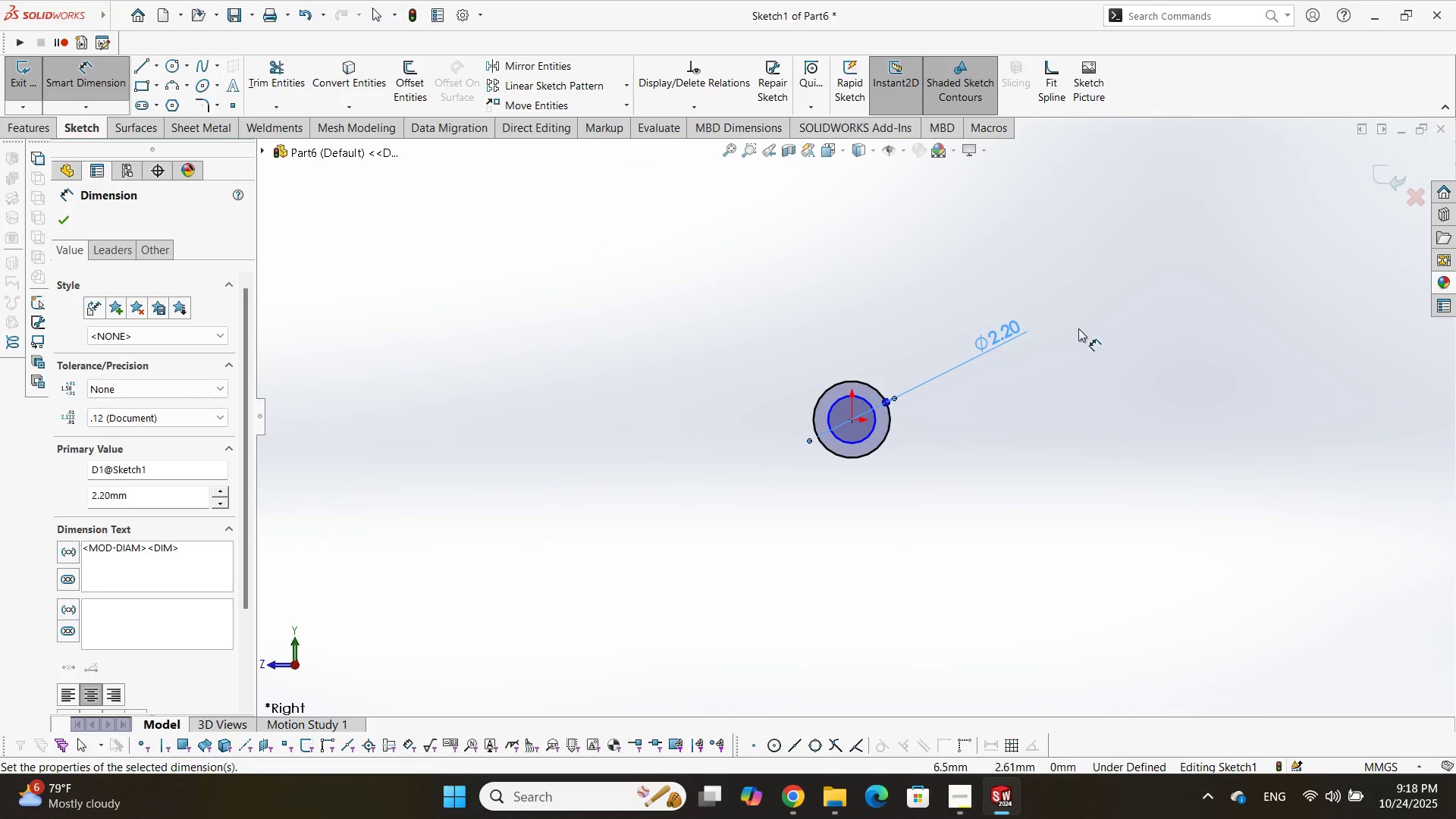 
scroll: coordinate [934, 386], scroll_direction: down, amount: 3.0
 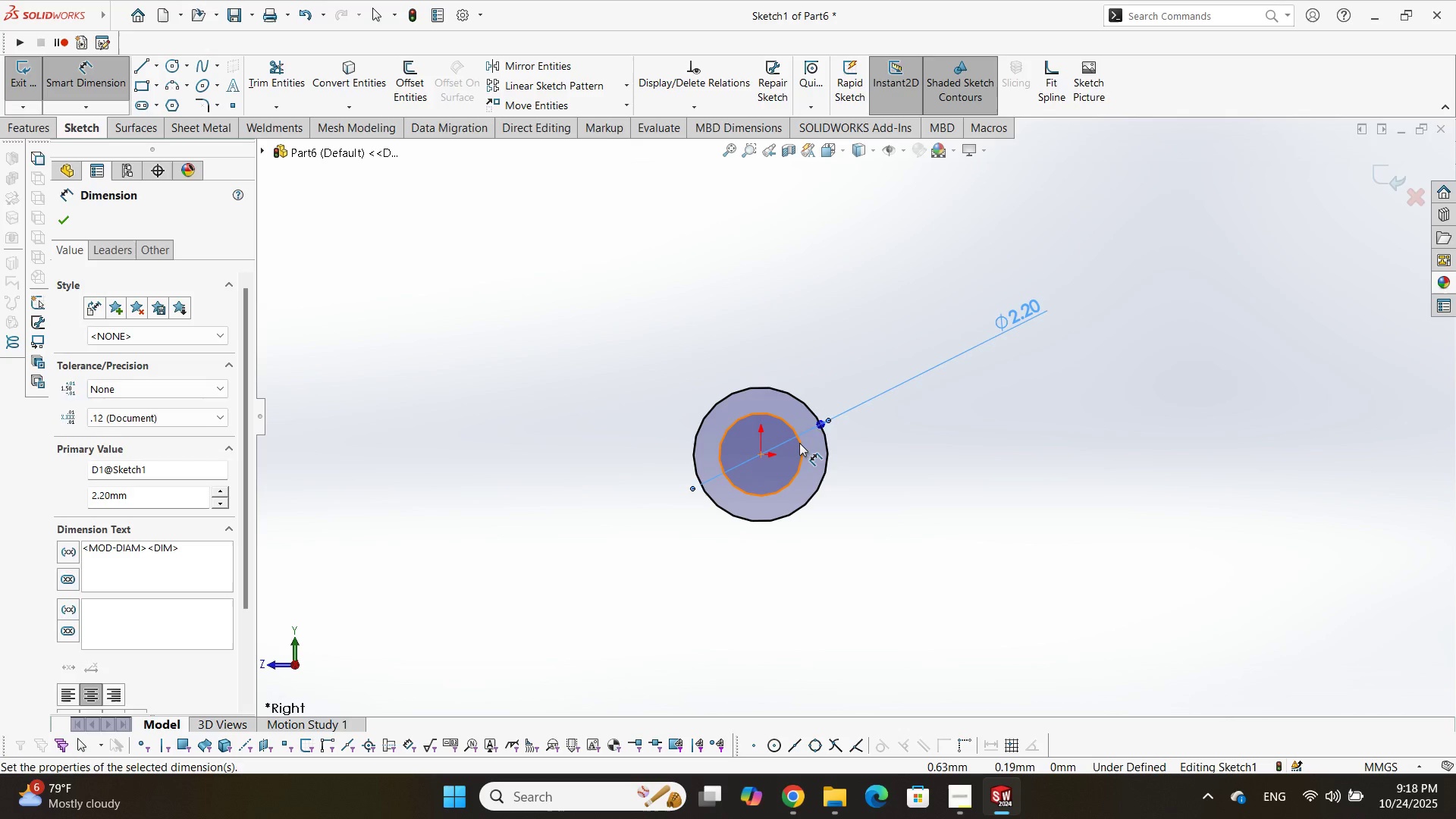 
left_click([799, 443])
 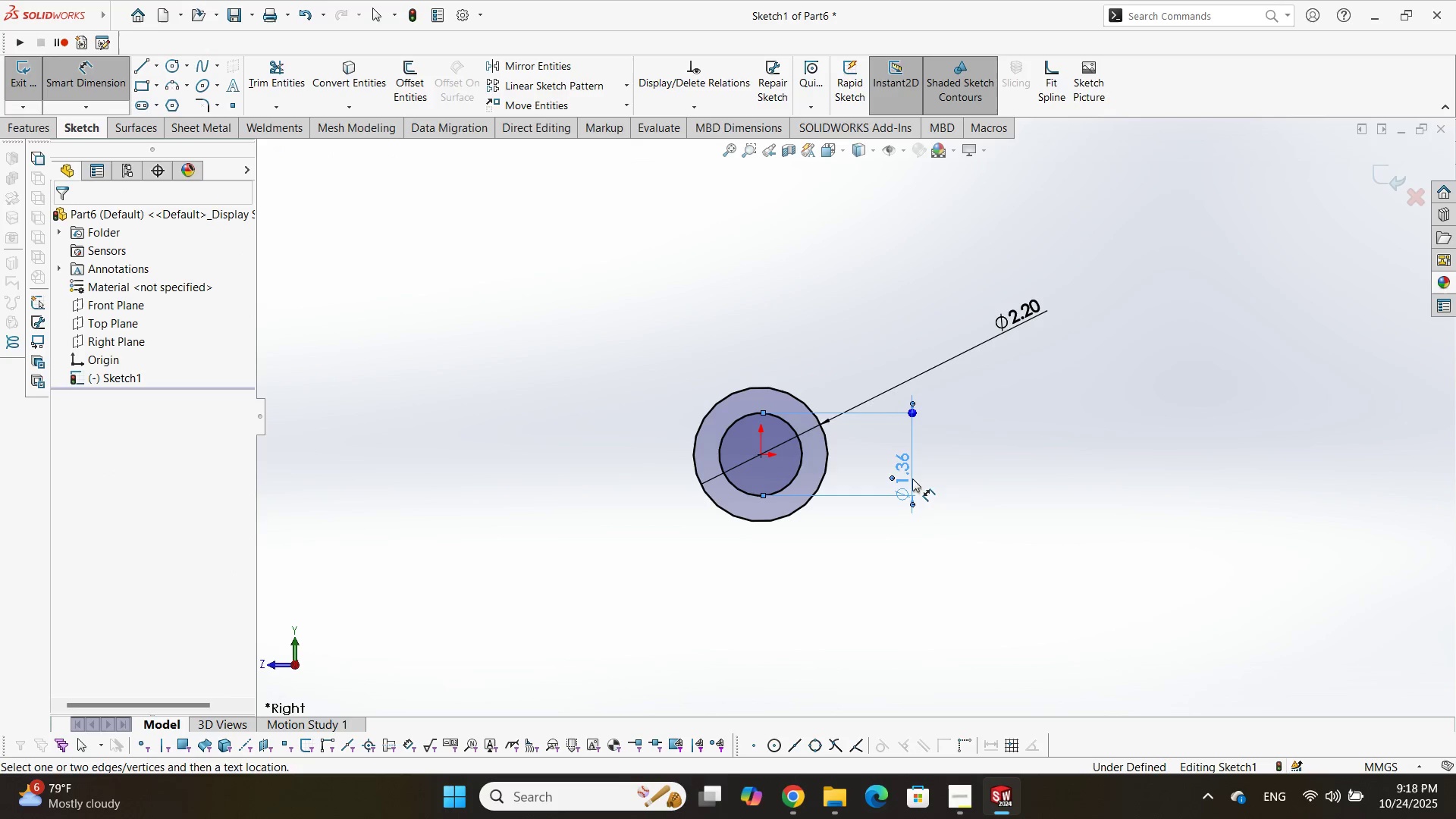 
double_click([912, 479])
 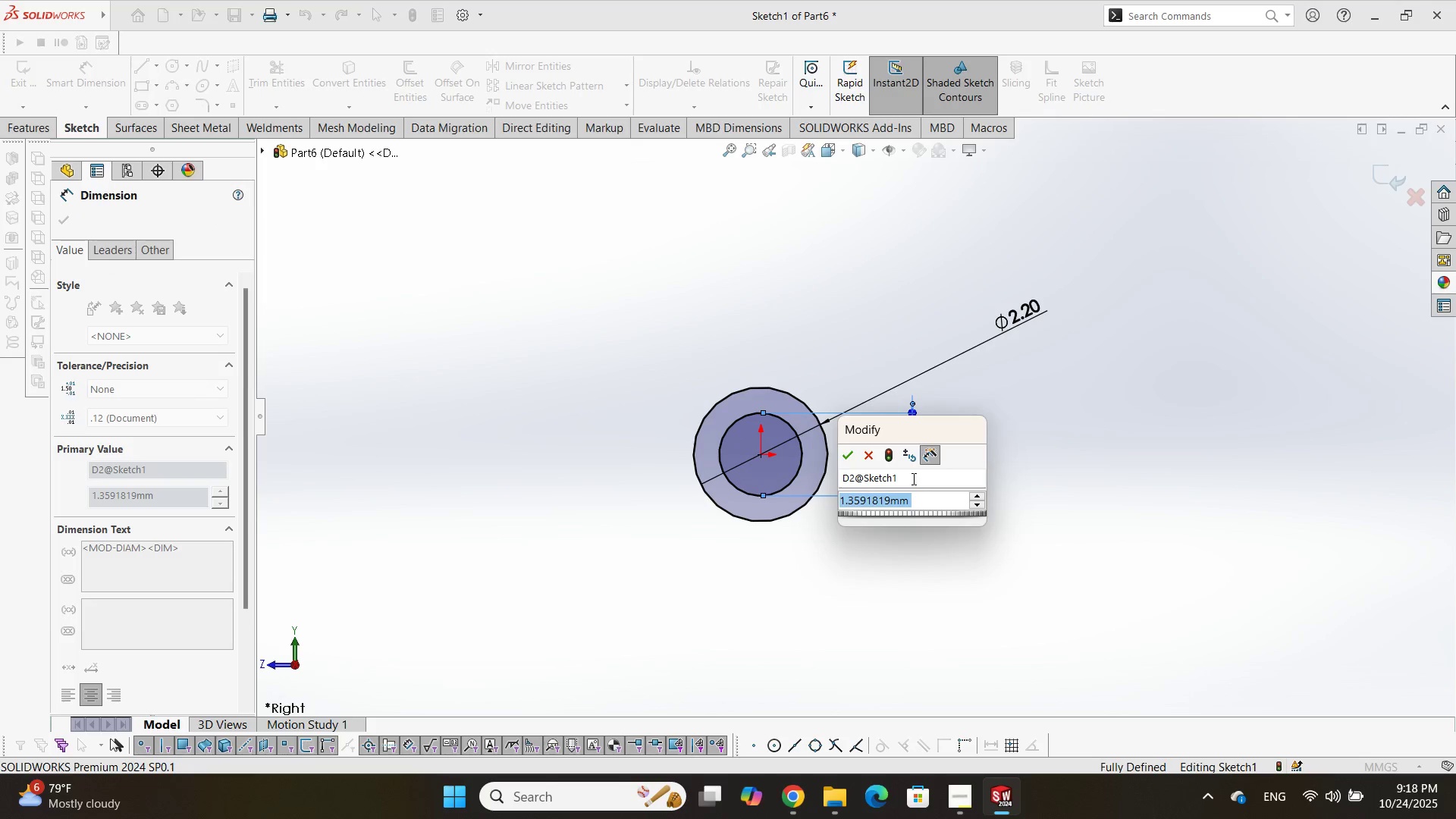 
key(Numpad2)
 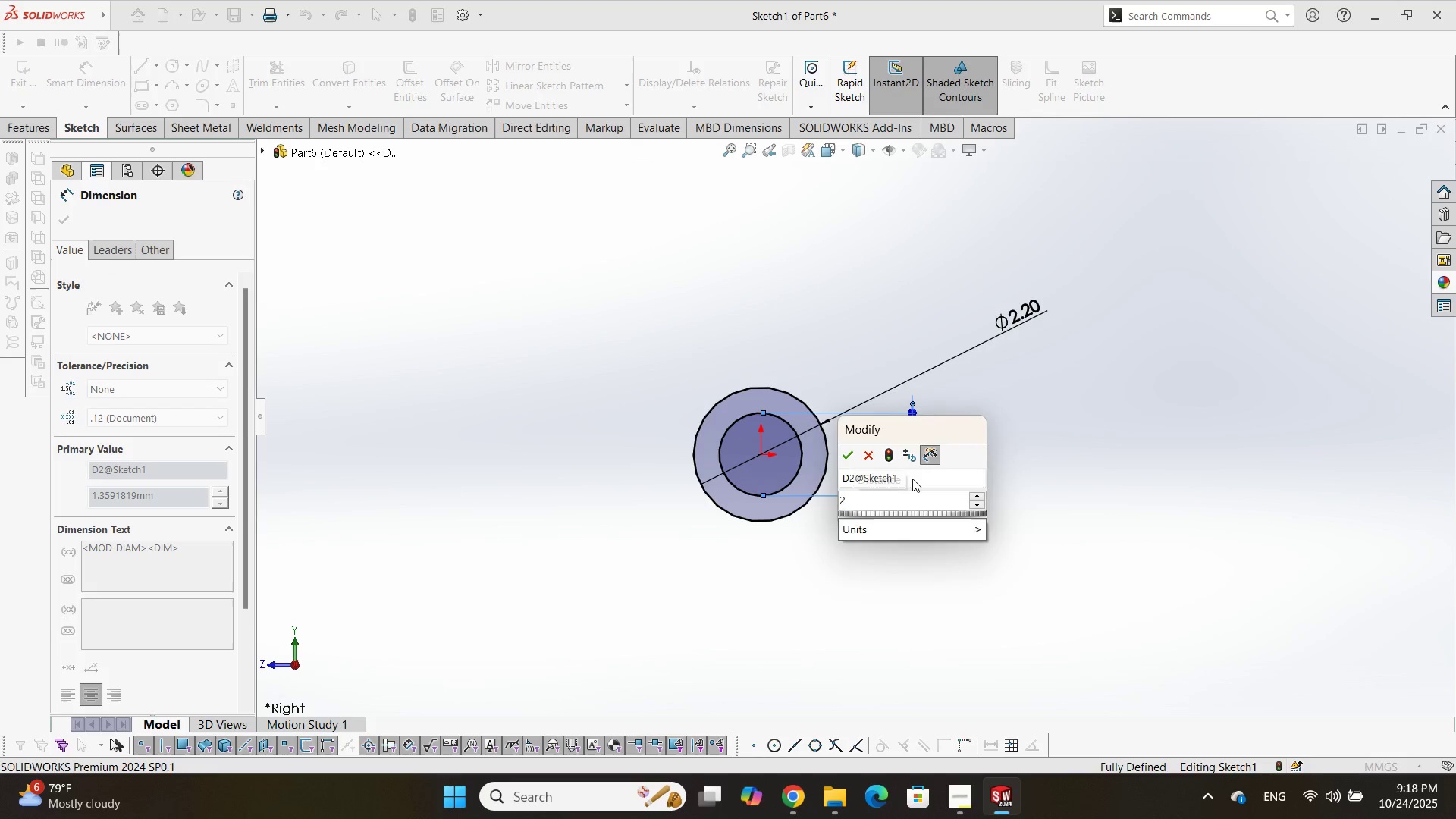 
key(NumpadEnter)
 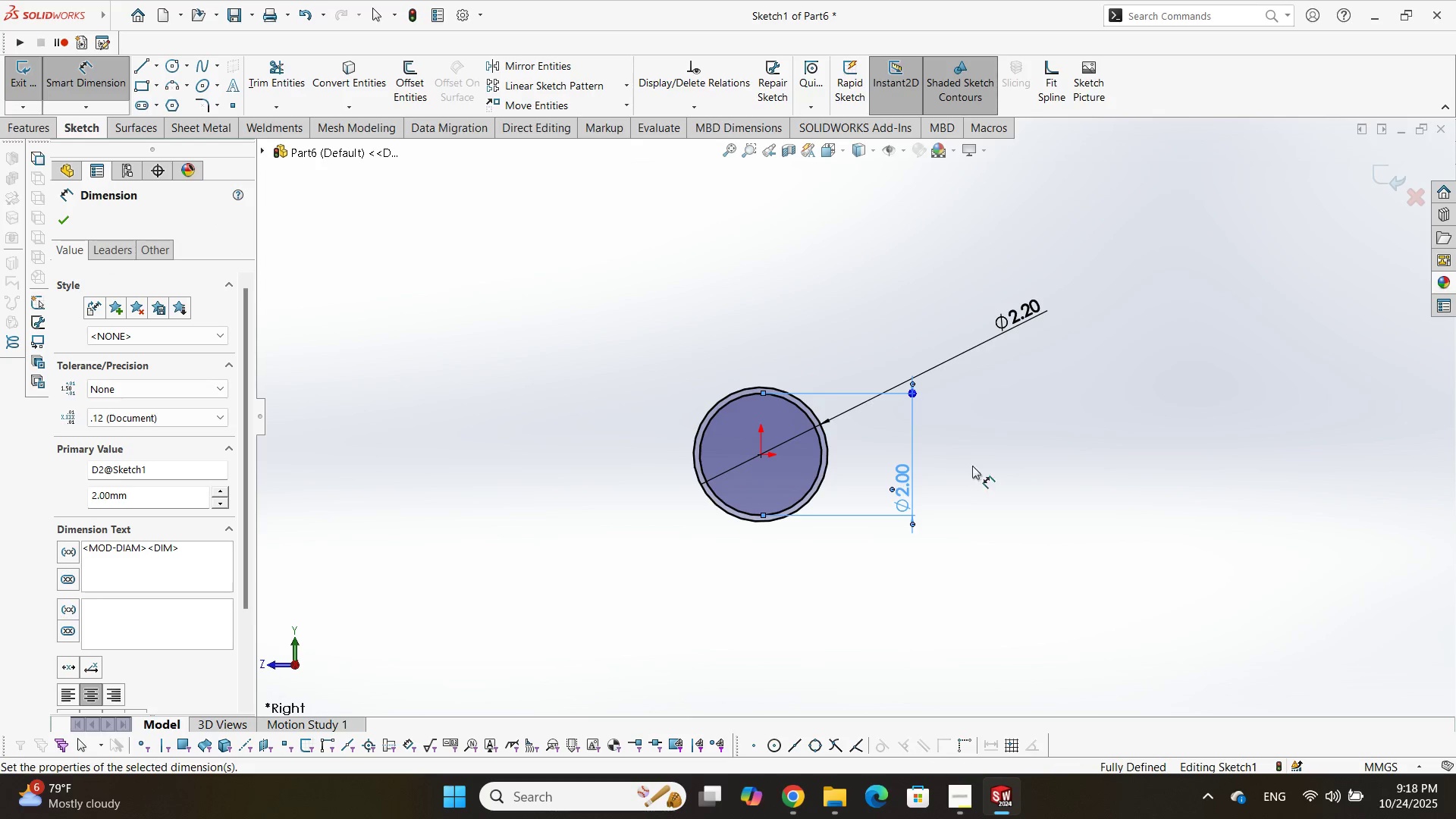 
left_click([988, 456])
 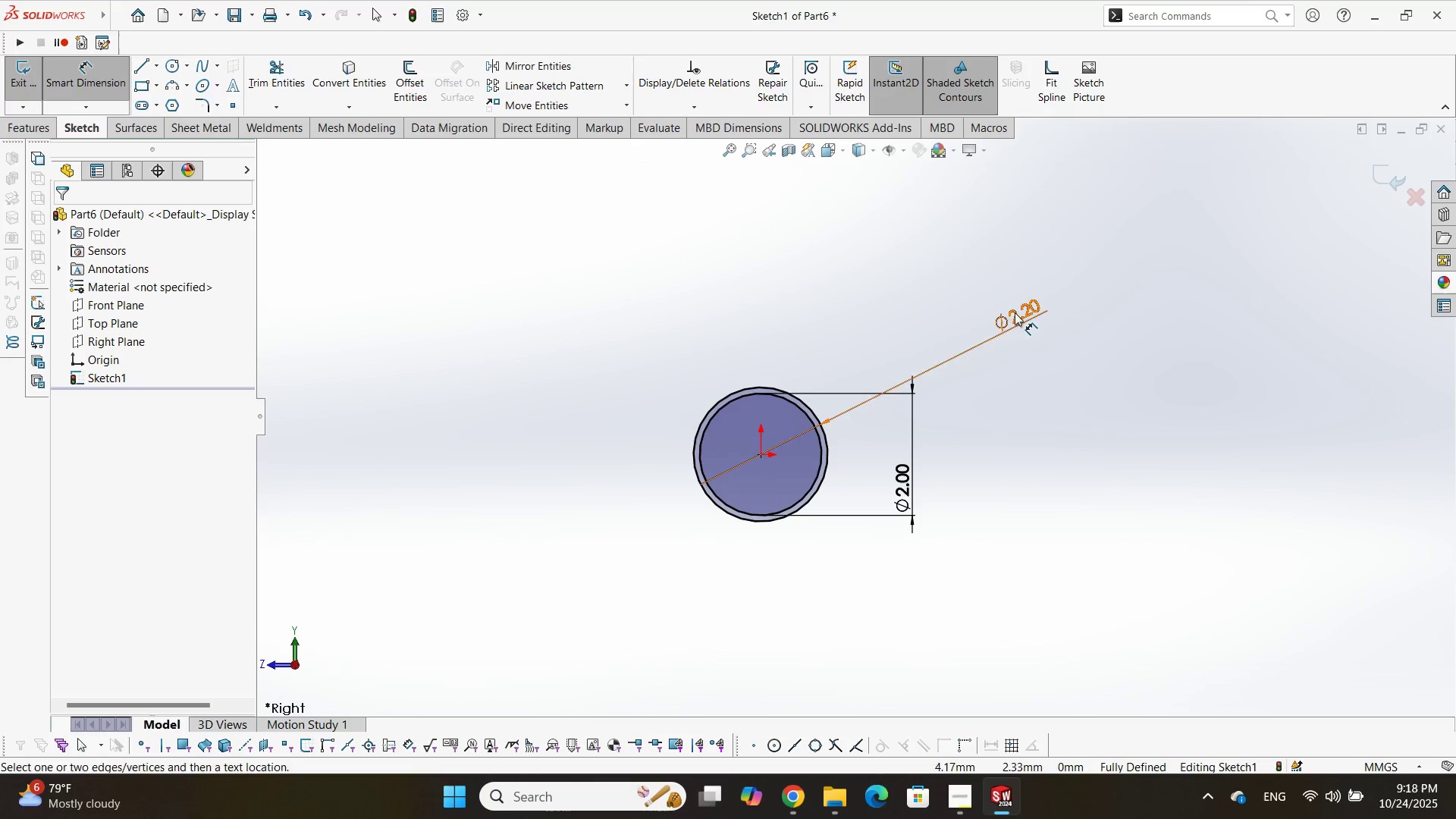 
double_click([1015, 312])
 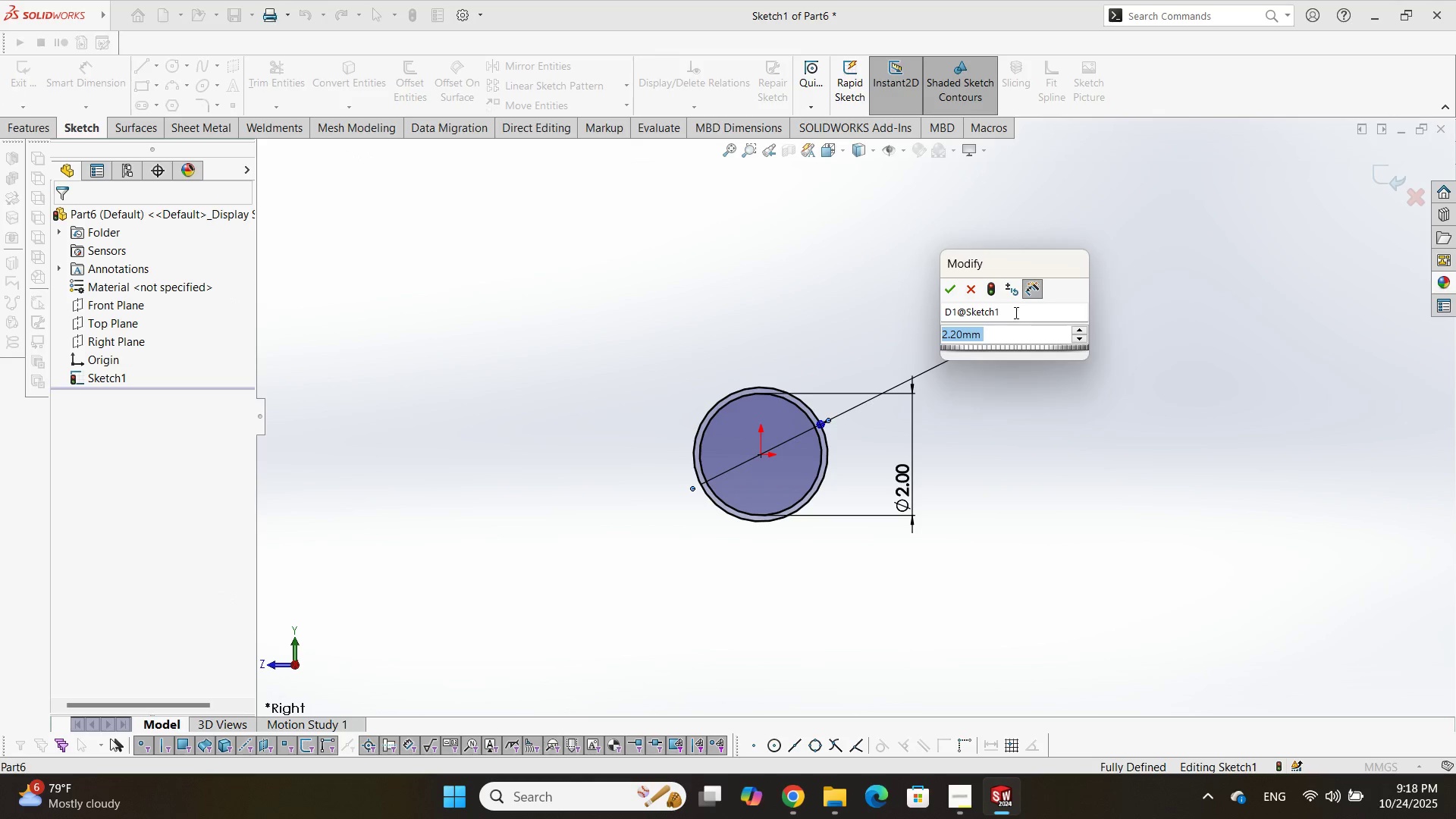 
key(Numpad2)
 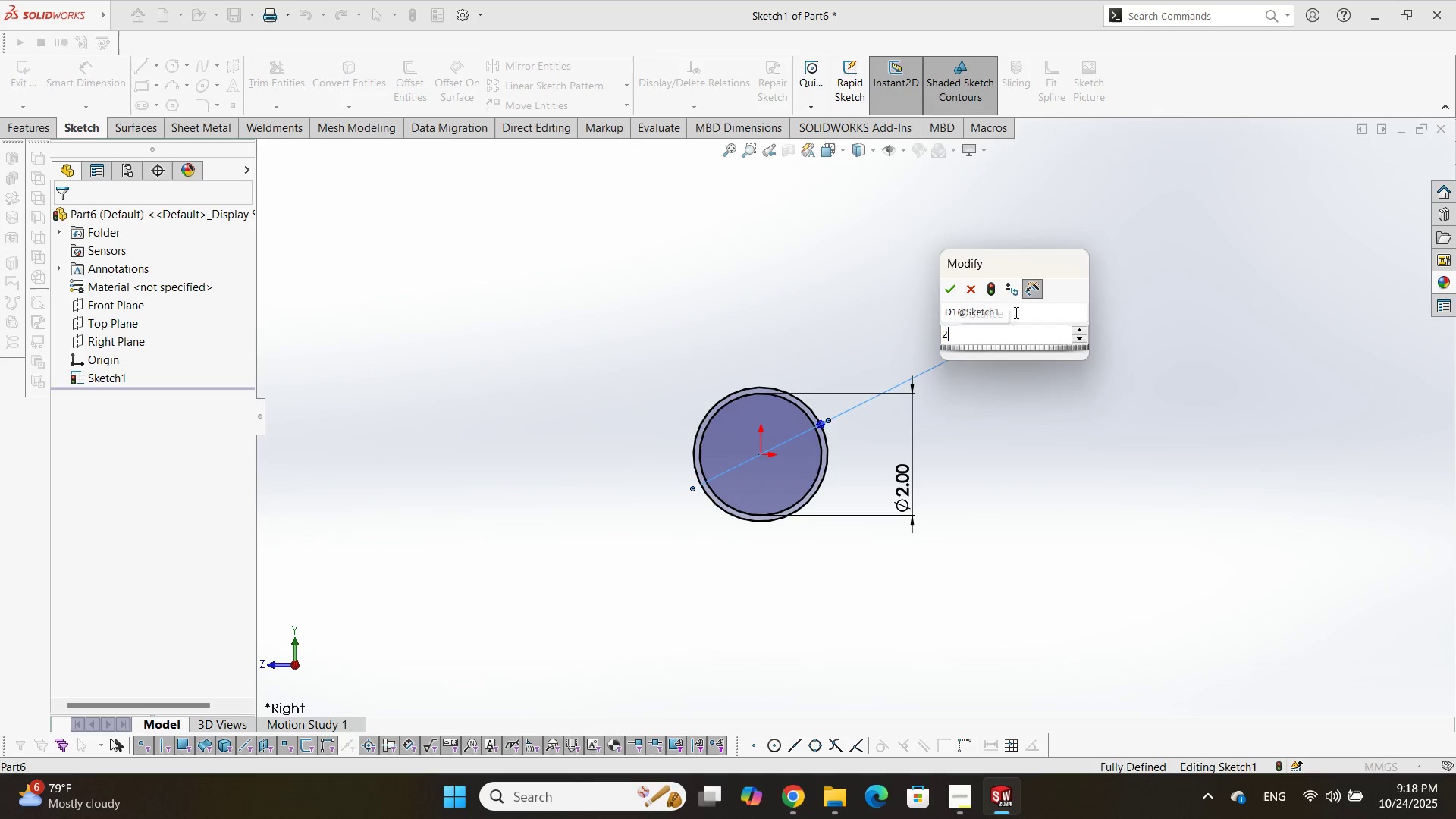 
key(NumpadDecimal)
 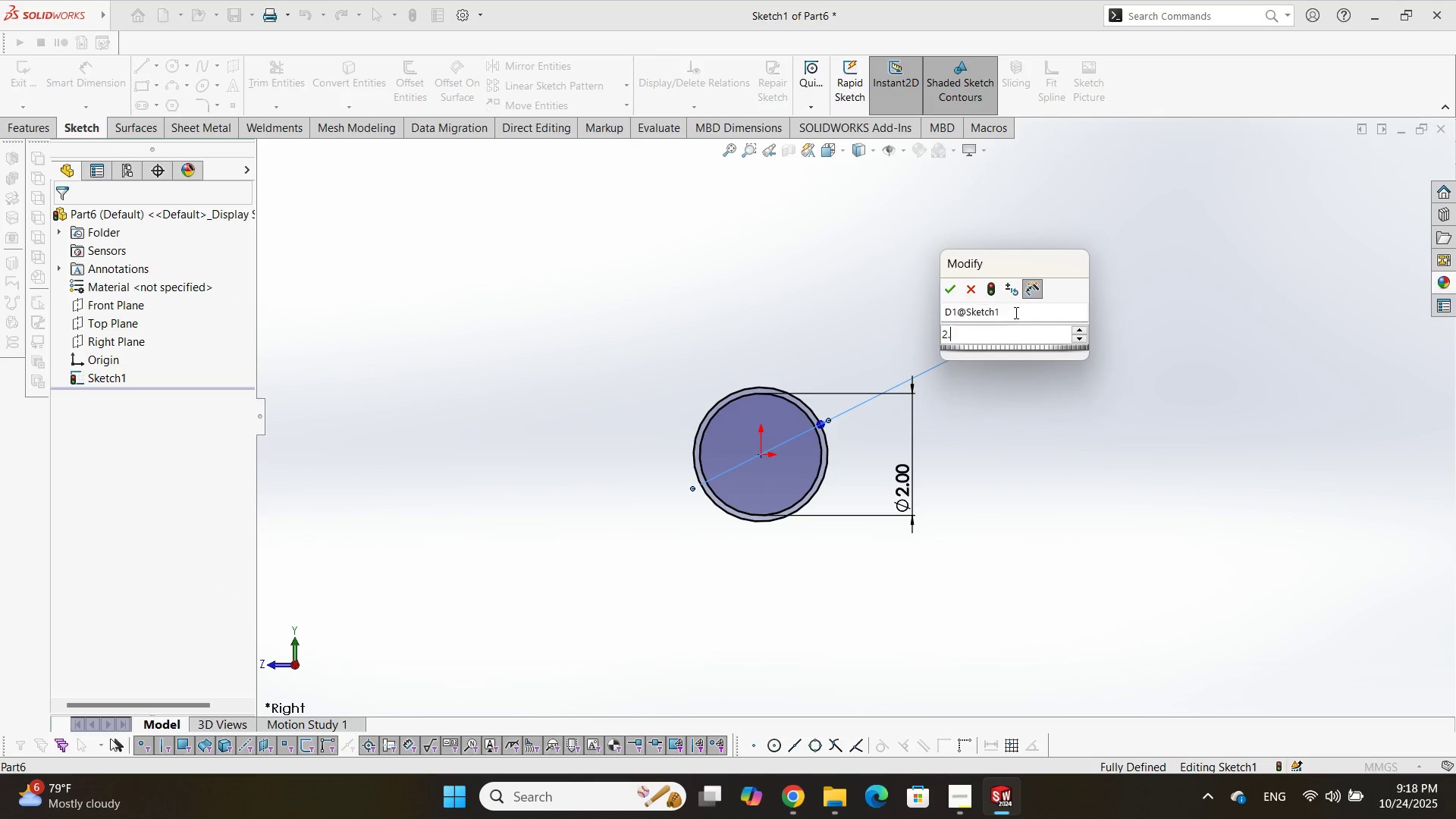 
key(Numpad5)
 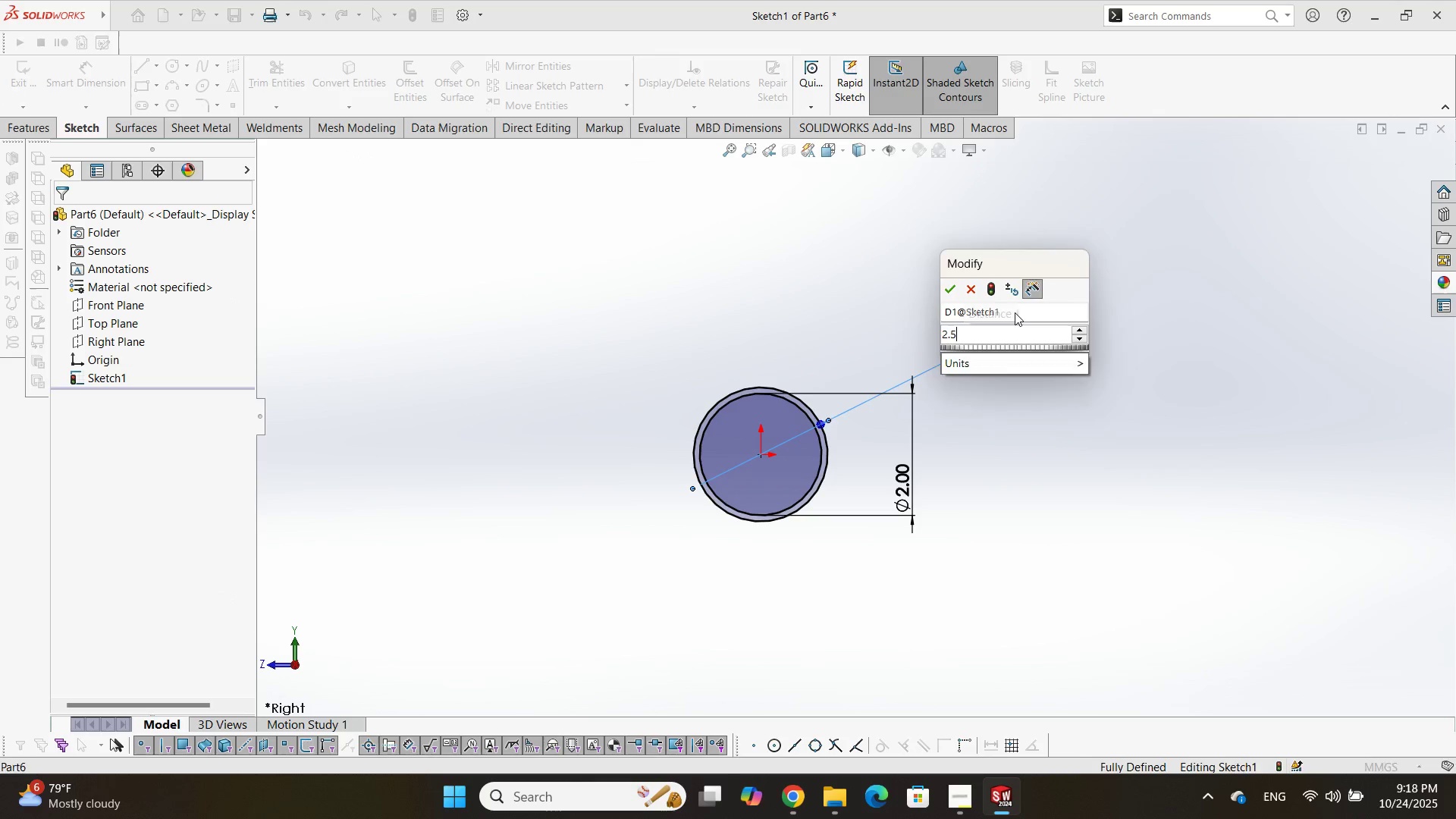 
key(NumpadEnter)
 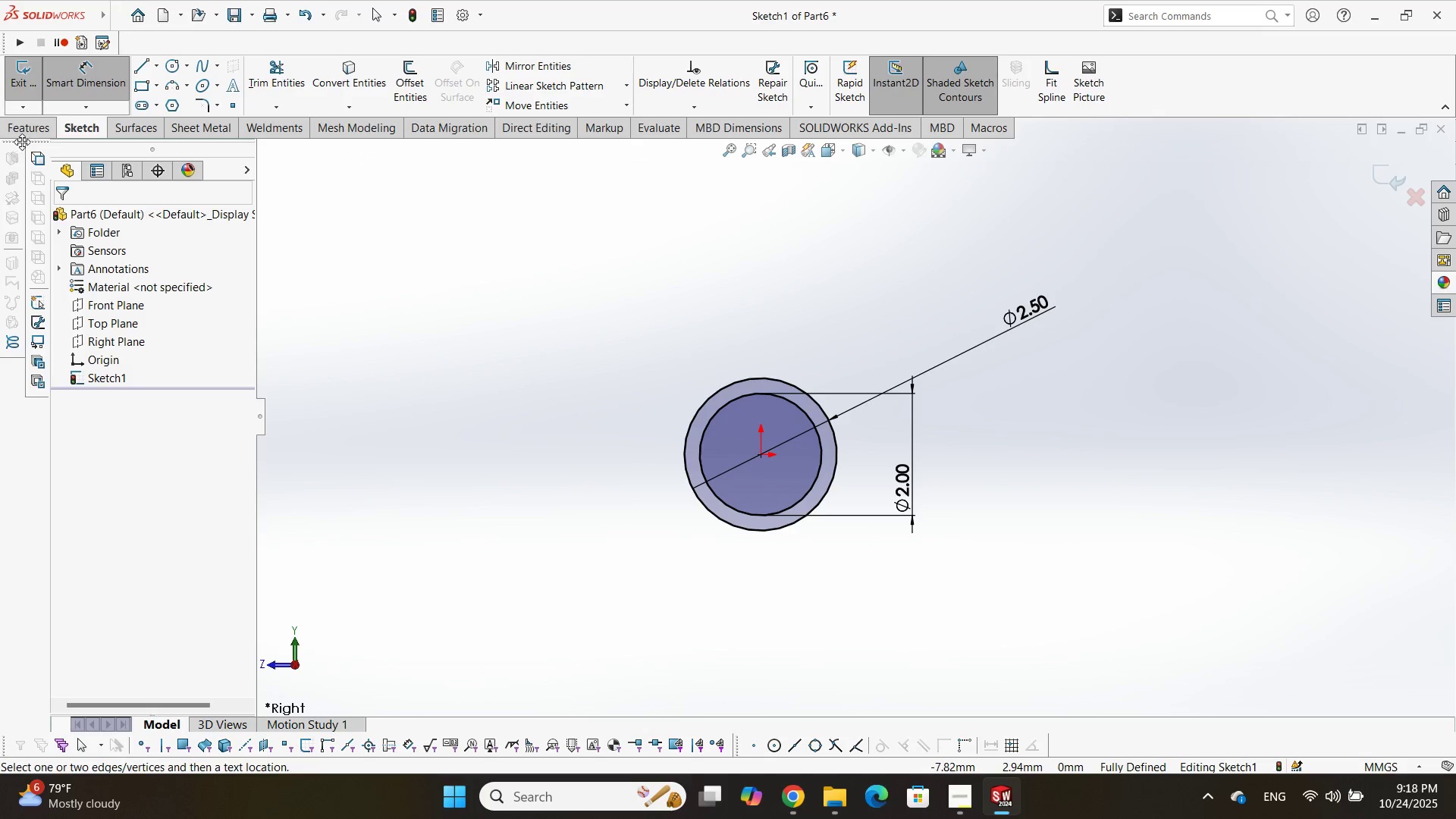 
double_click([24, 133])
 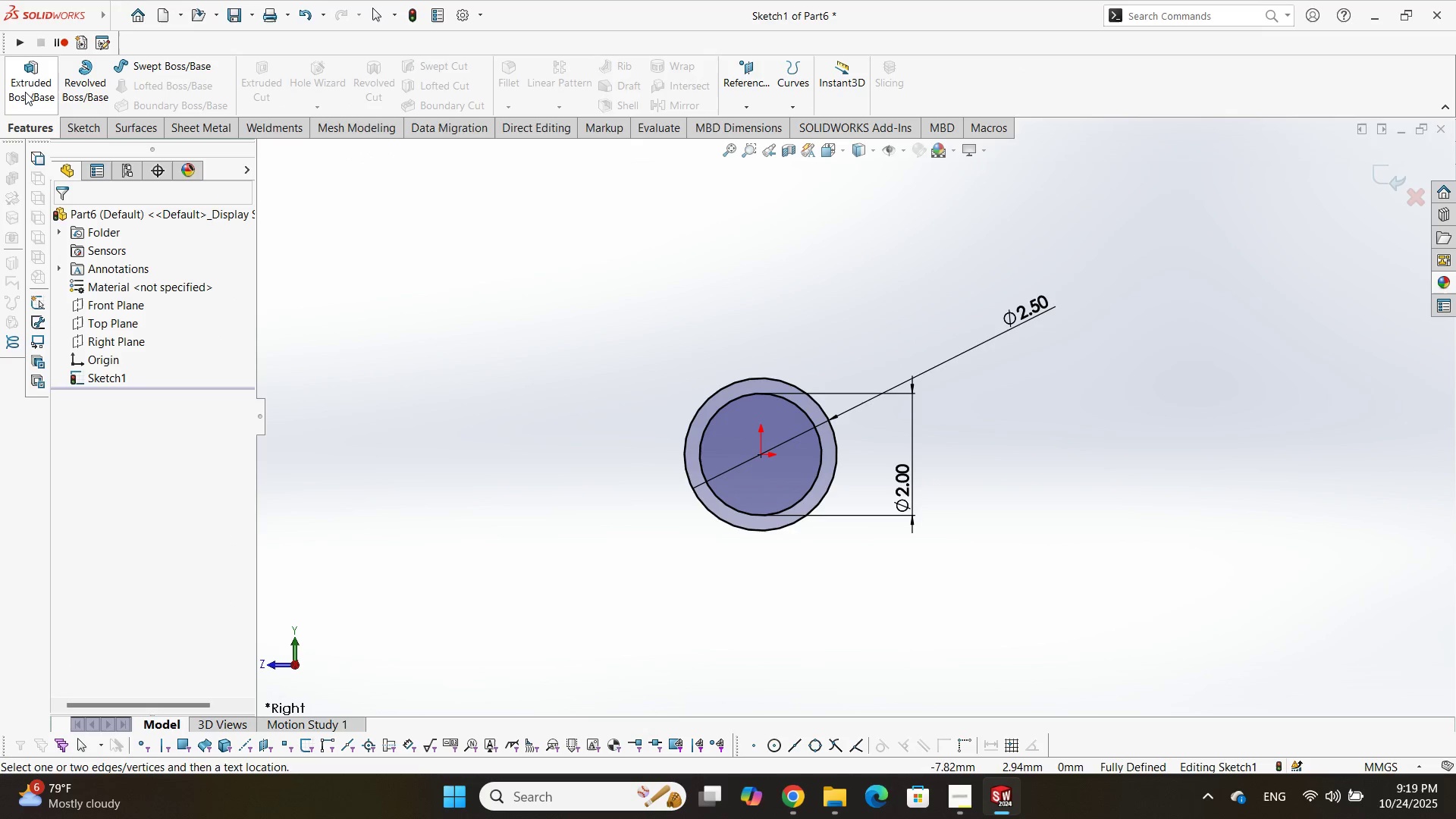 
triple_click([25, 92])
 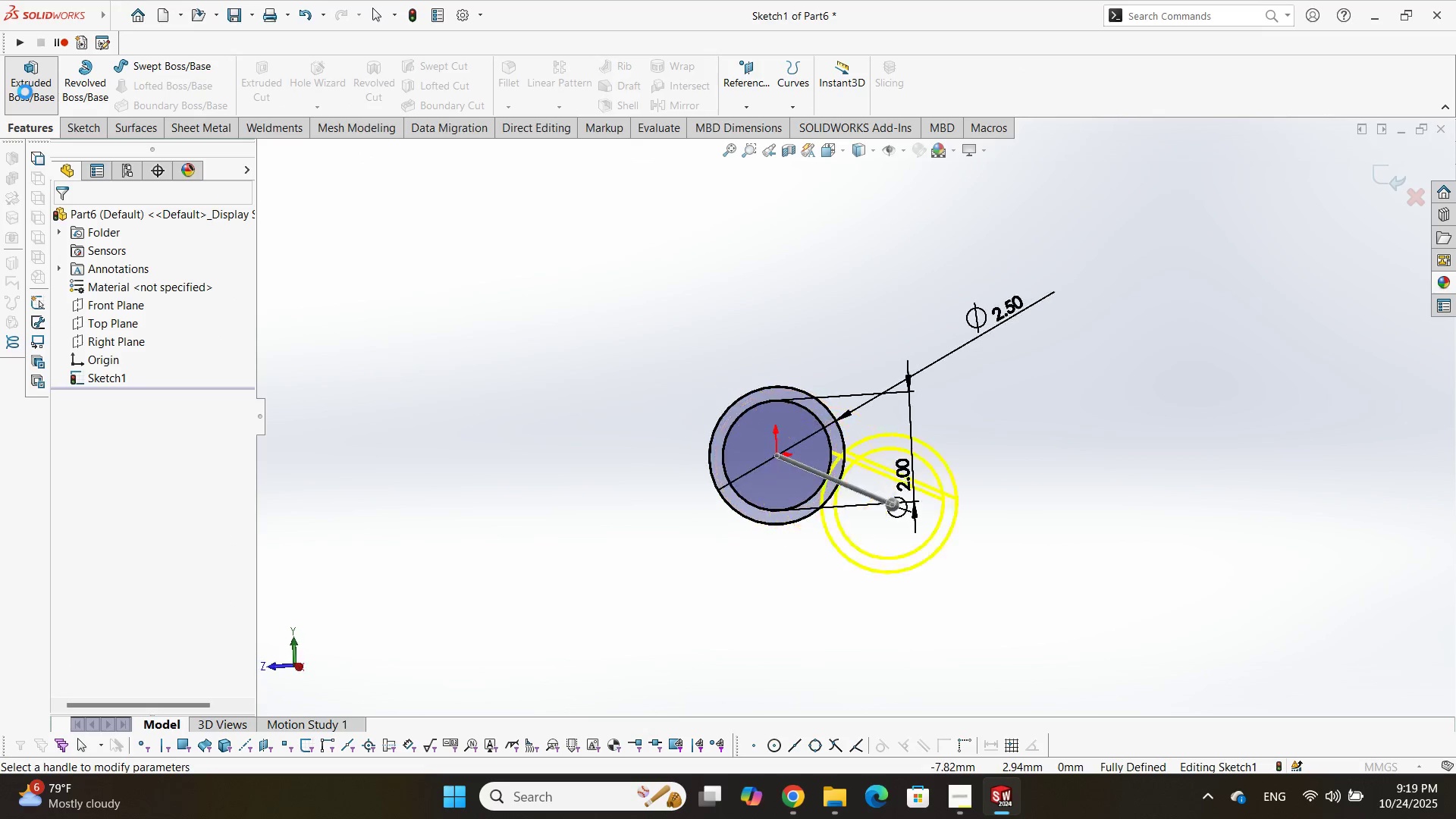 
key(Numpad0)
 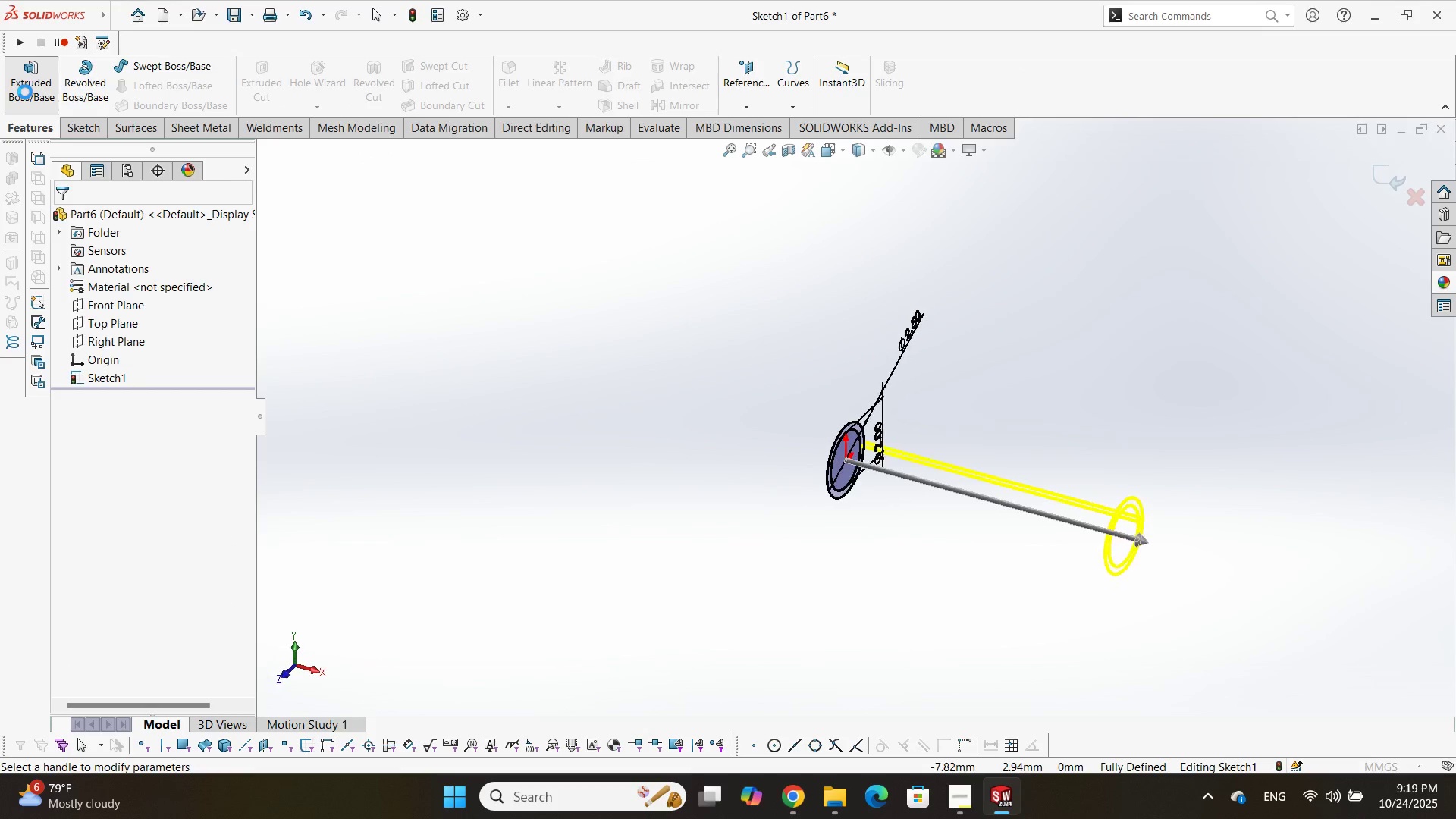 
key(NumpadDecimal)
 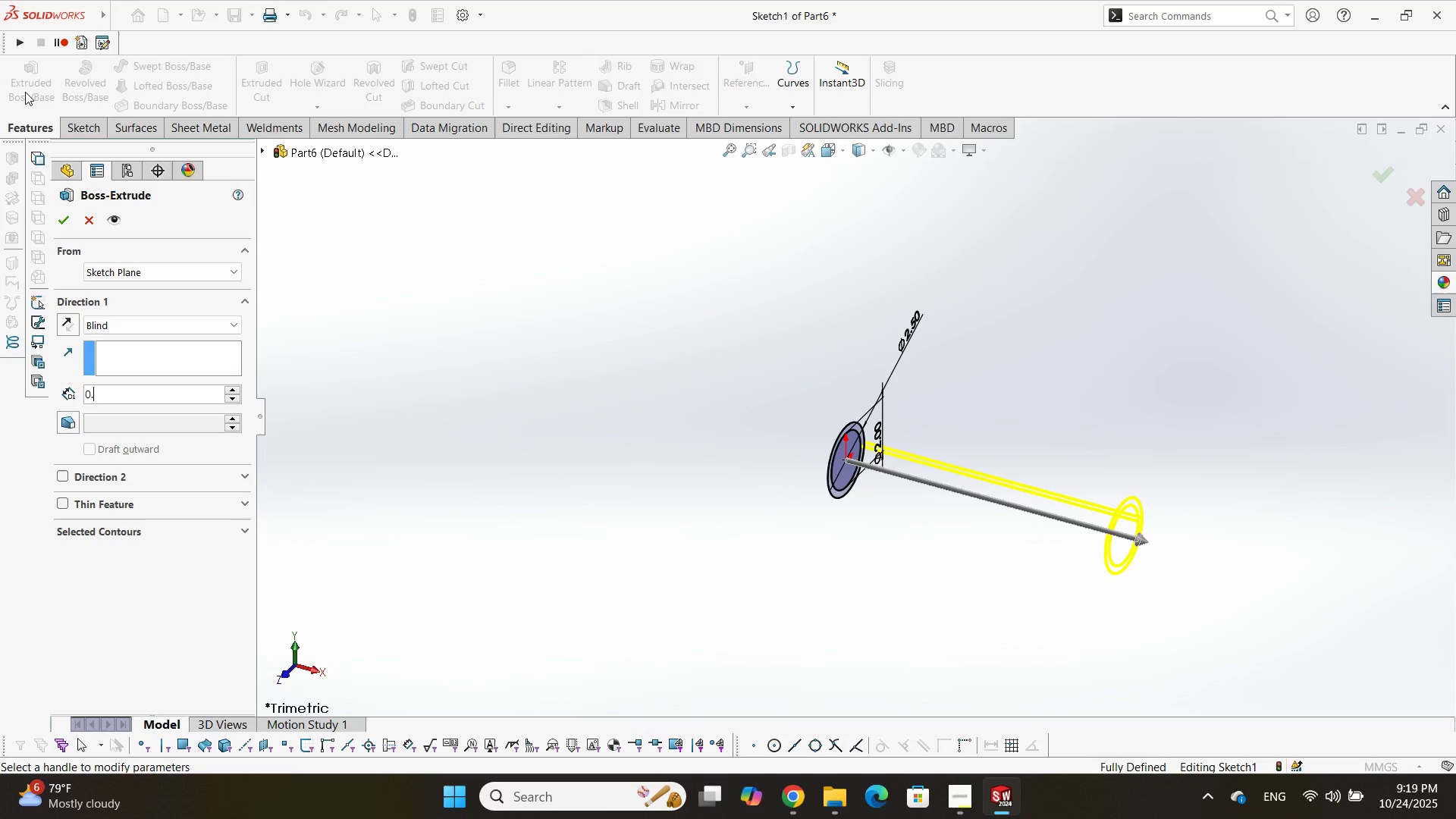 
key(Numpad5)
 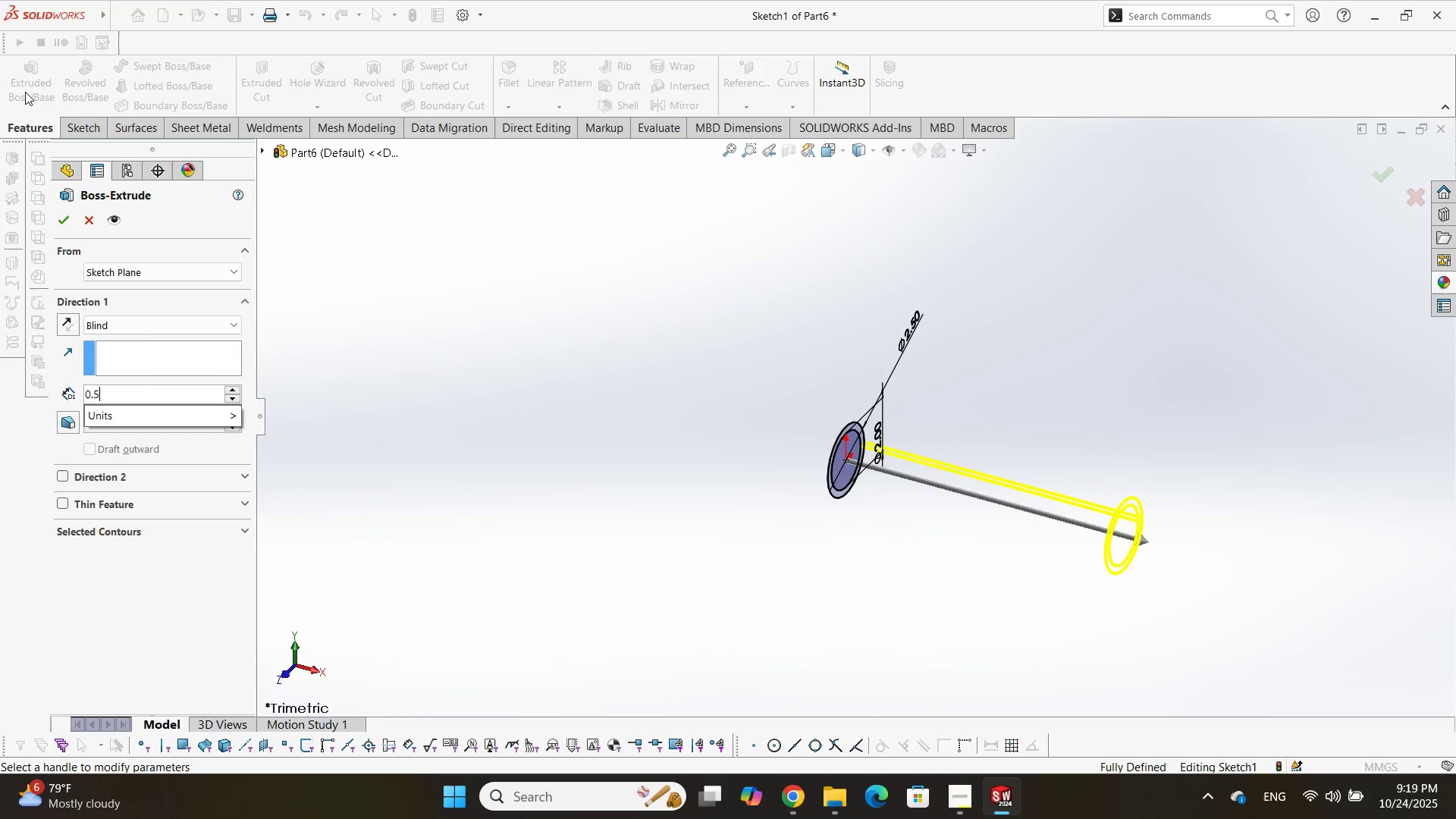 
key(NumpadEnter)
 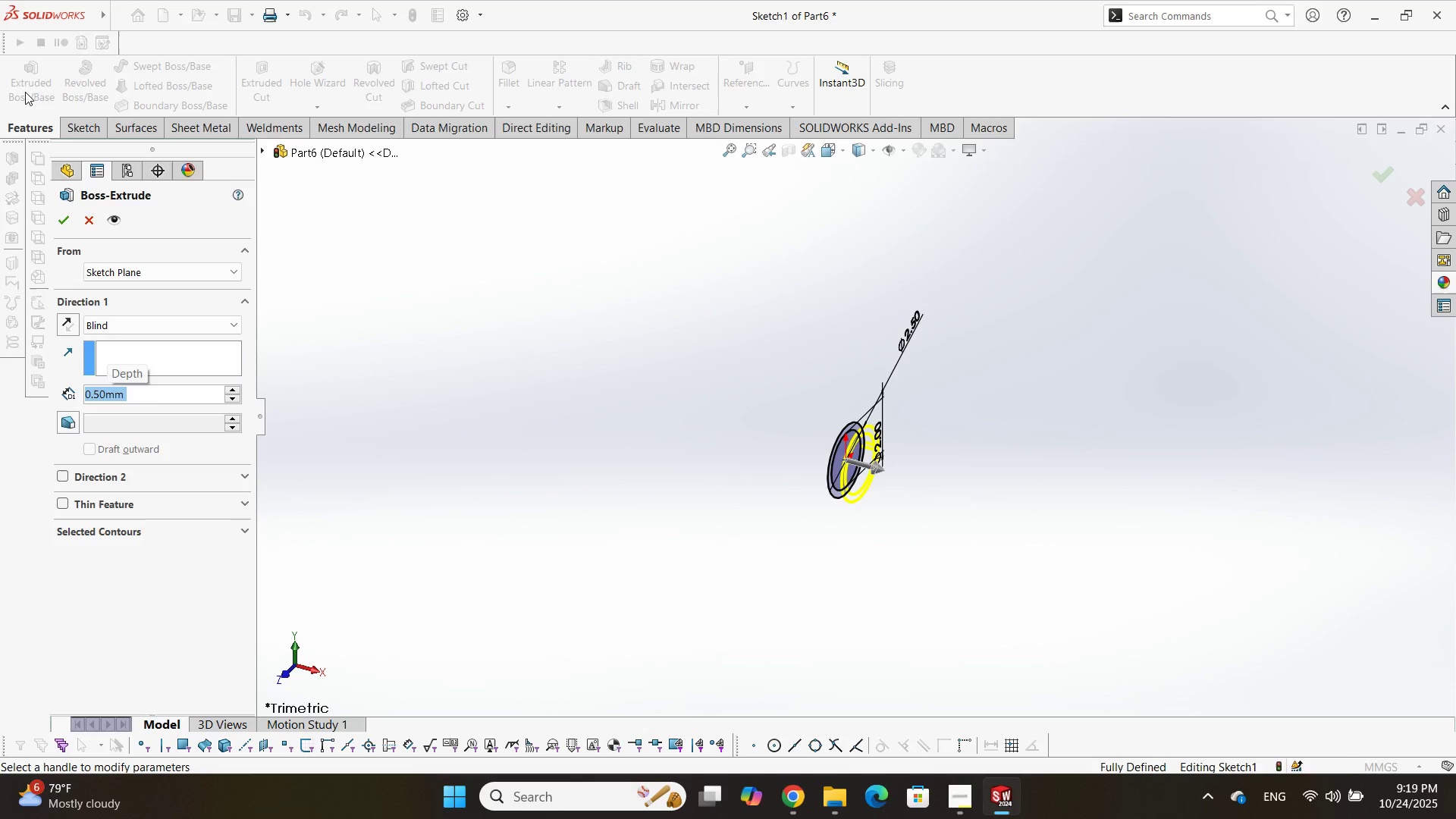 
key(NumpadEnter)
 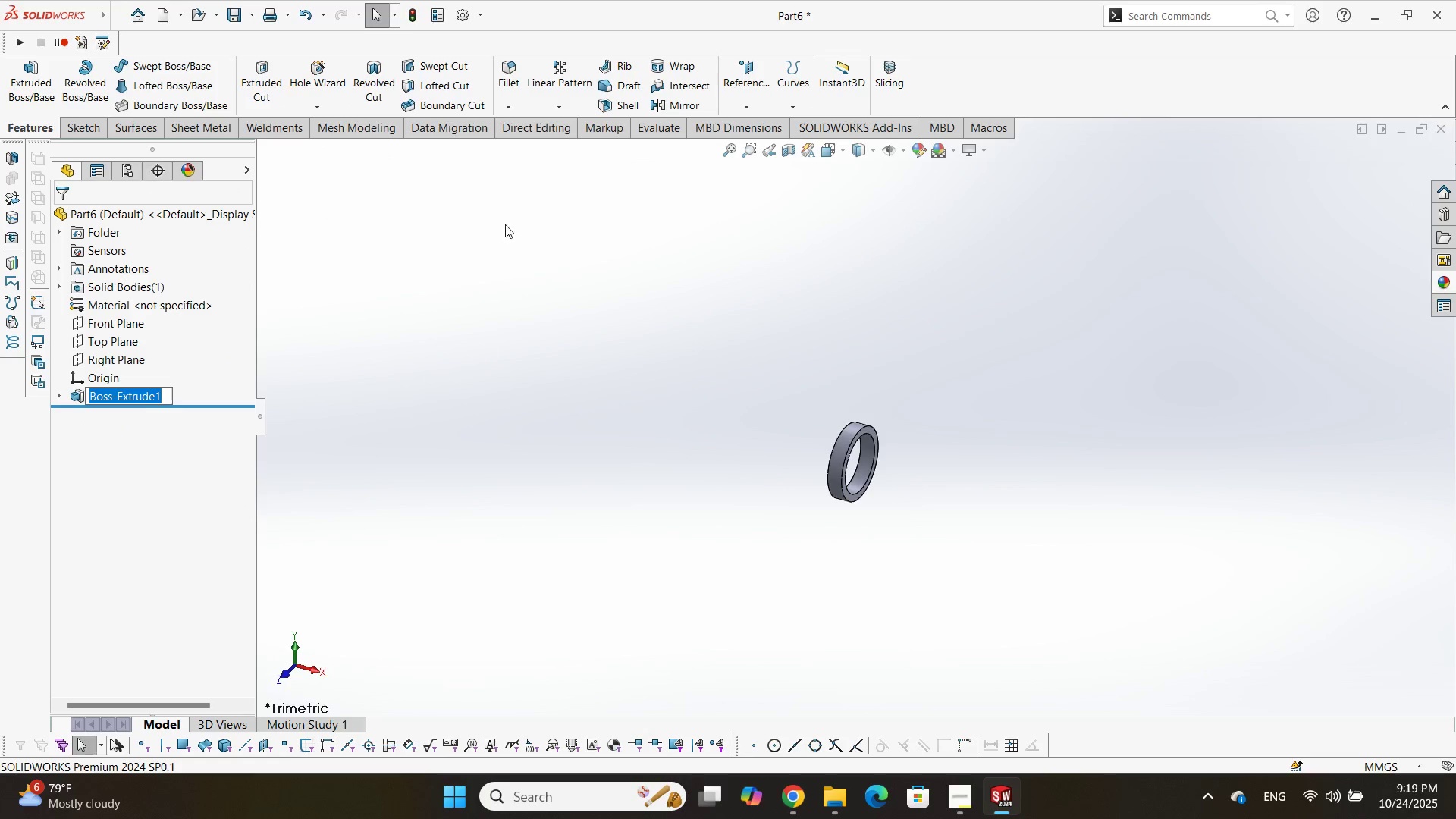 
left_click([606, 264])
 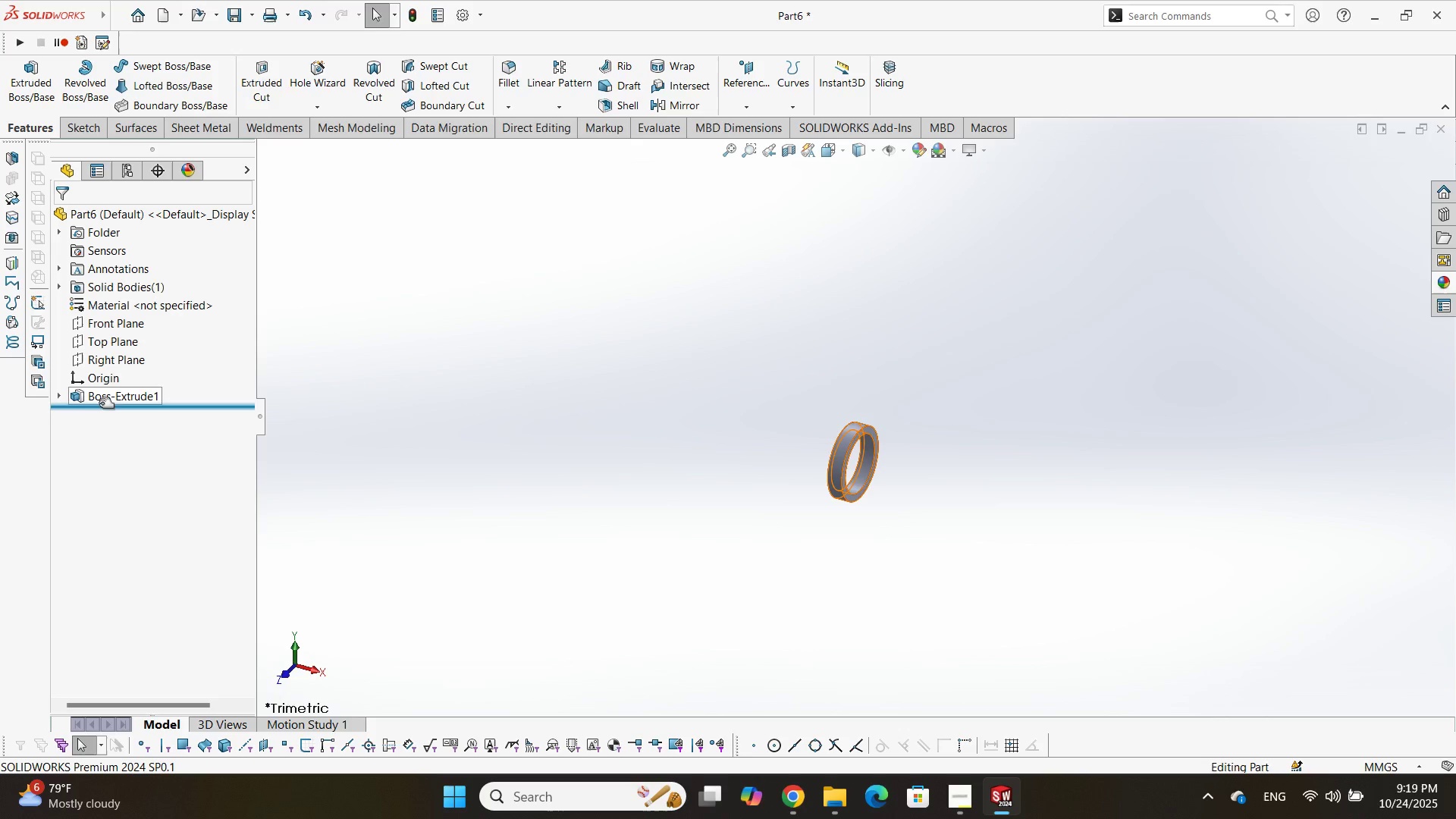 
left_click([106, 397])
 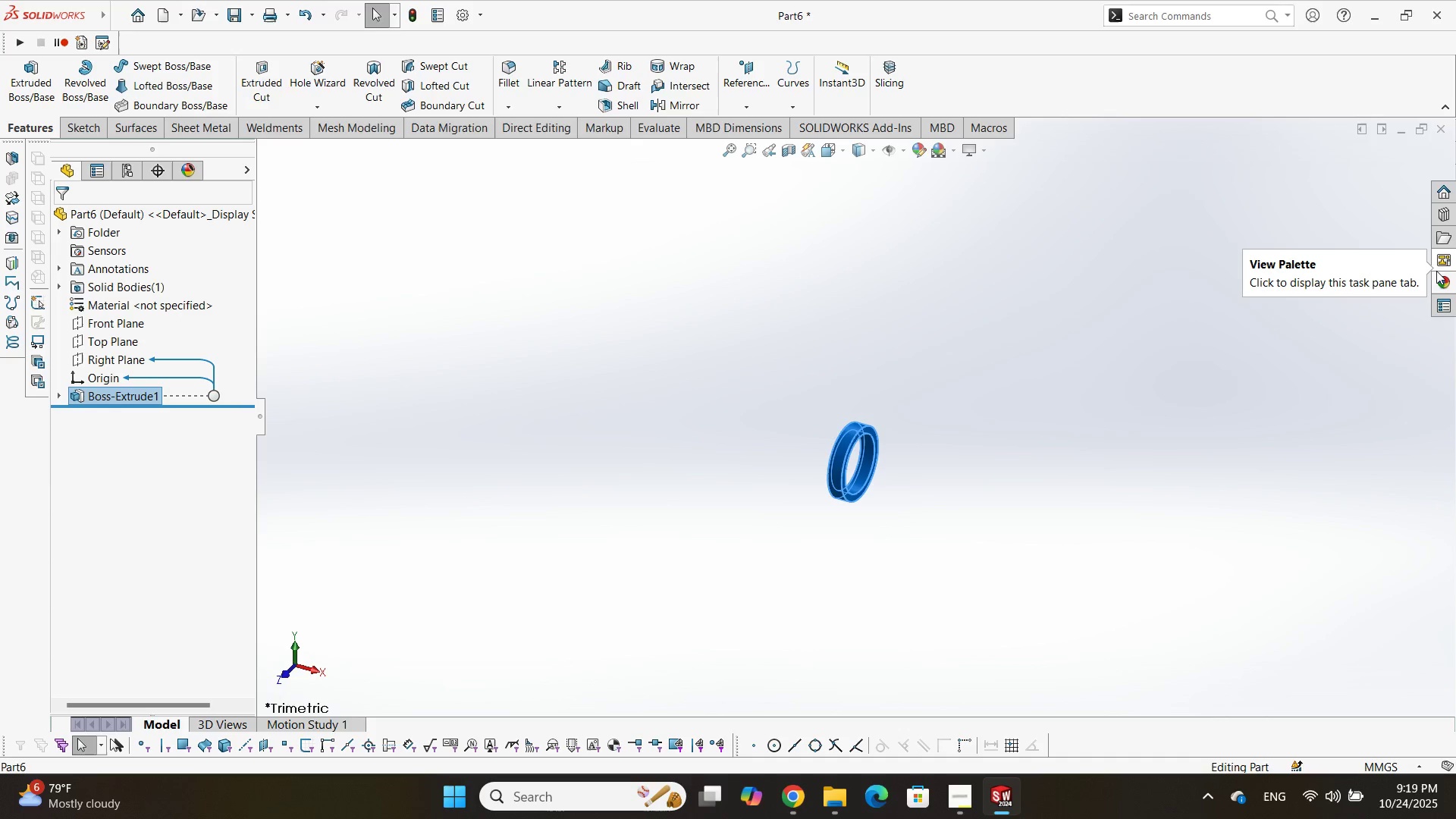 
left_click([1441, 280])
 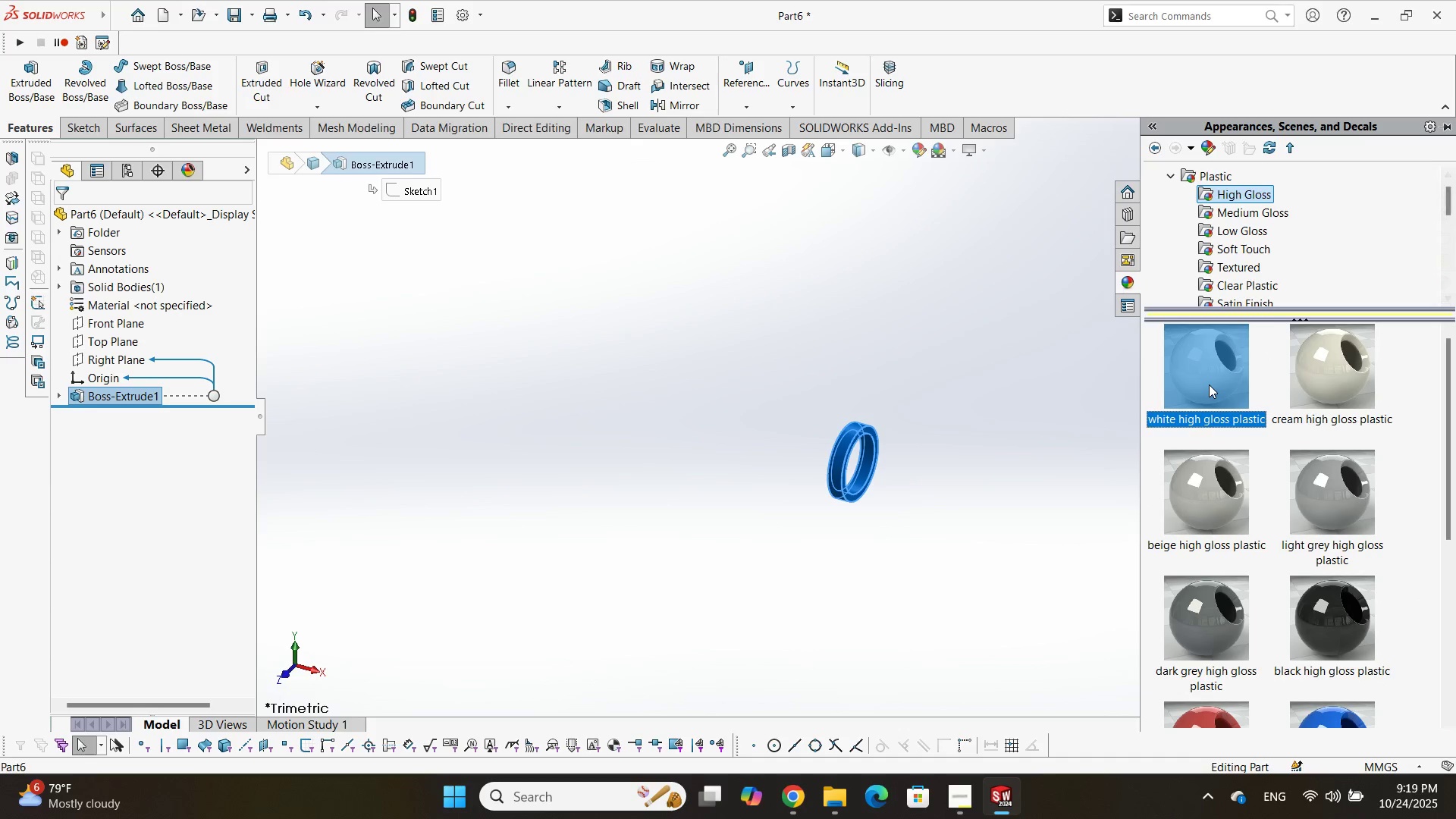 
double_click([1209, 384])
 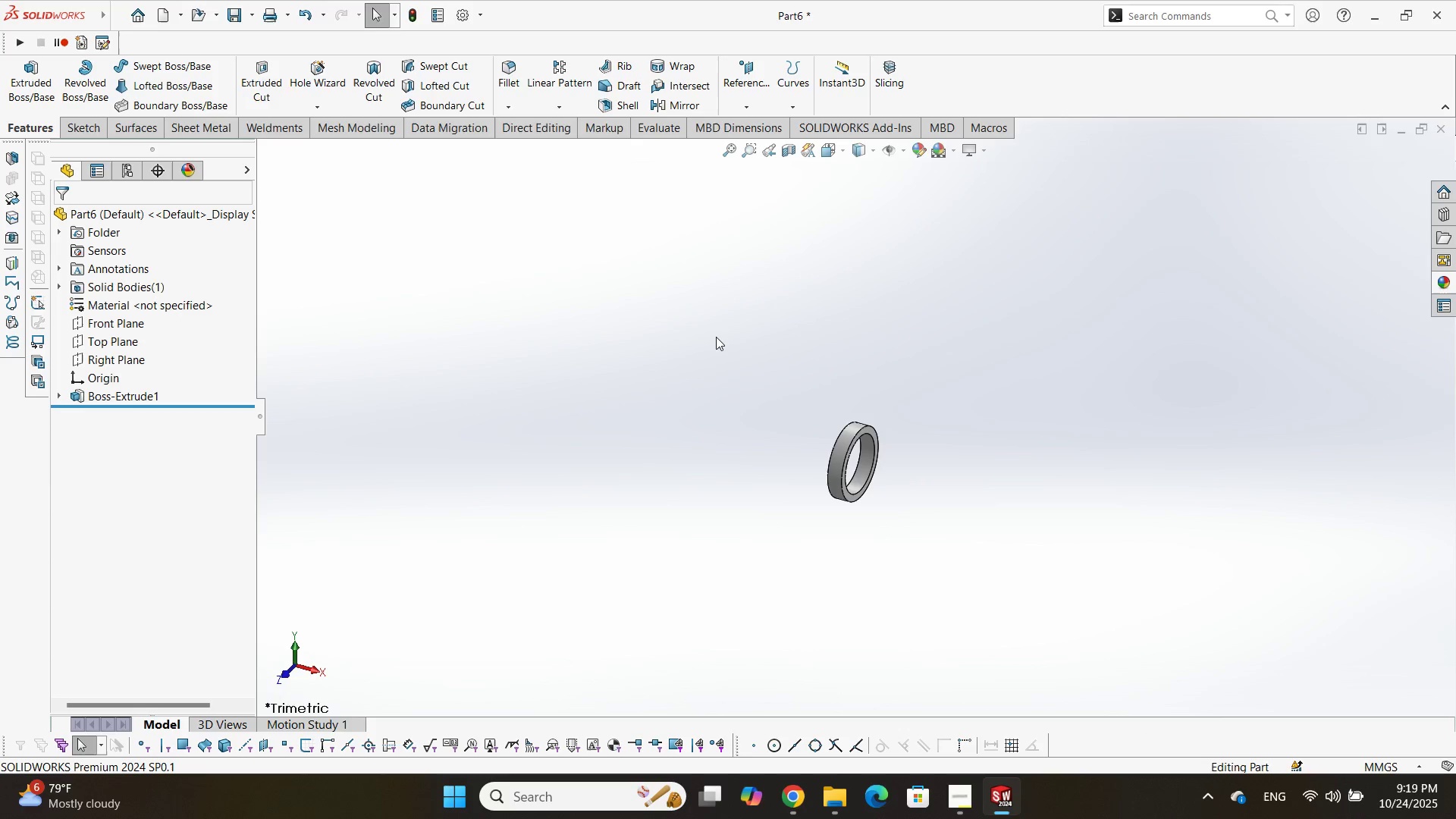 
key(Control+S)
 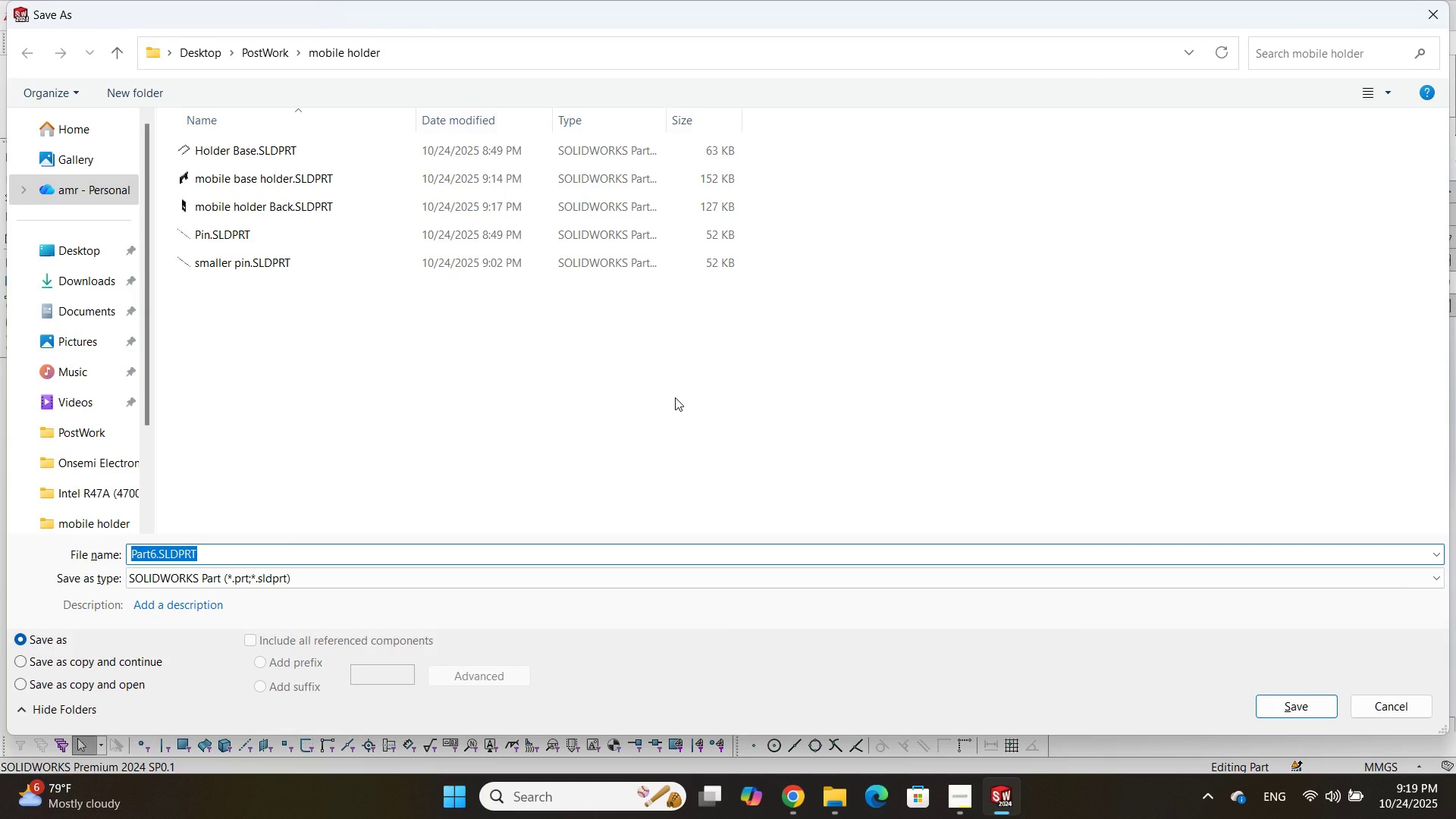 
type(gasket)
 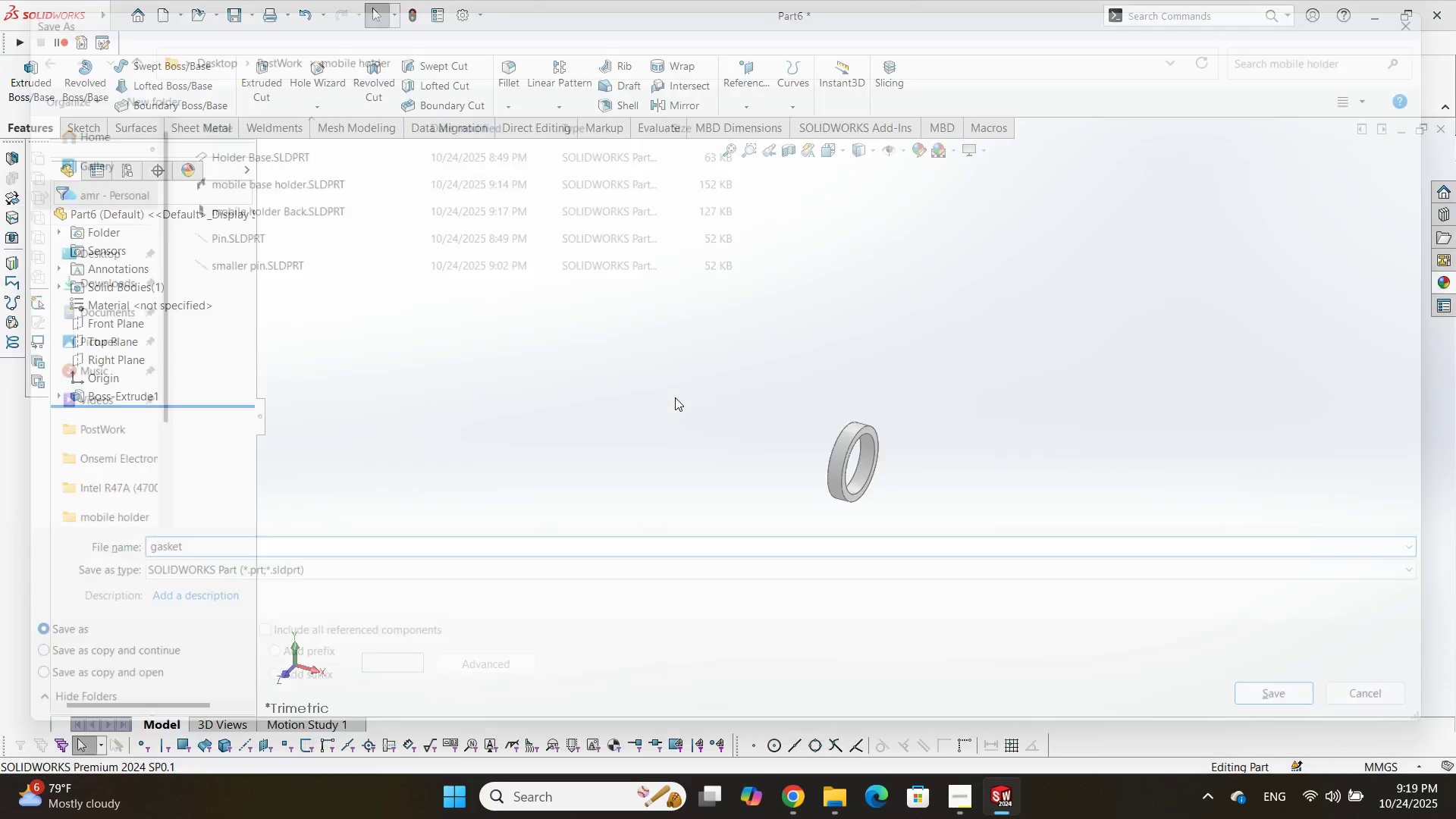 
key(Enter)
 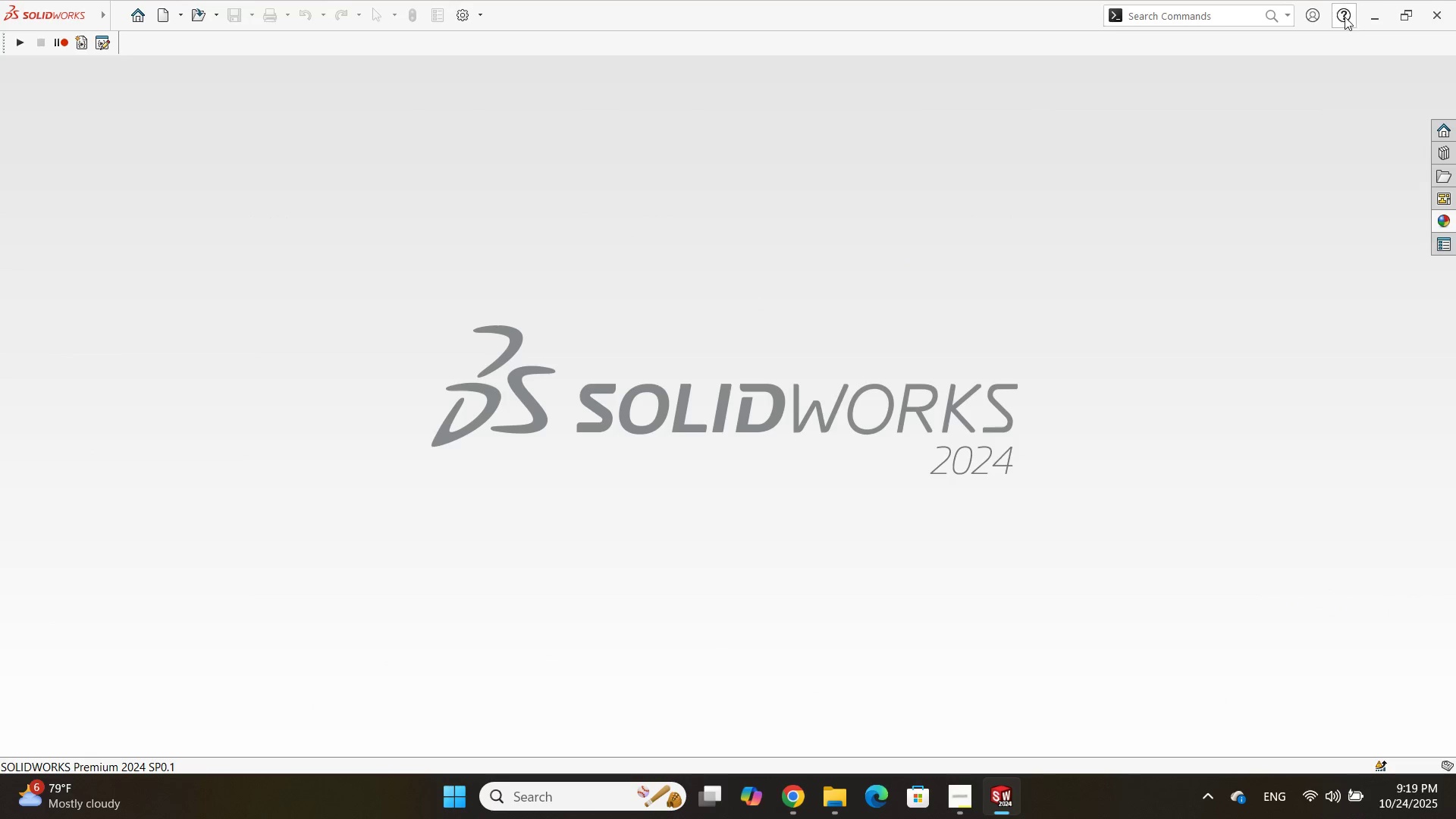 
left_click([1366, 21])
 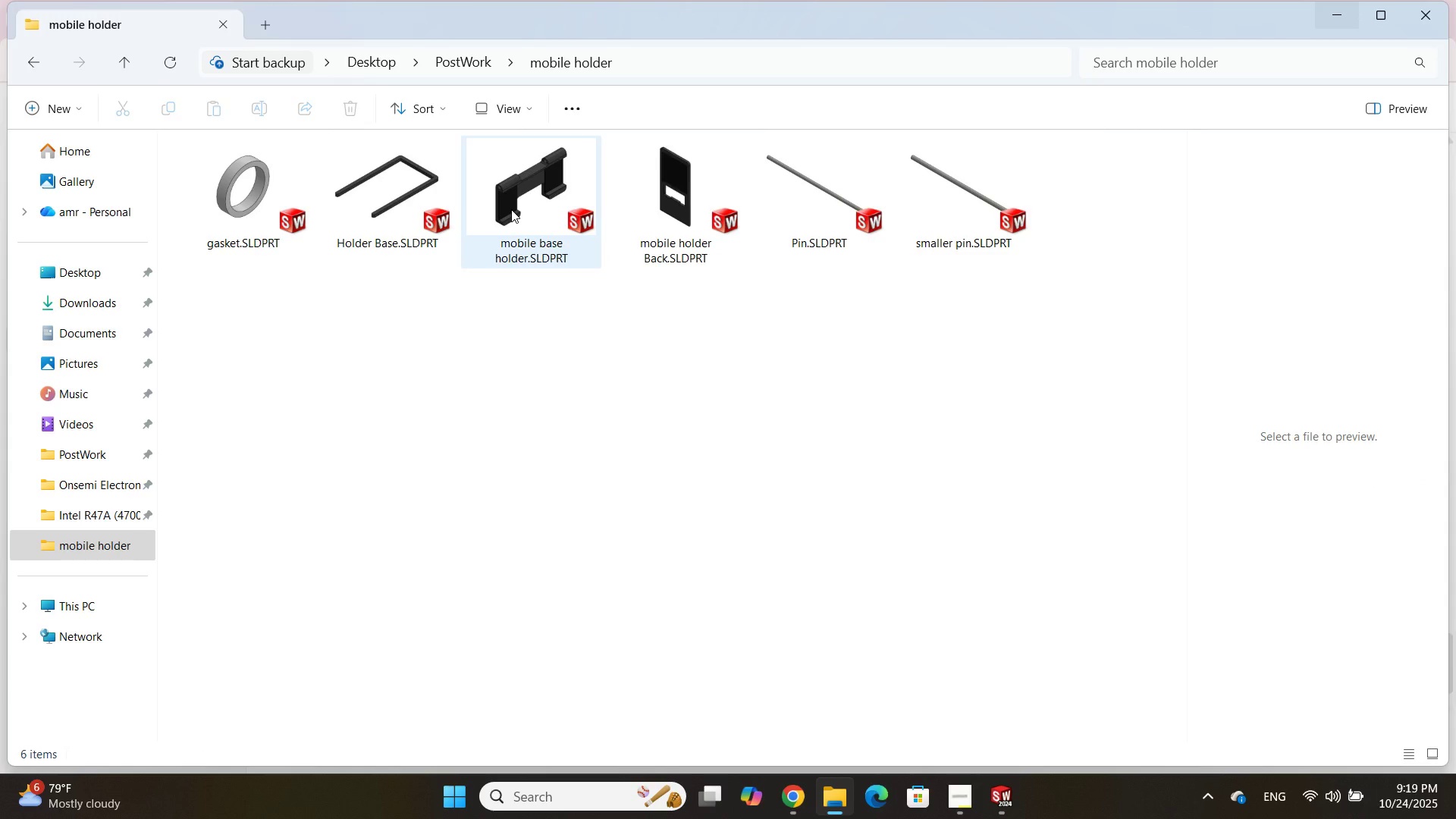 
left_click([511, 209])
 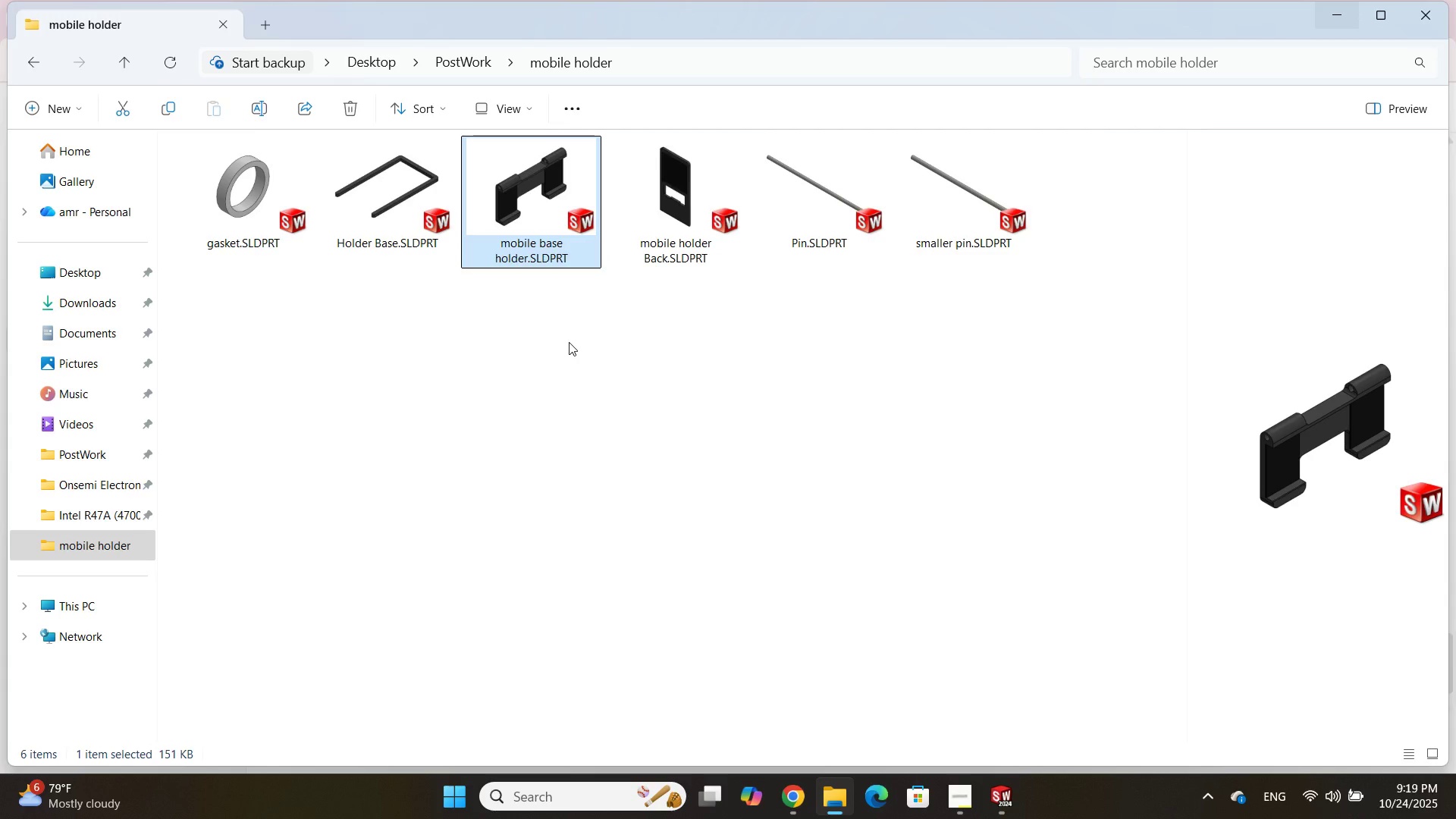 
left_click([569, 342])
 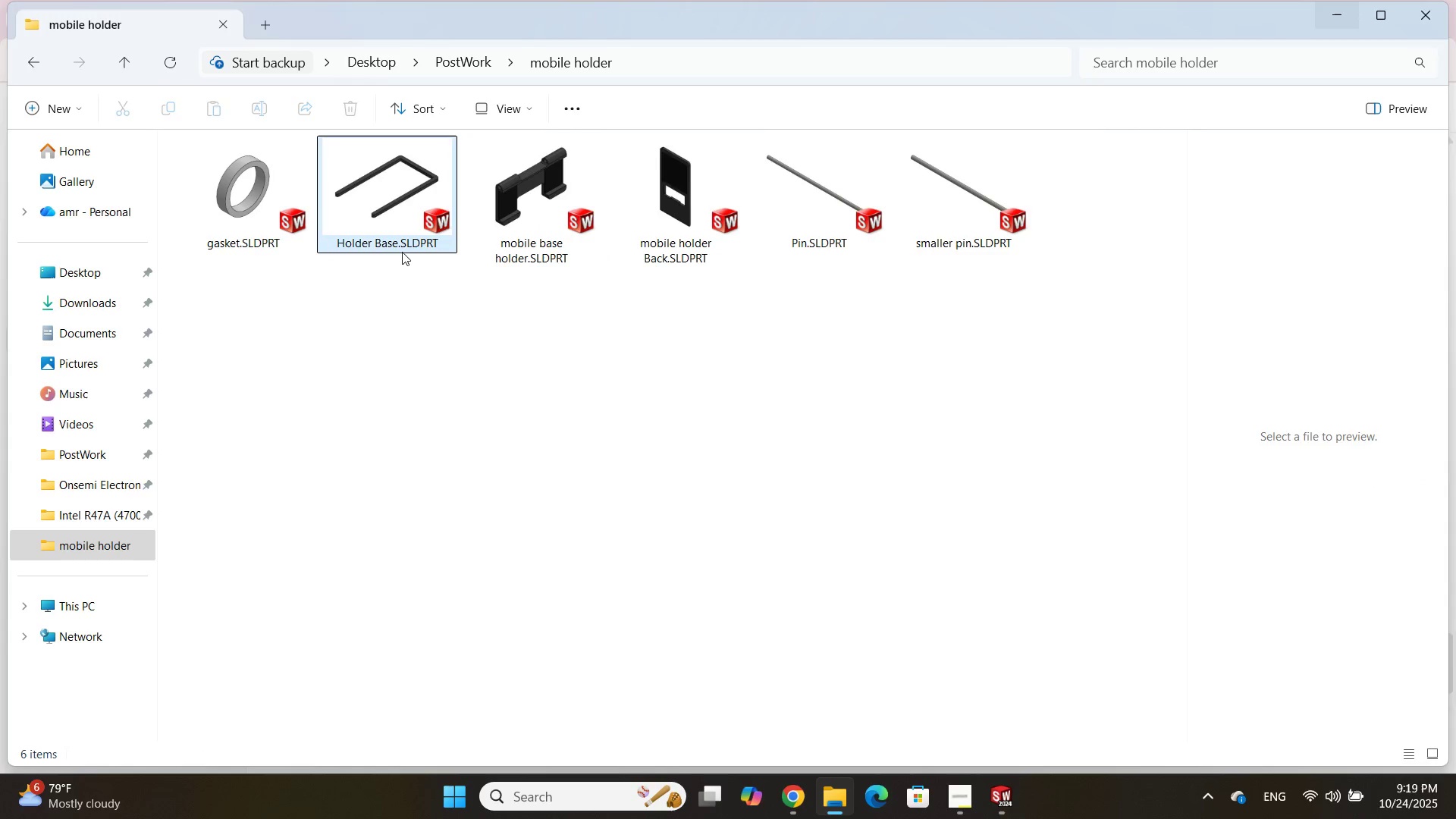 
double_click([402, 252])
 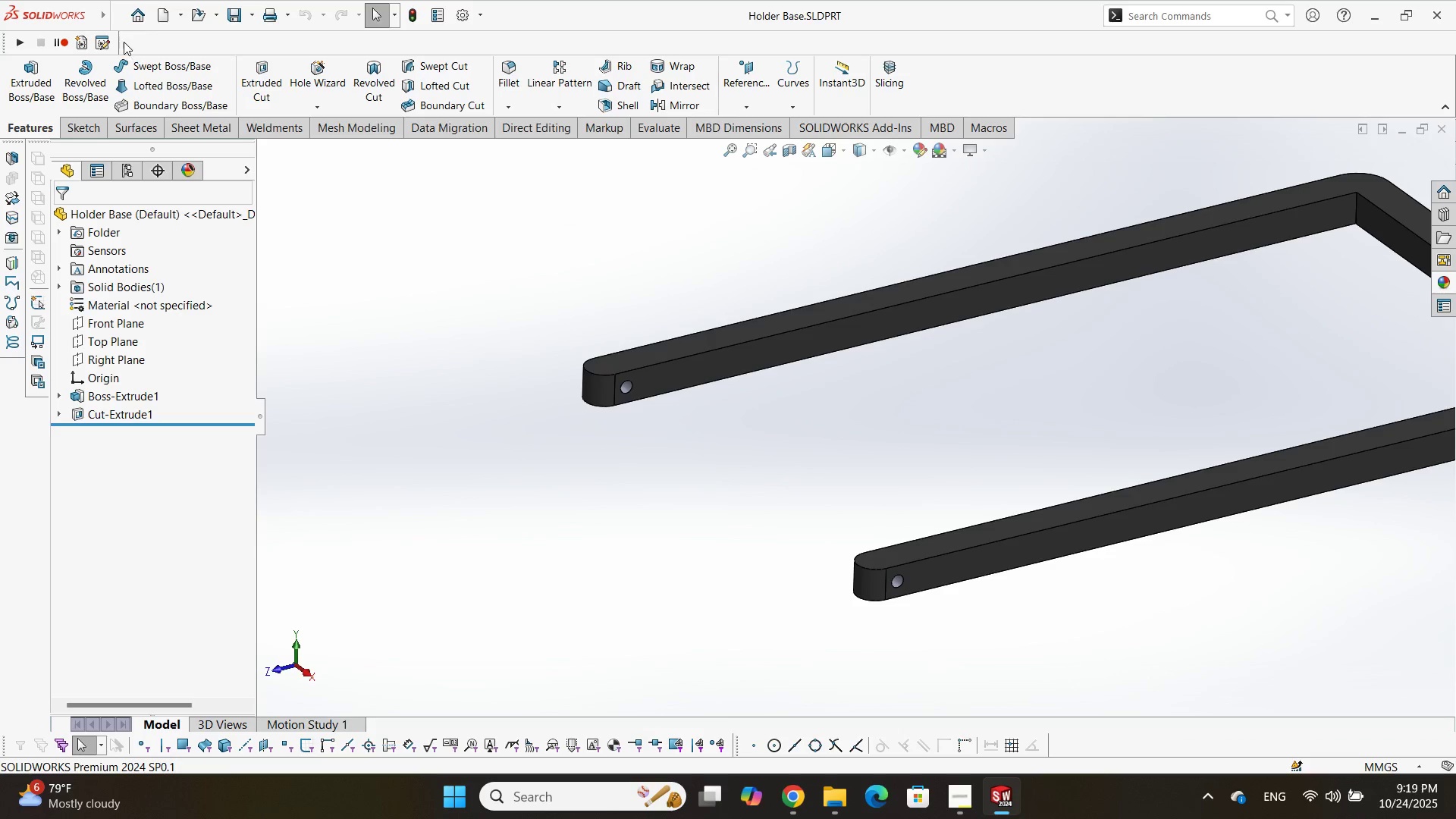 
scroll: coordinate [270, 173], scroll_direction: up, amount: 4.0
 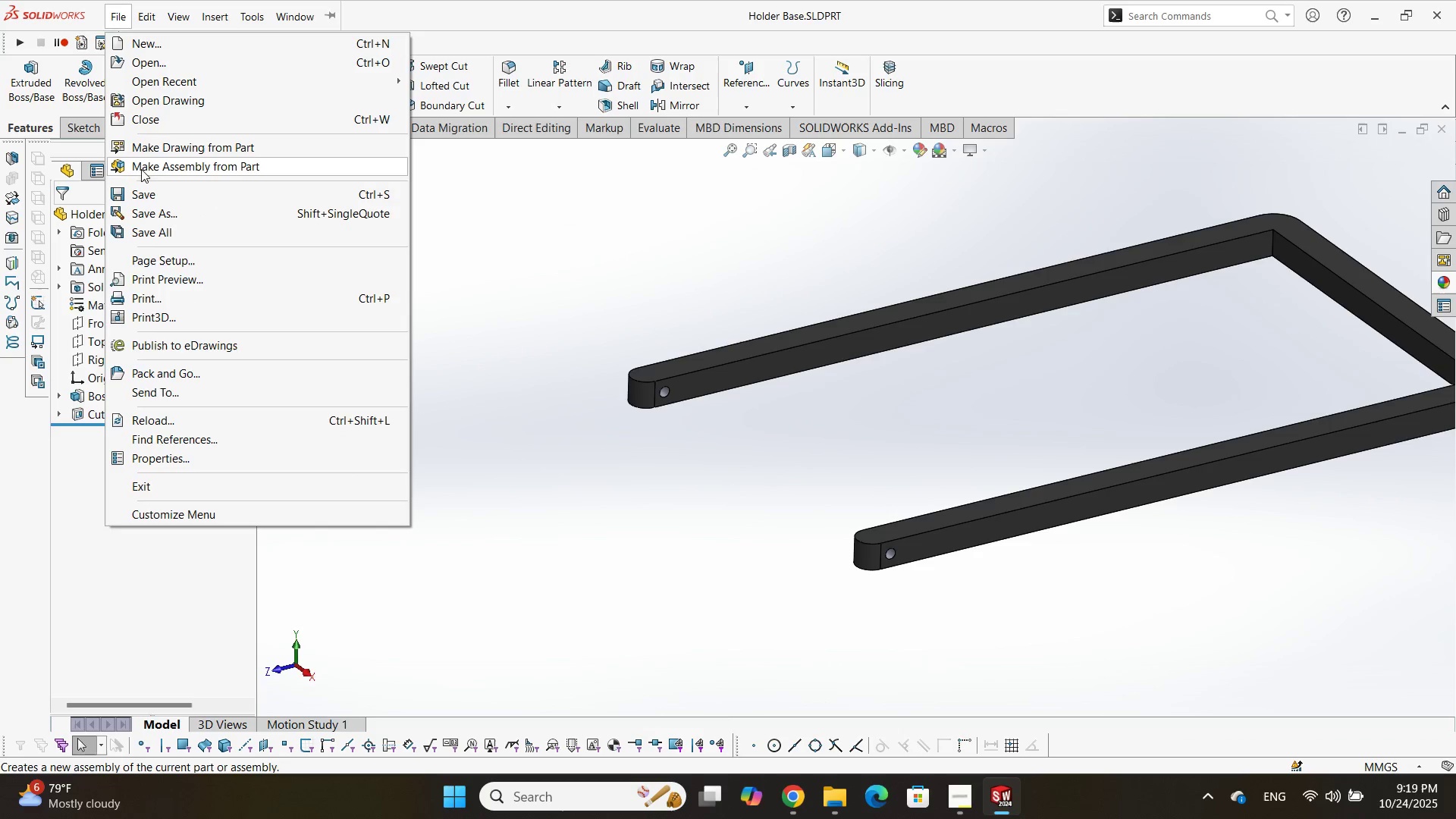 
left_click([152, 162])
 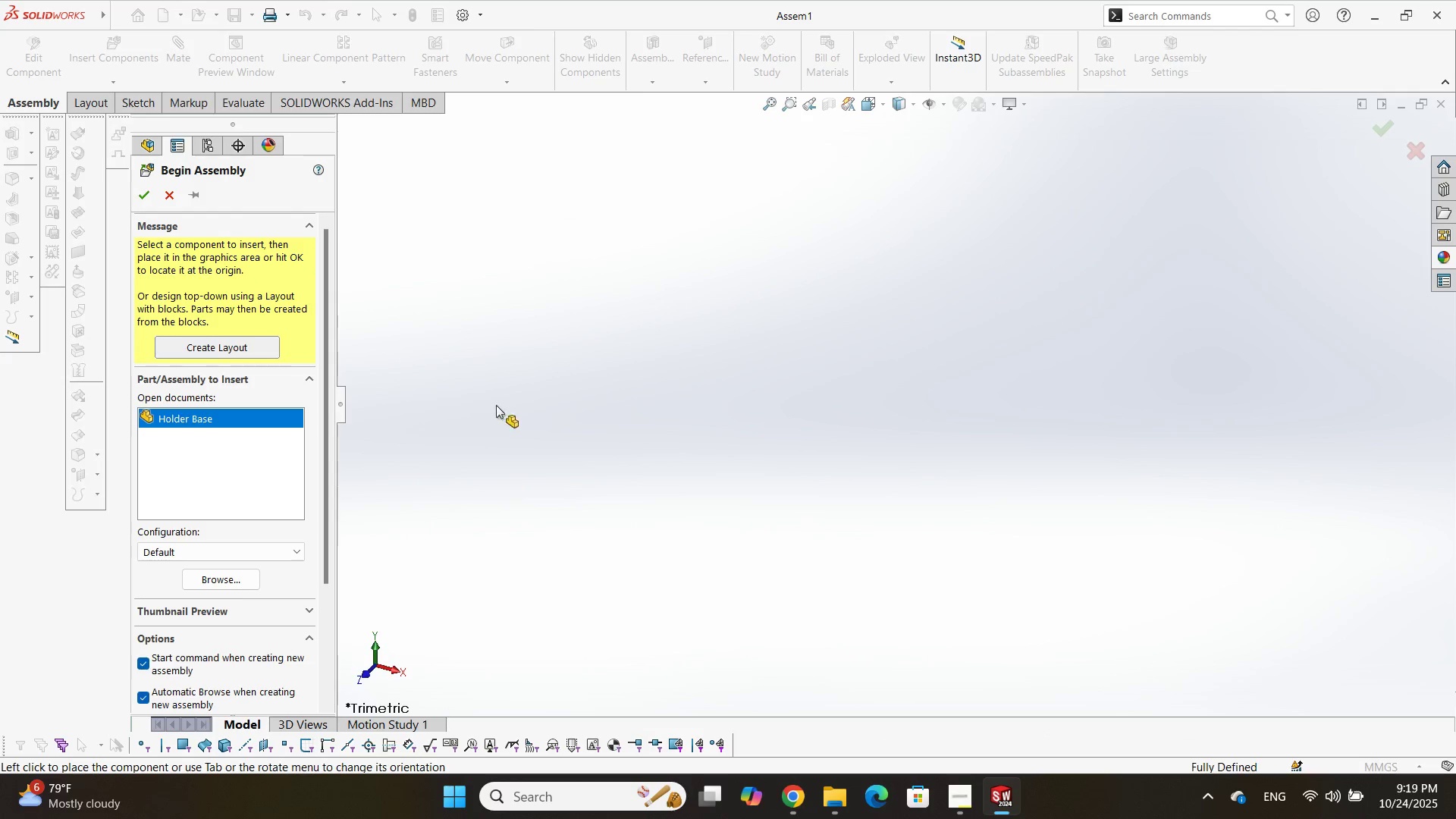 
left_click([573, 411])
 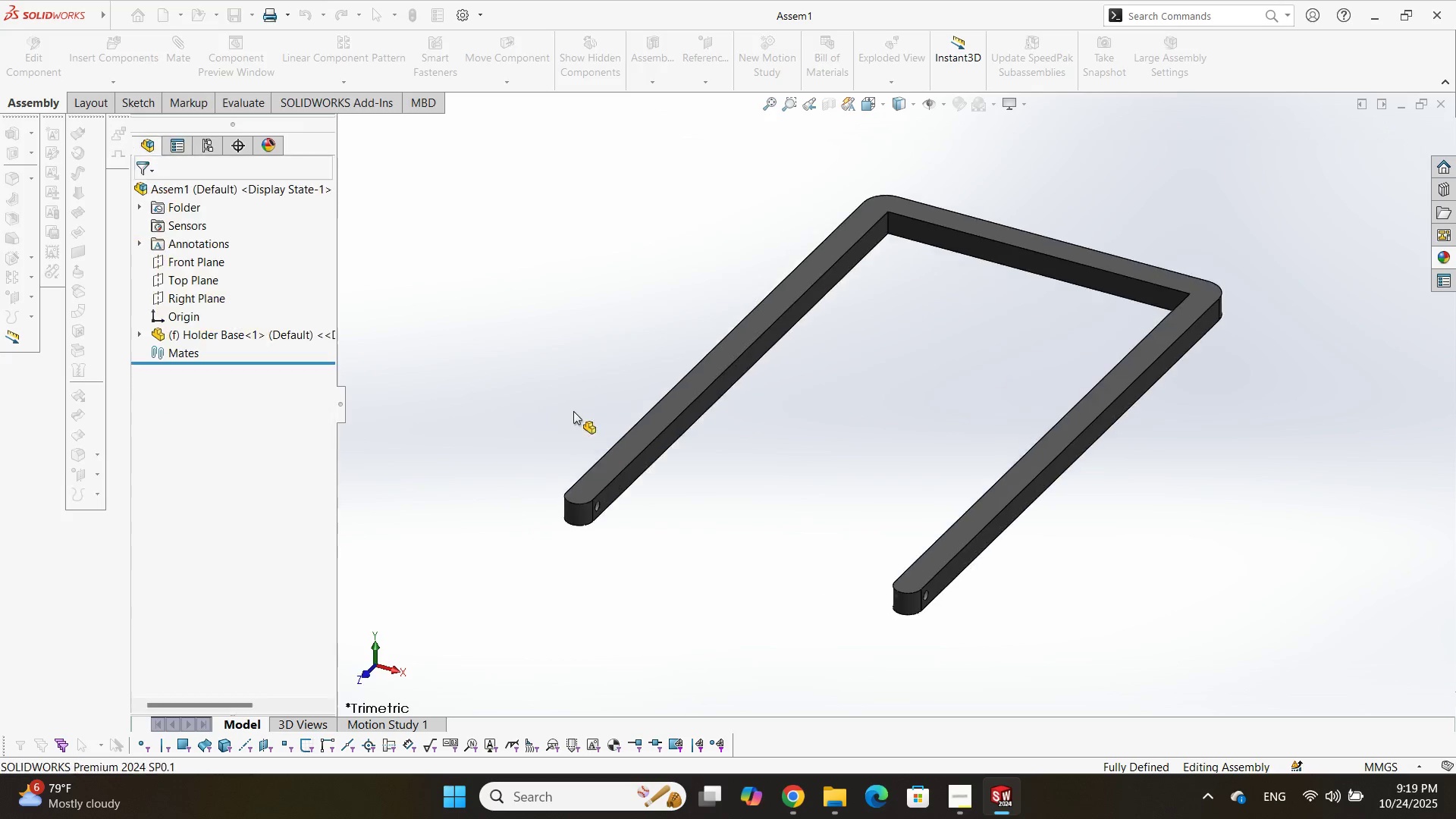 
key(Control+S)
 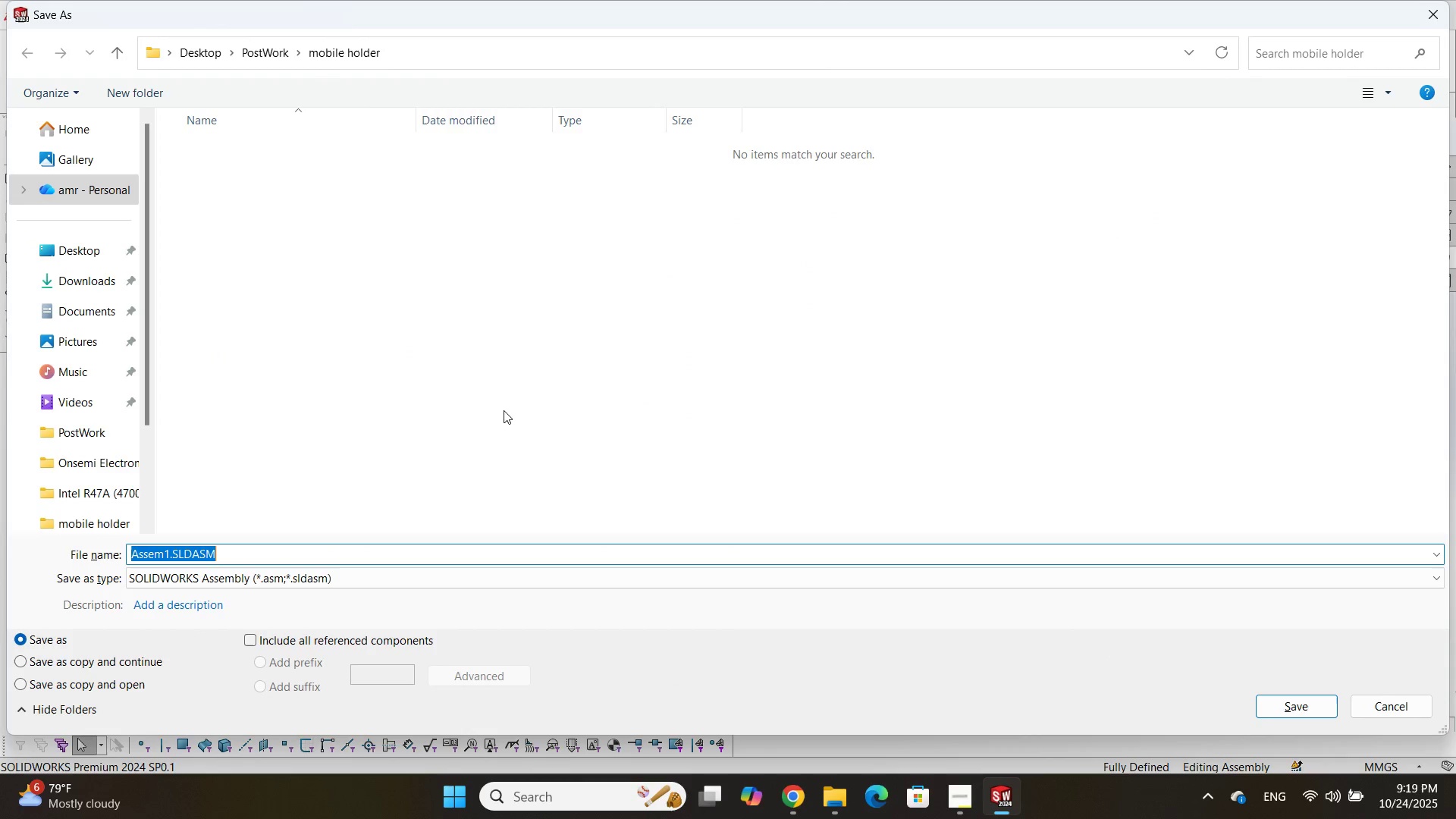 
type(Mobile Holder Assembly)
 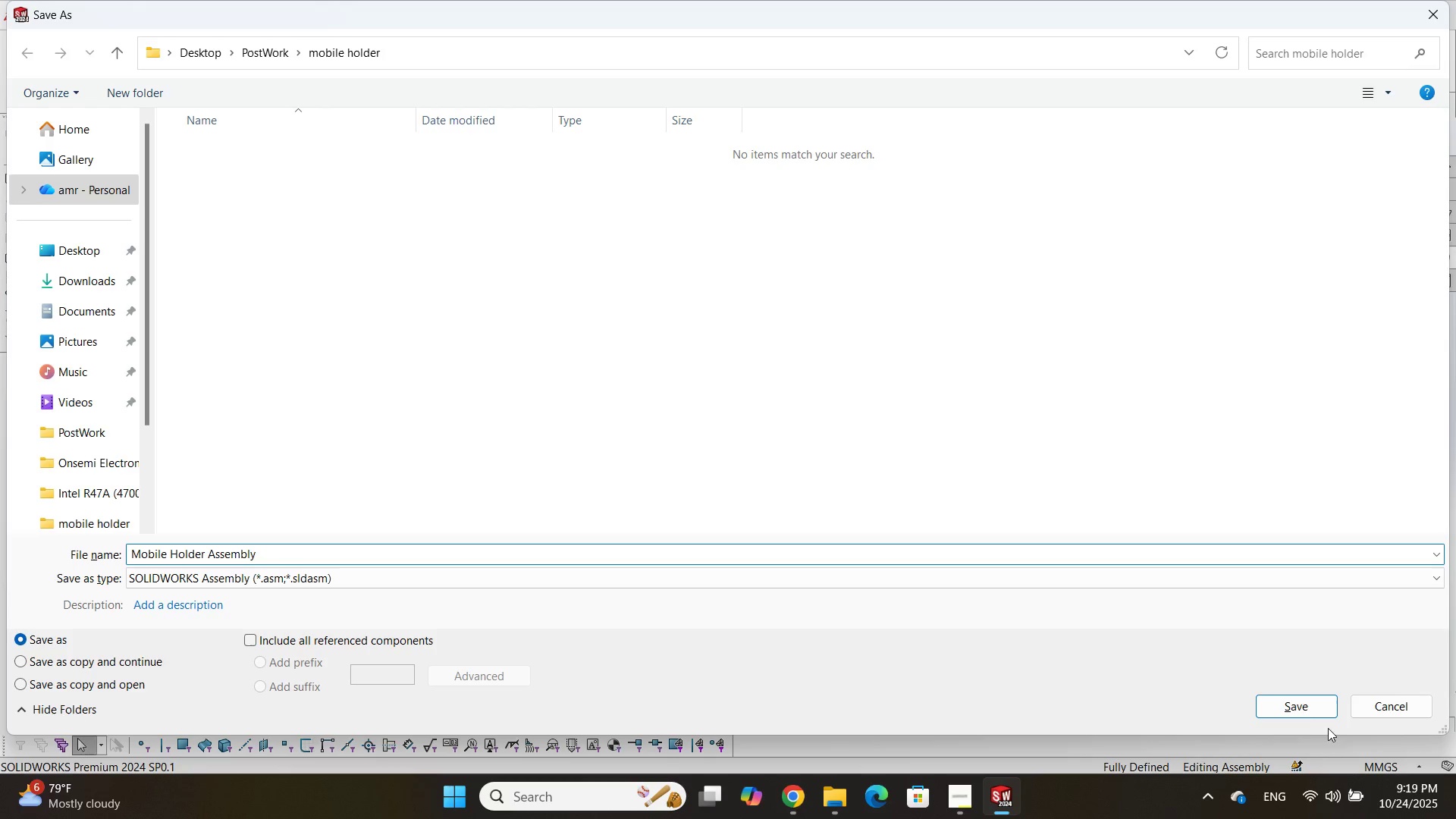 
left_click([1307, 698])
 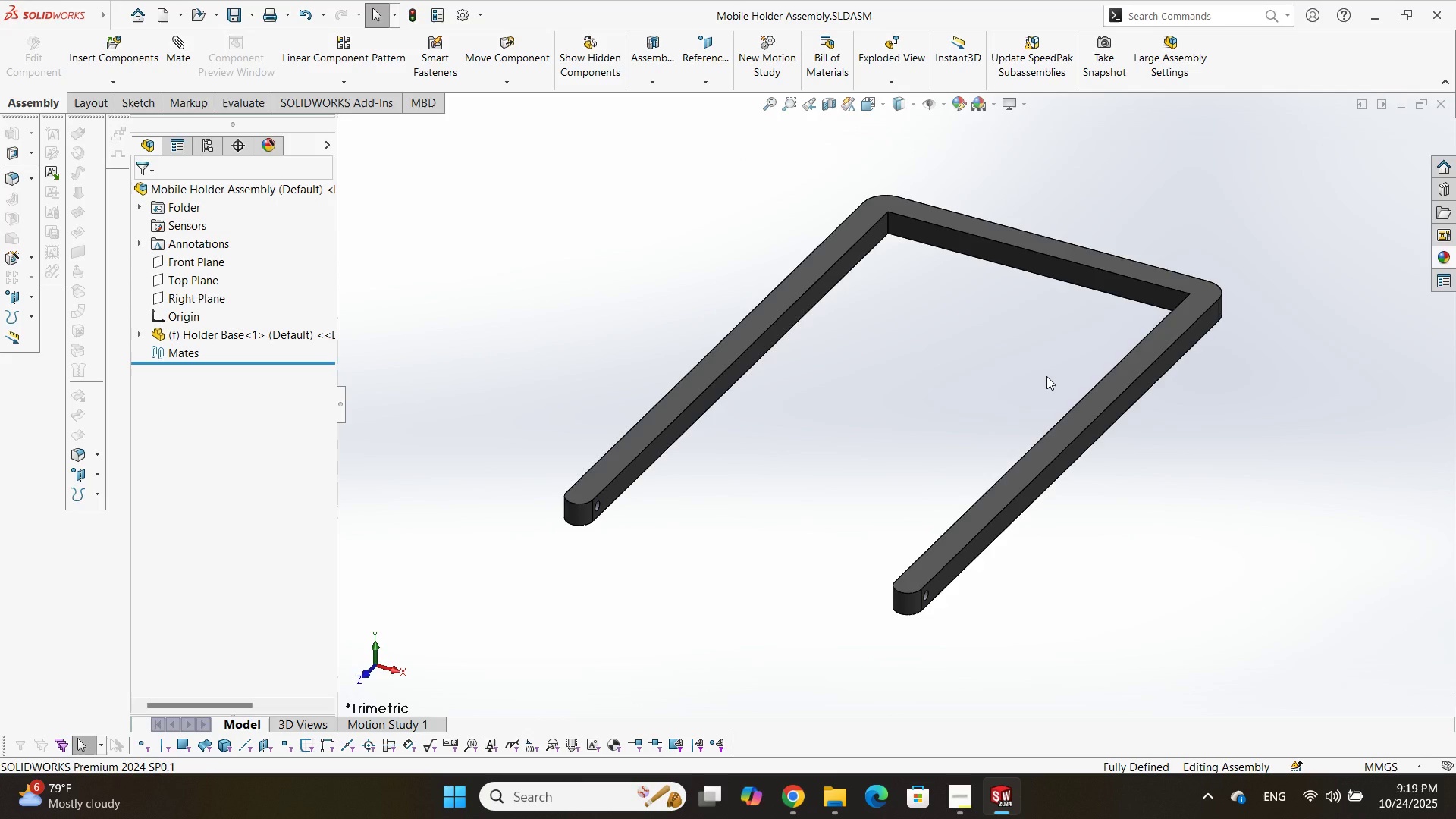 
wait(5.92)
 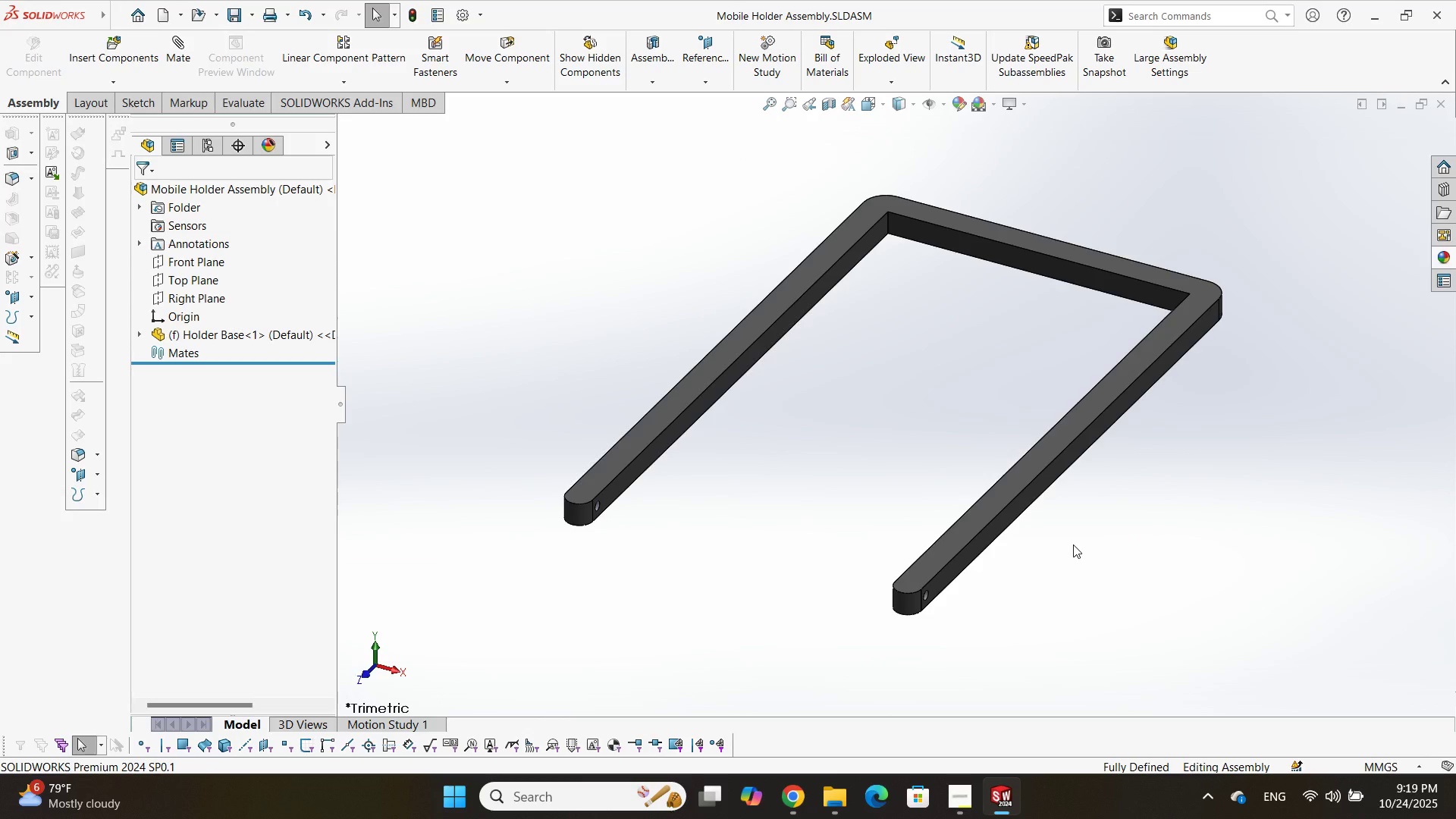 
scroll: coordinate [1072, 374], scroll_direction: none, amount: 0.0
 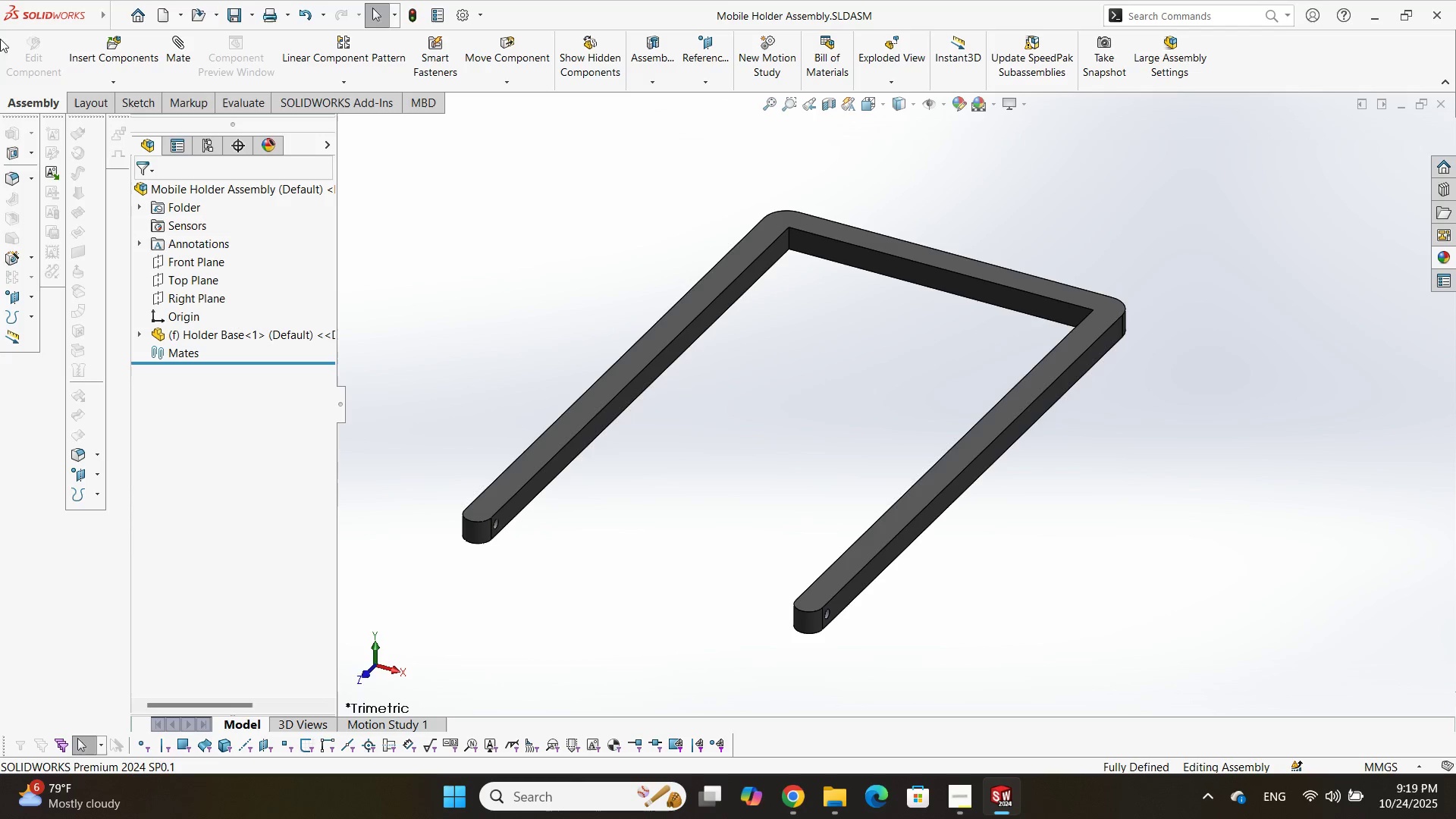 
left_click([95, 54])
 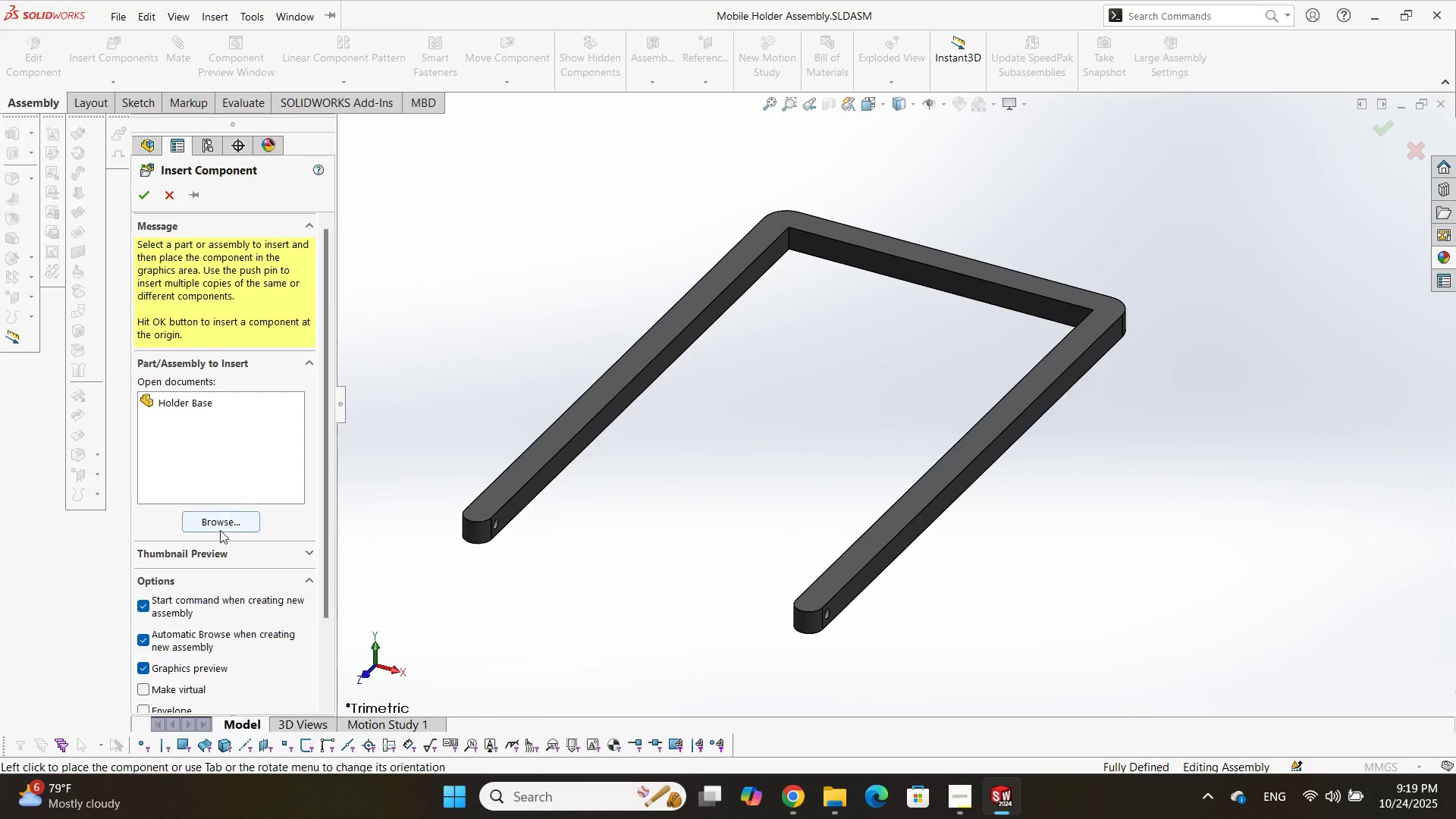 
left_click([220, 531])
 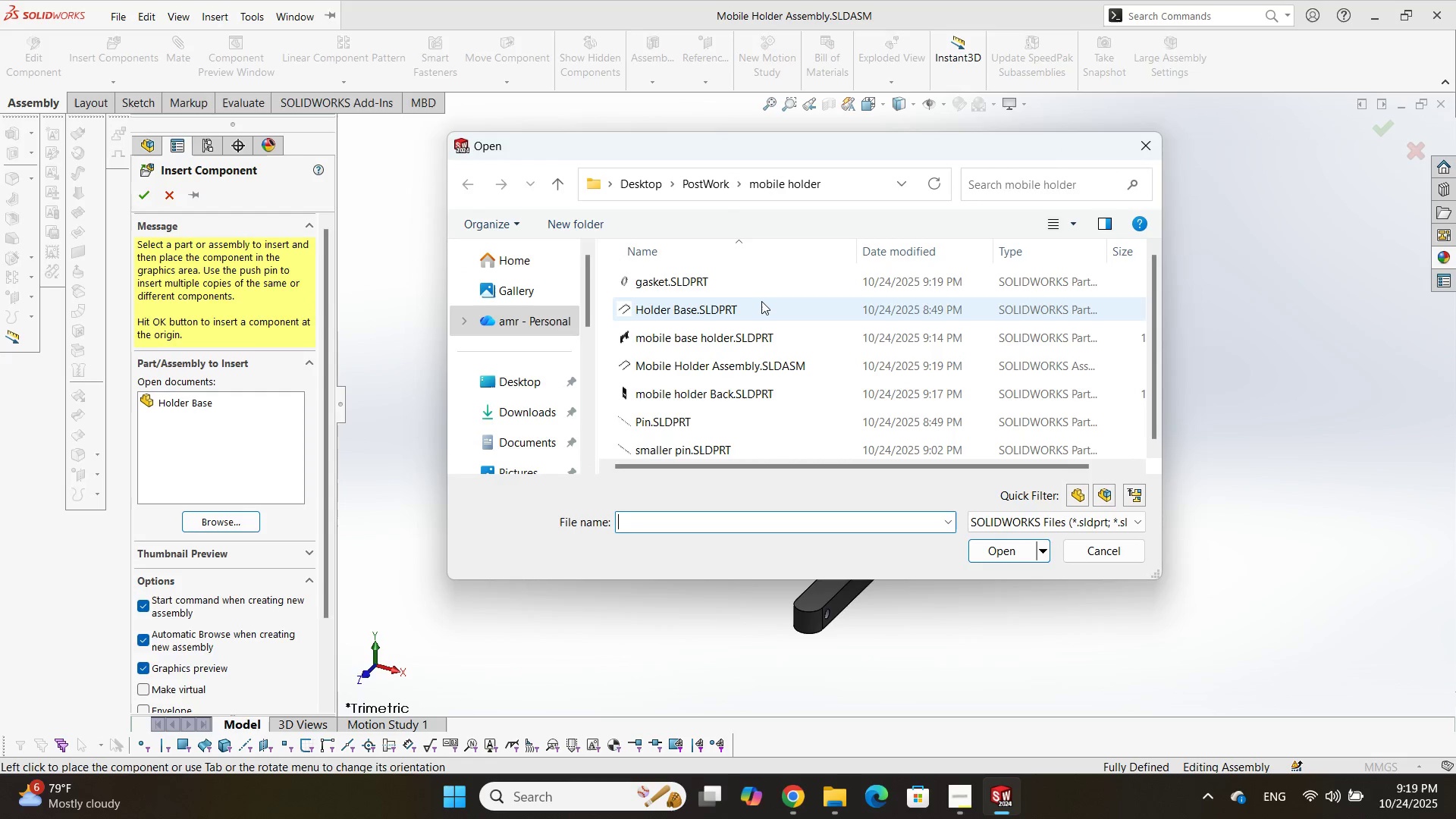 
scroll: coordinate [780, 378], scroll_direction: down, amount: 1.0
 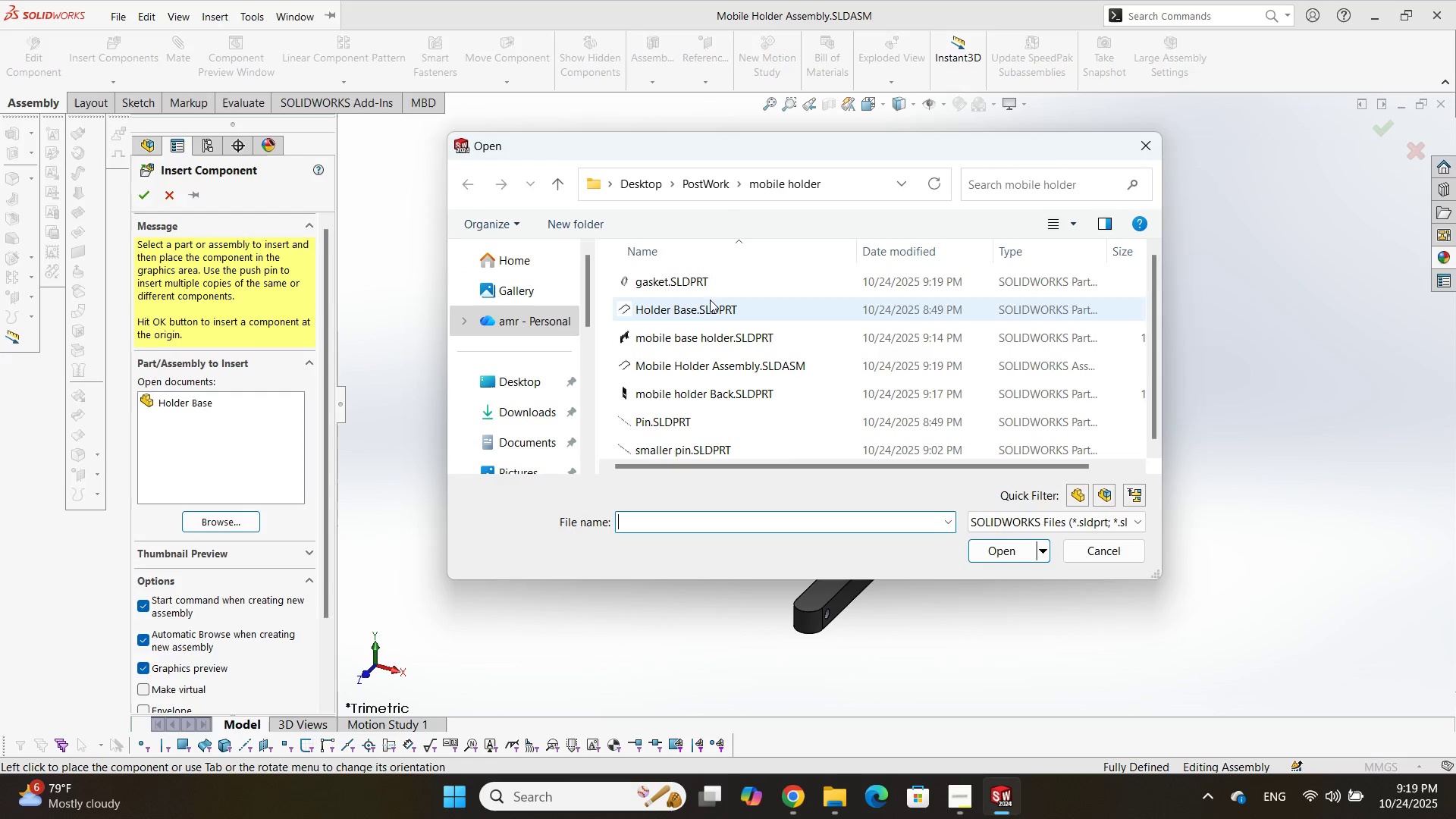 
mouse_move([709, 403])
 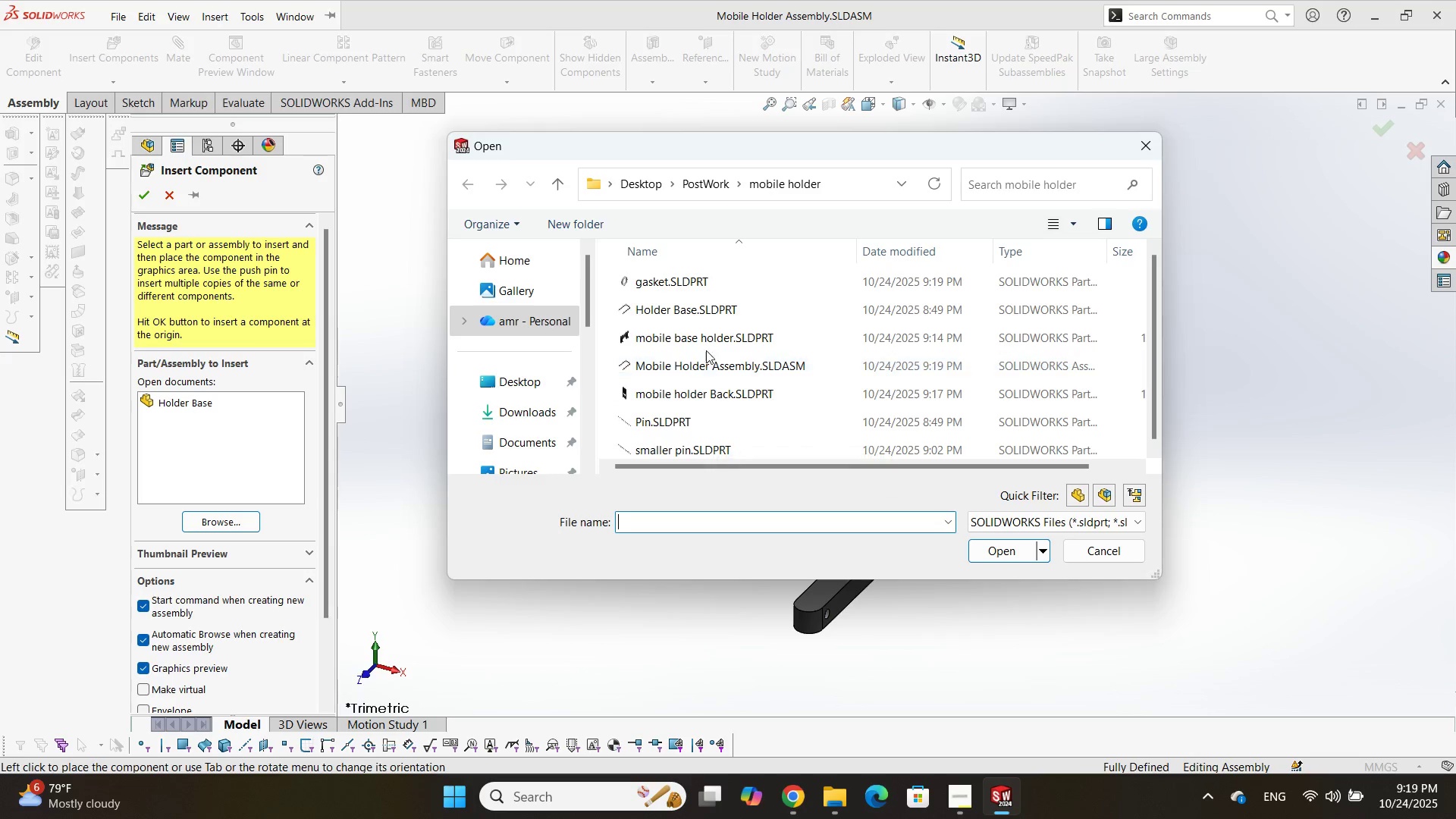 
mouse_move([696, 355])
 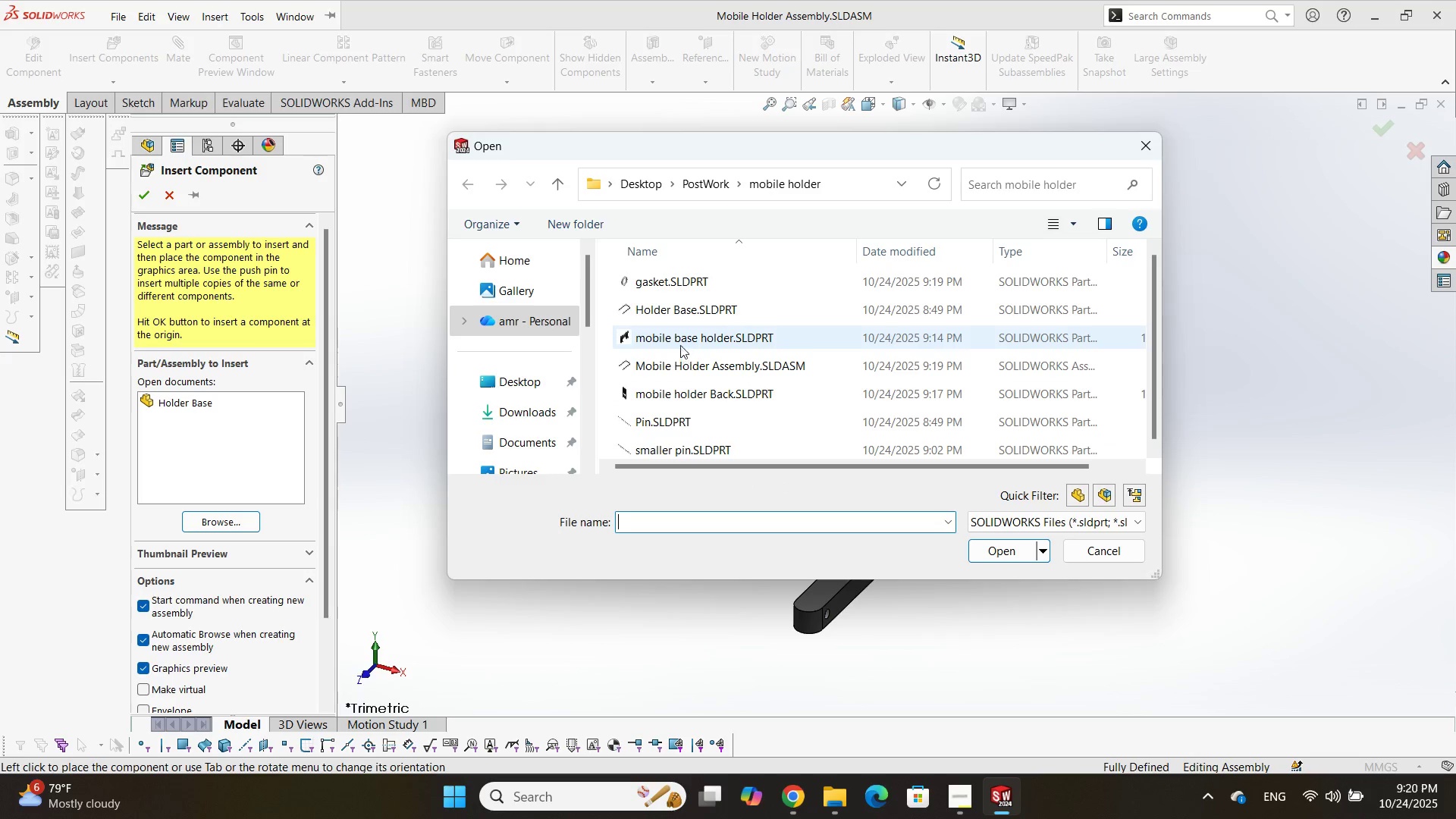 
left_click([680, 338])
 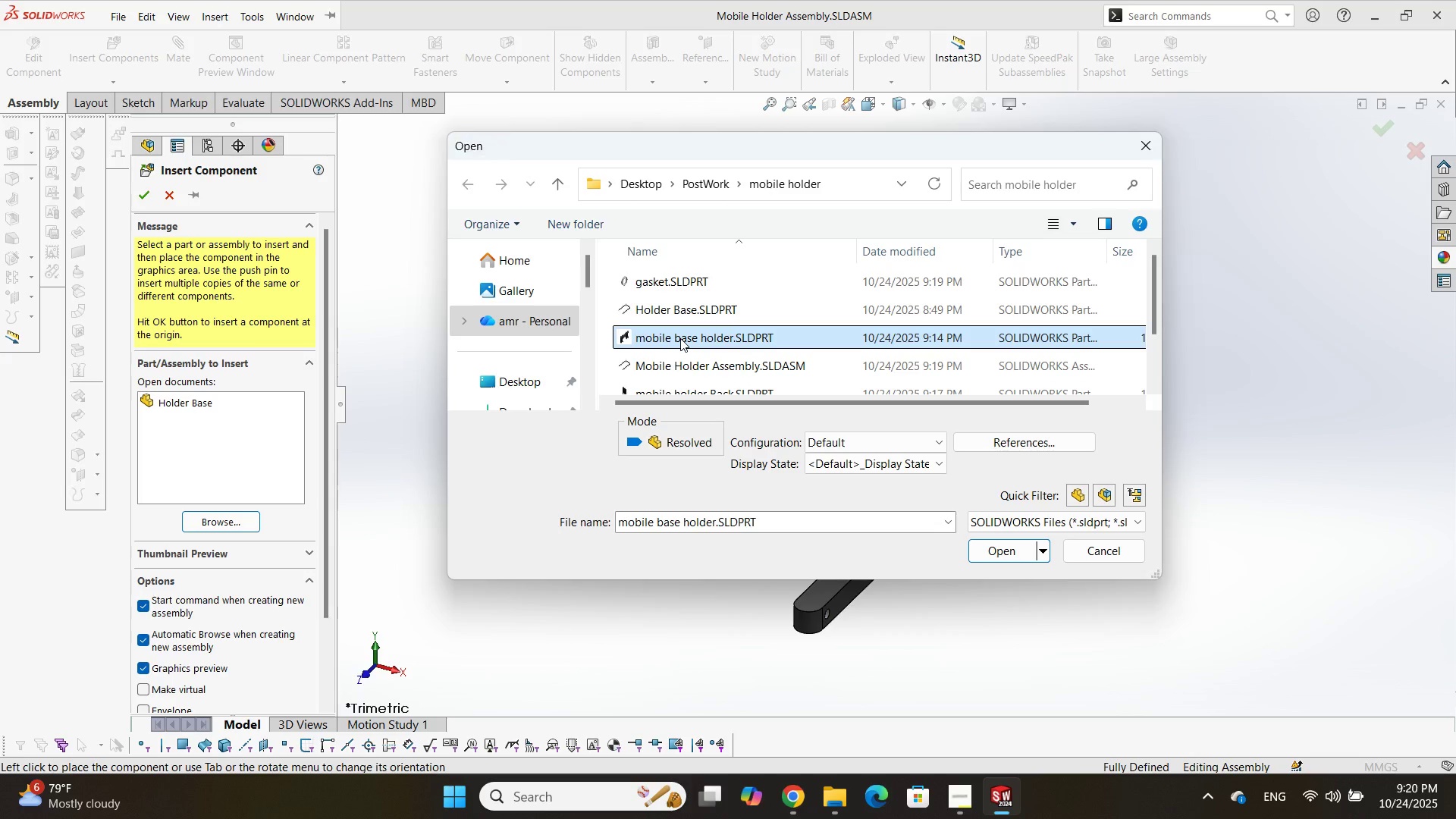 
double_click([680, 338])
 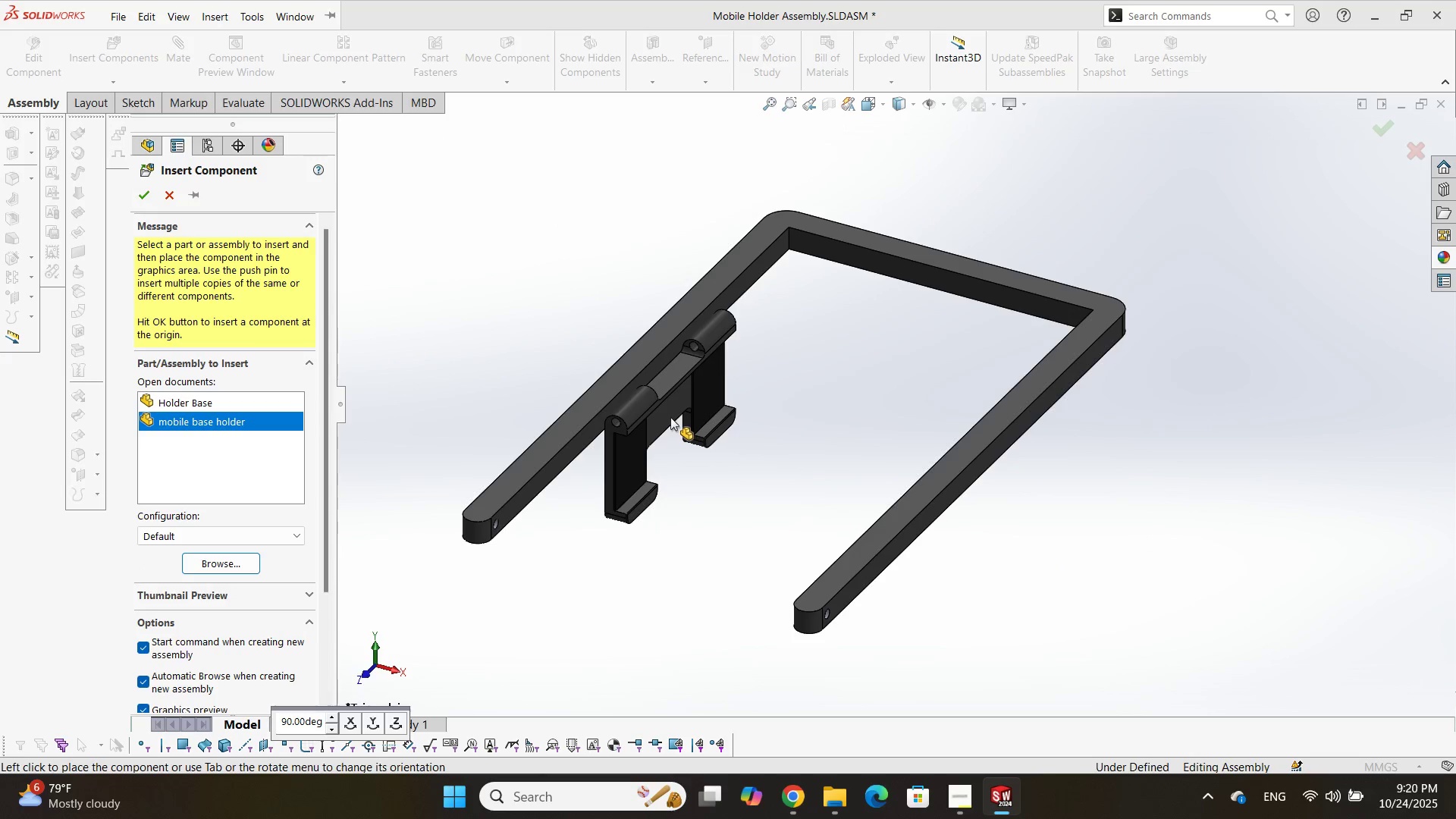 
key(Escape)
 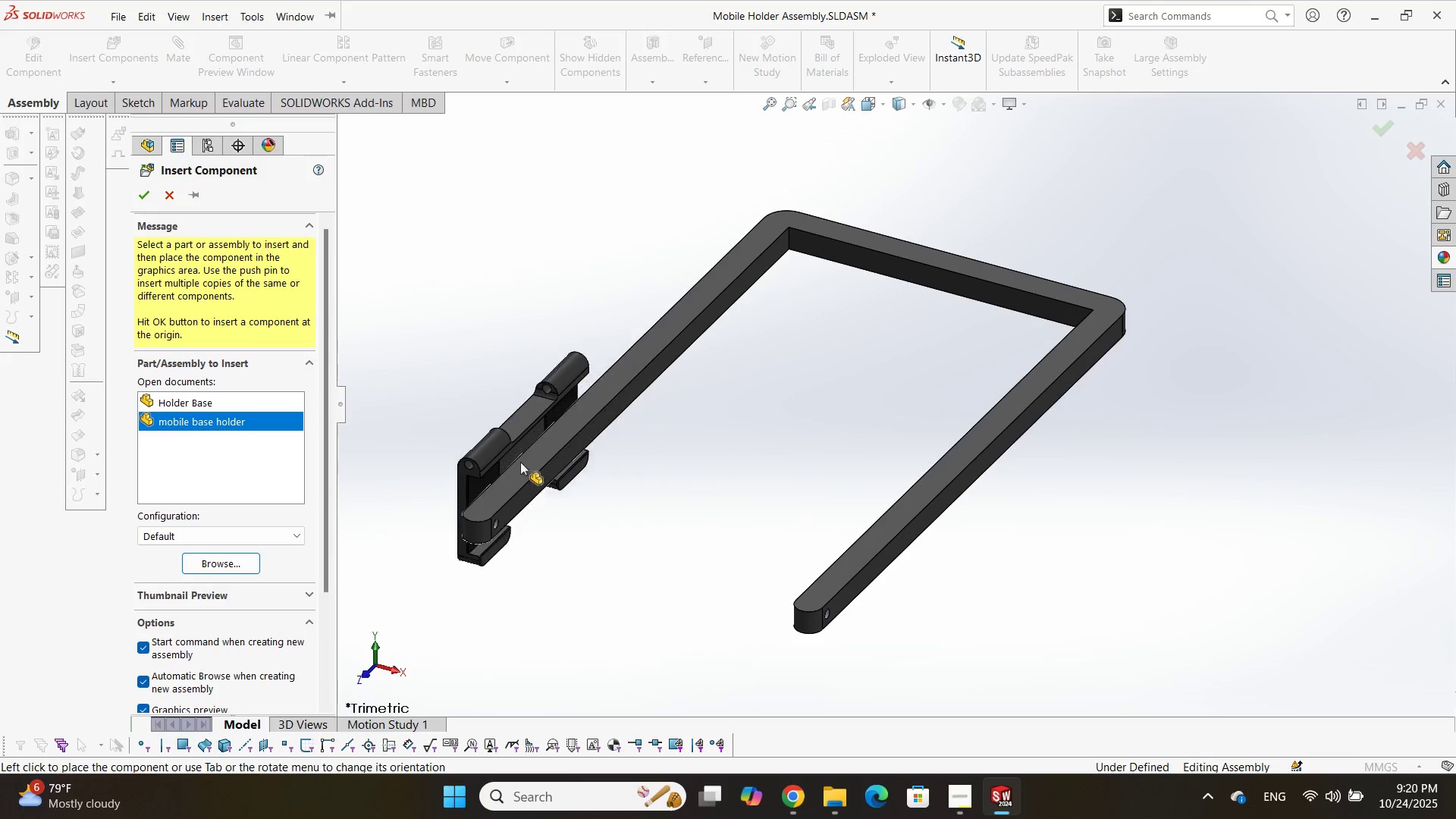 
key(Escape)
 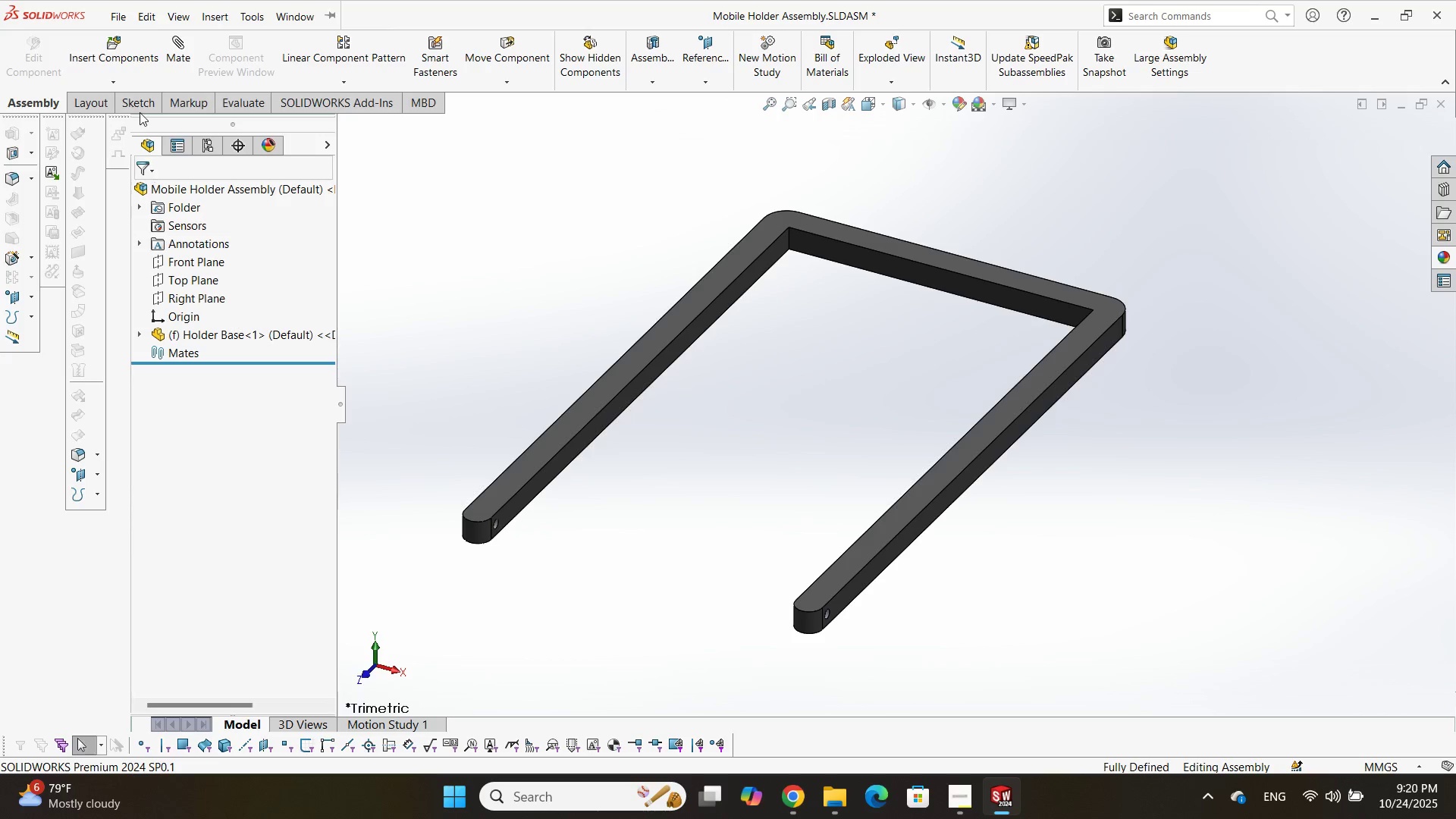 
left_click([123, 44])
 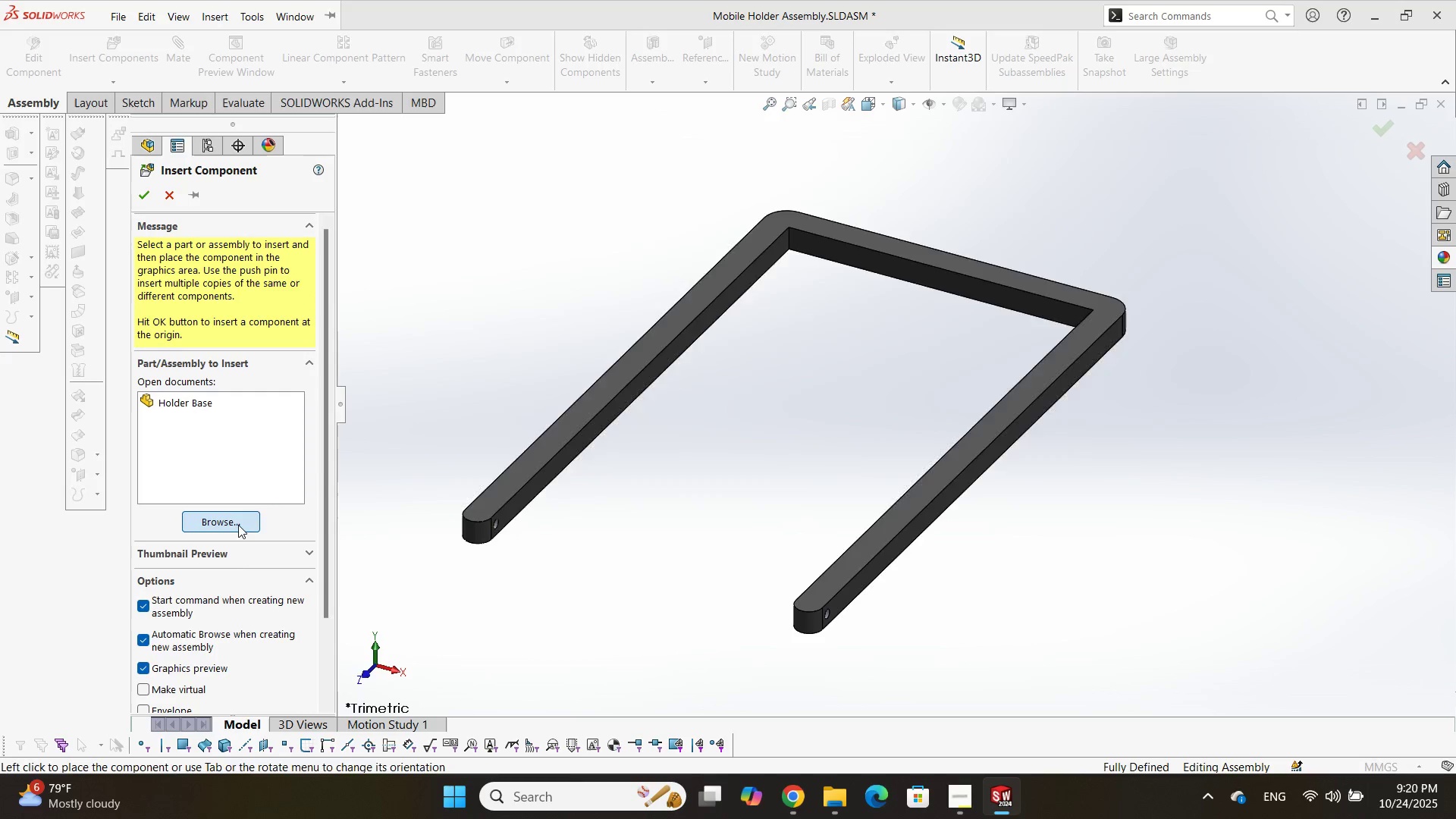 
scroll: coordinate [768, 345], scroll_direction: down, amount: 2.0
 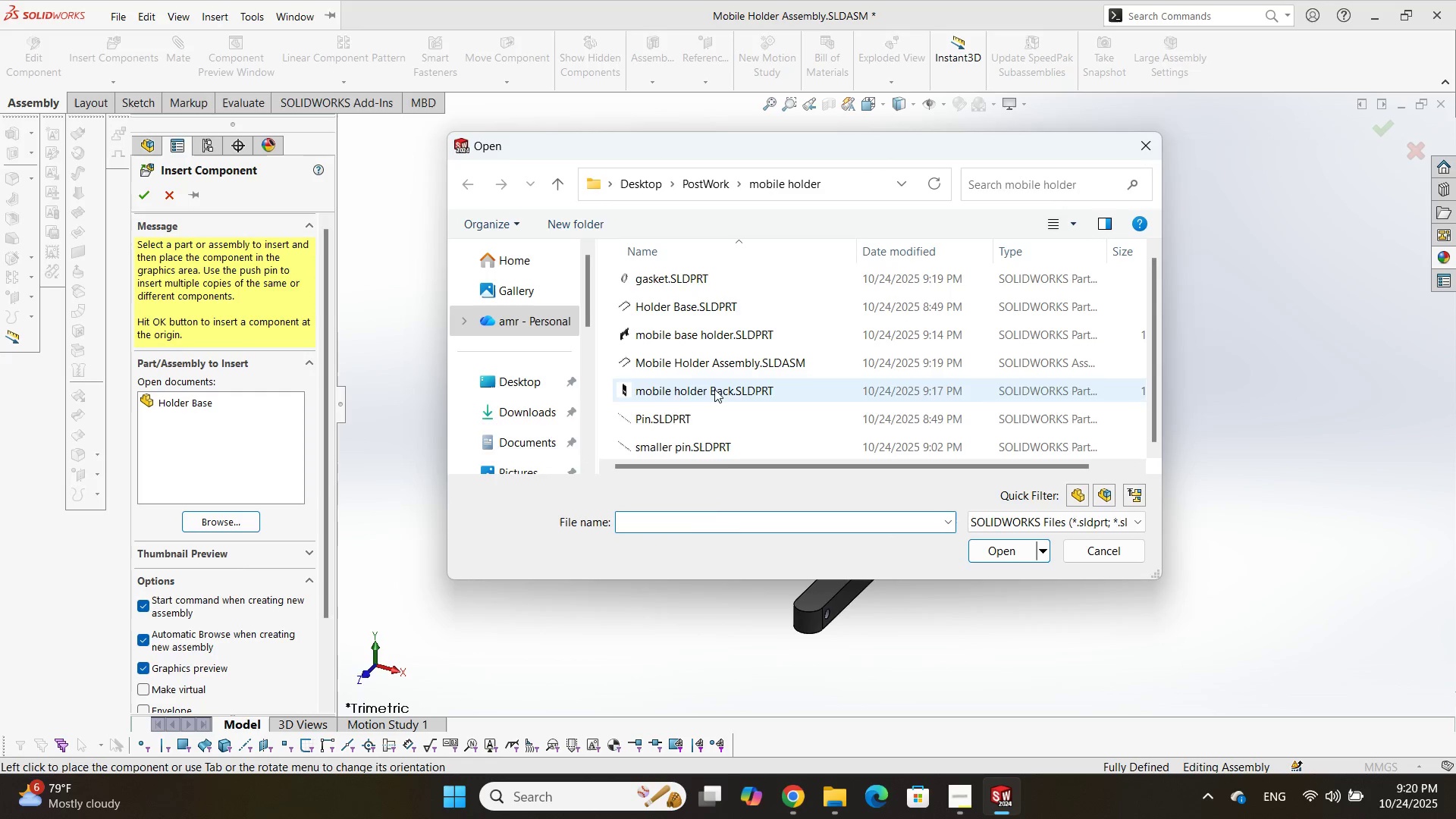 
double_click([716, 383])
 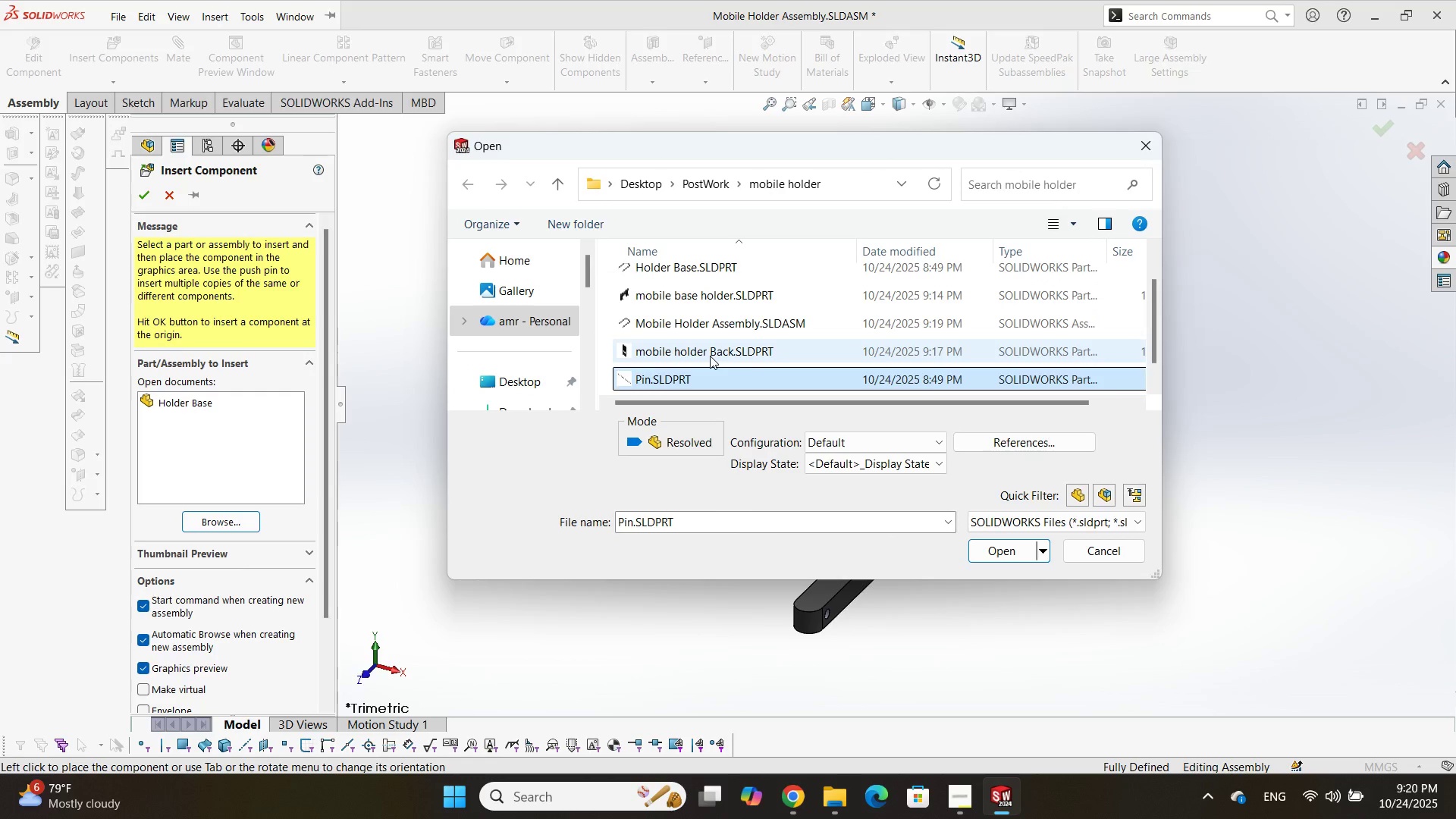 
double_click([710, 356])
 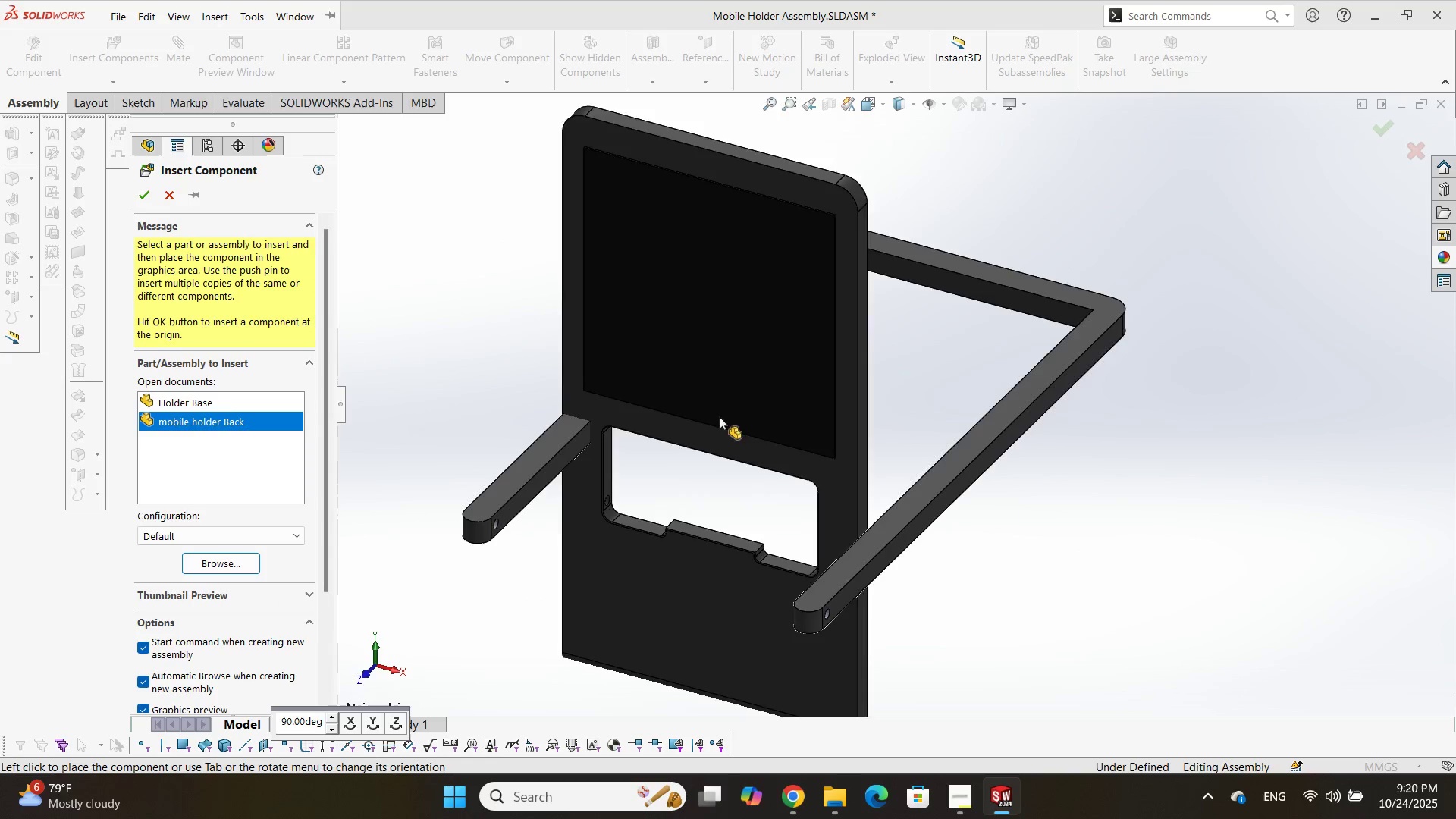 
scroll: coordinate [723, 370], scroll_direction: up, amount: 2.0
 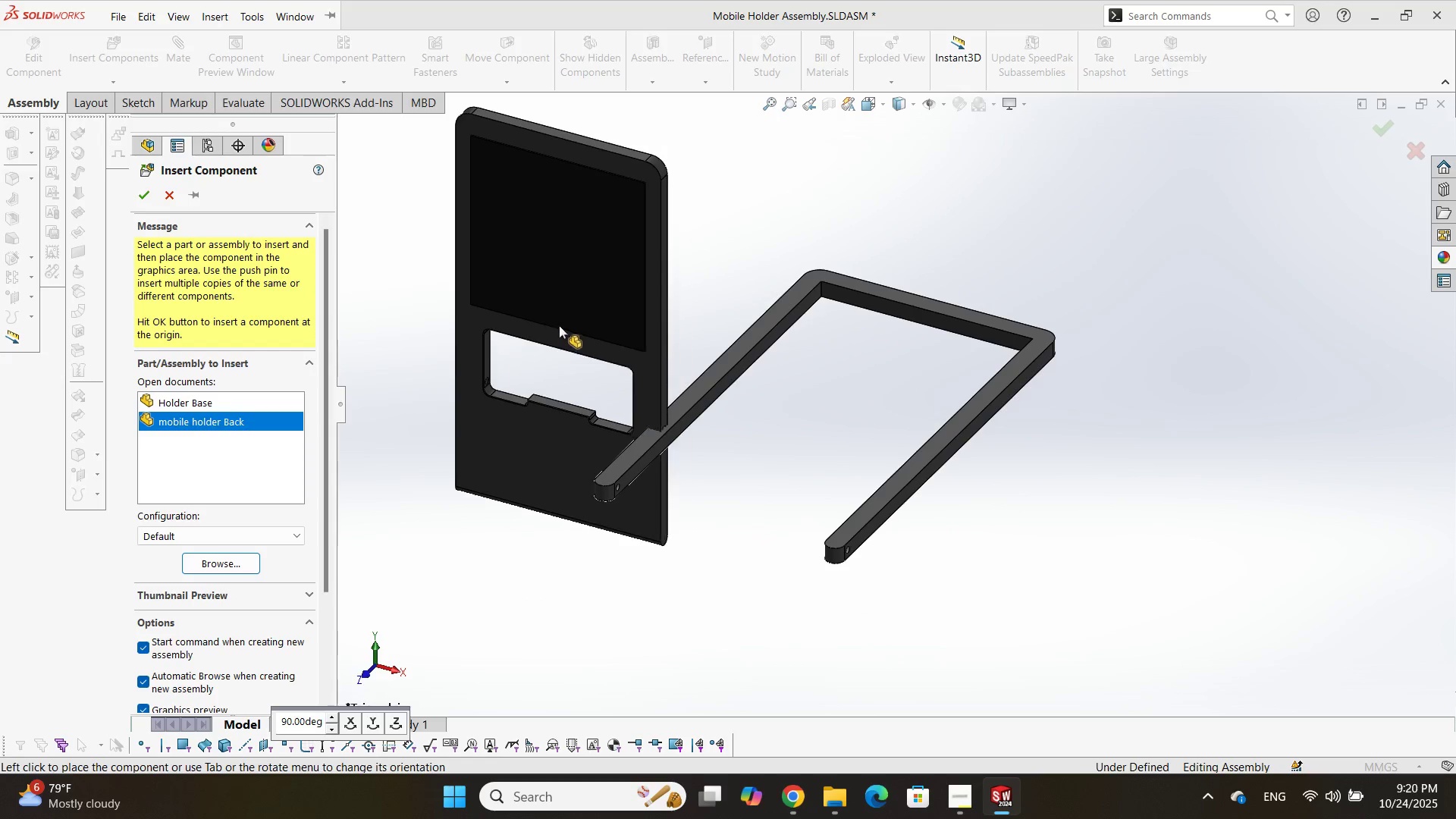 
left_click([518, 311])
 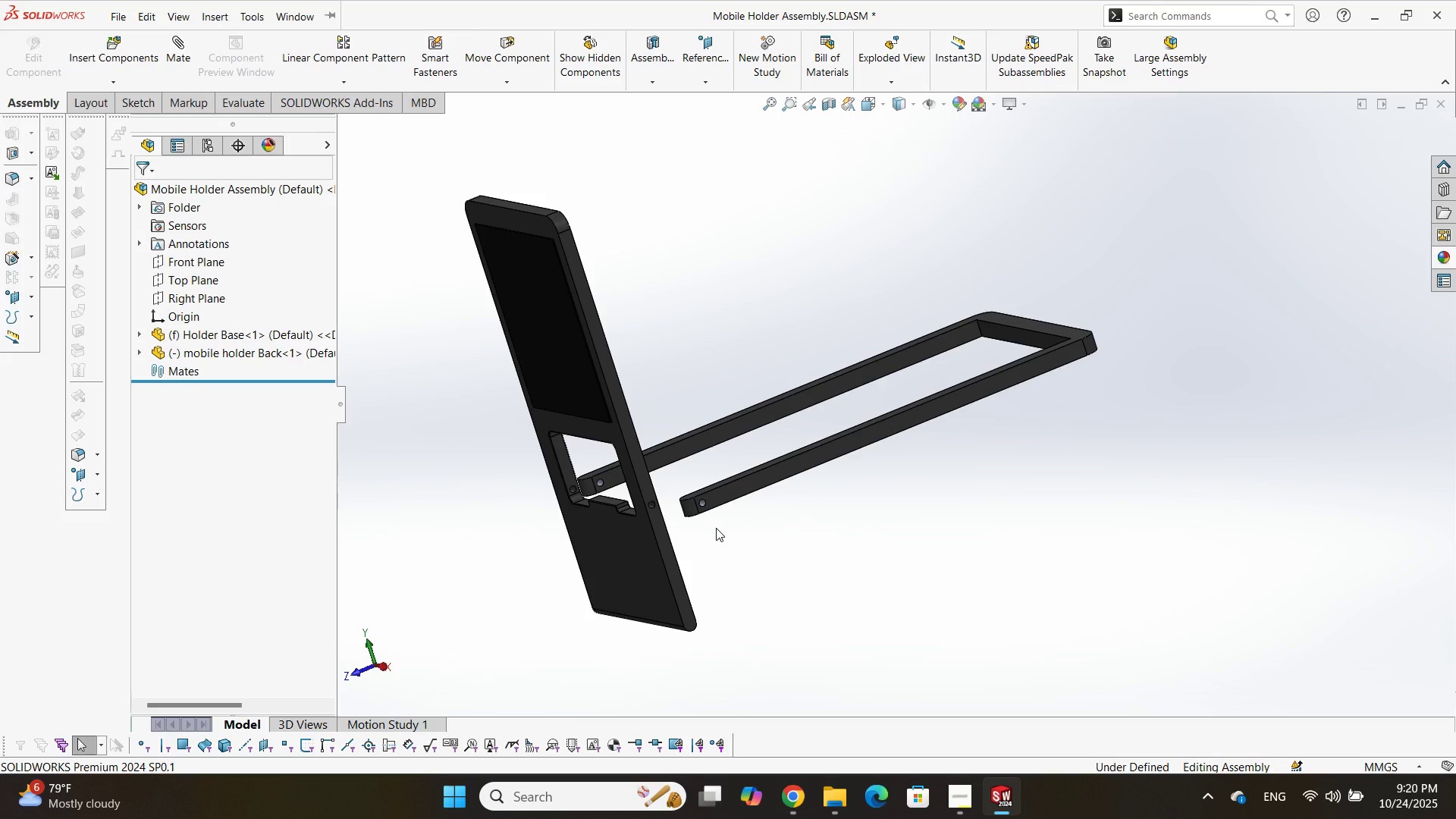 
wait(9.89)
 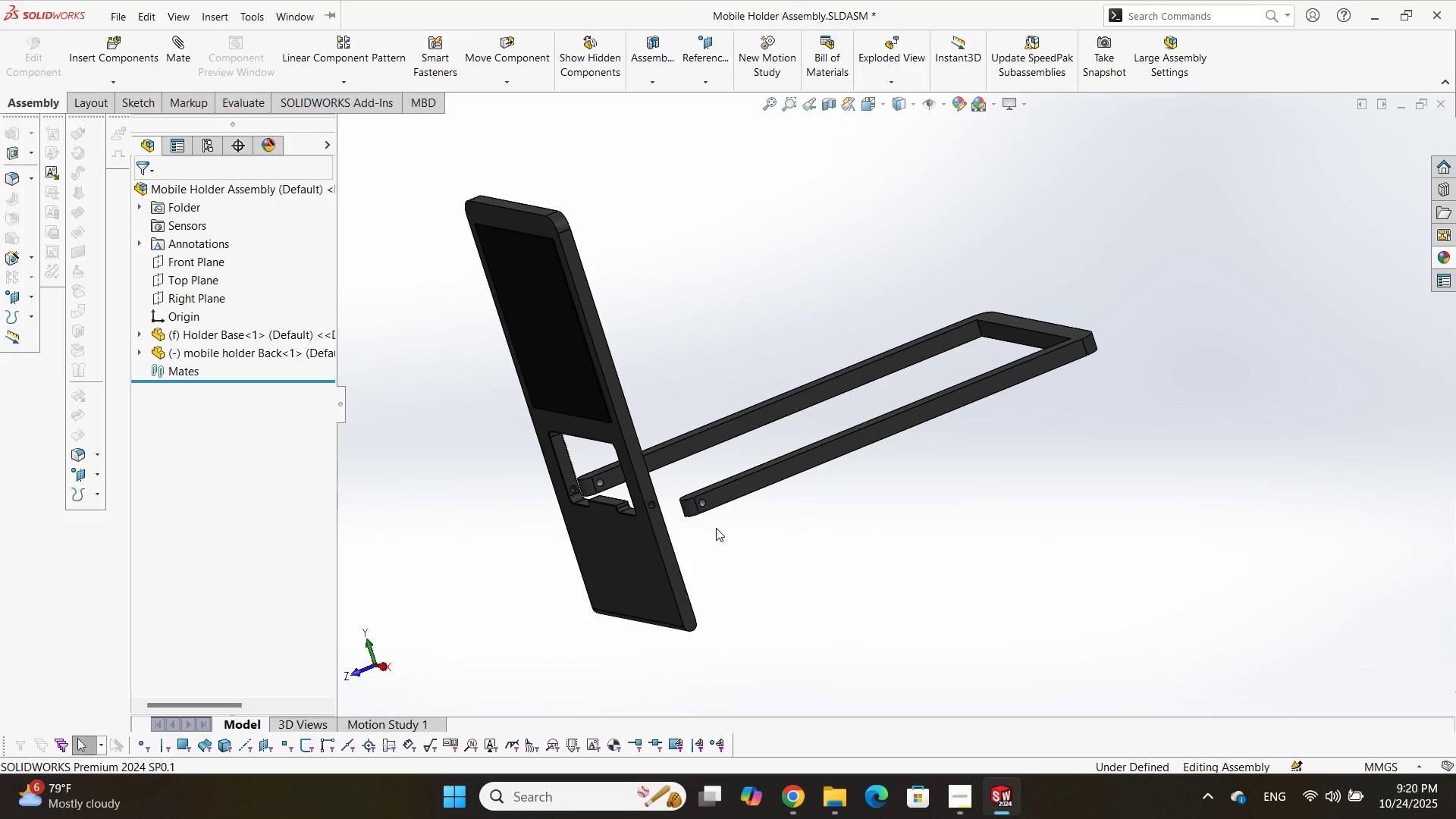 
scroll: coordinate [682, 557], scroll_direction: down, amount: 3.0
 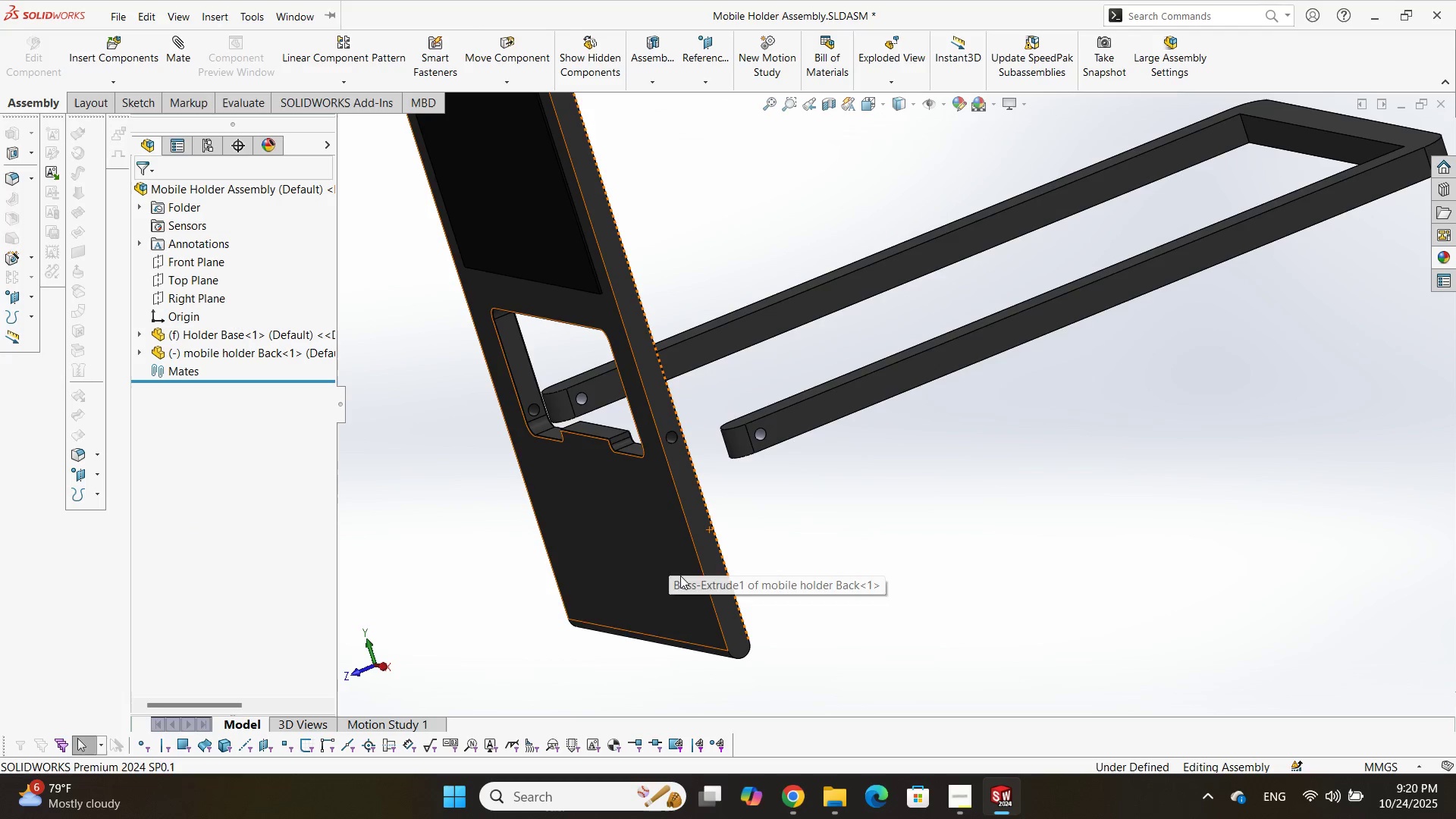 
left_click([680, 576])
 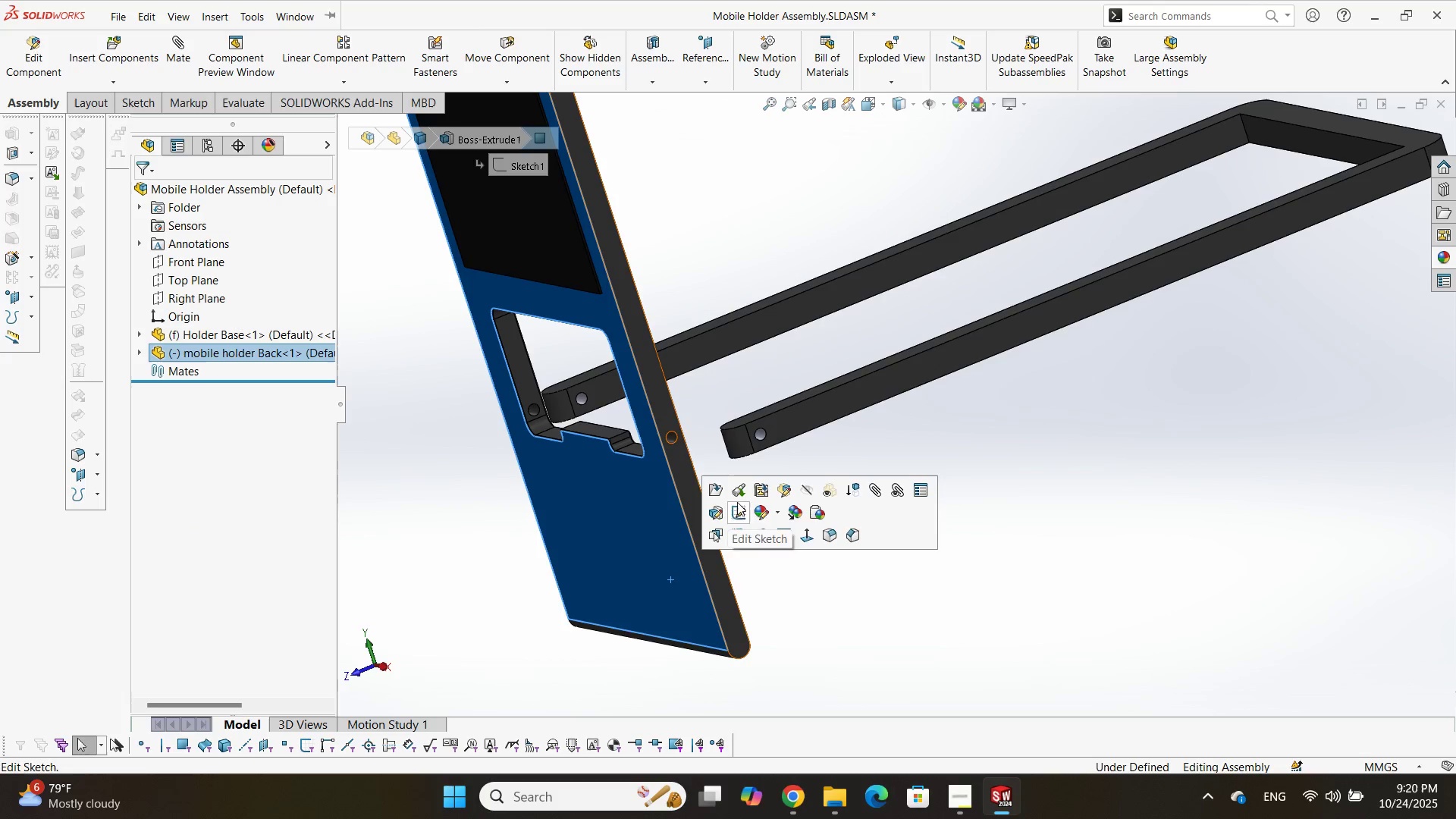 
left_click([740, 495])
 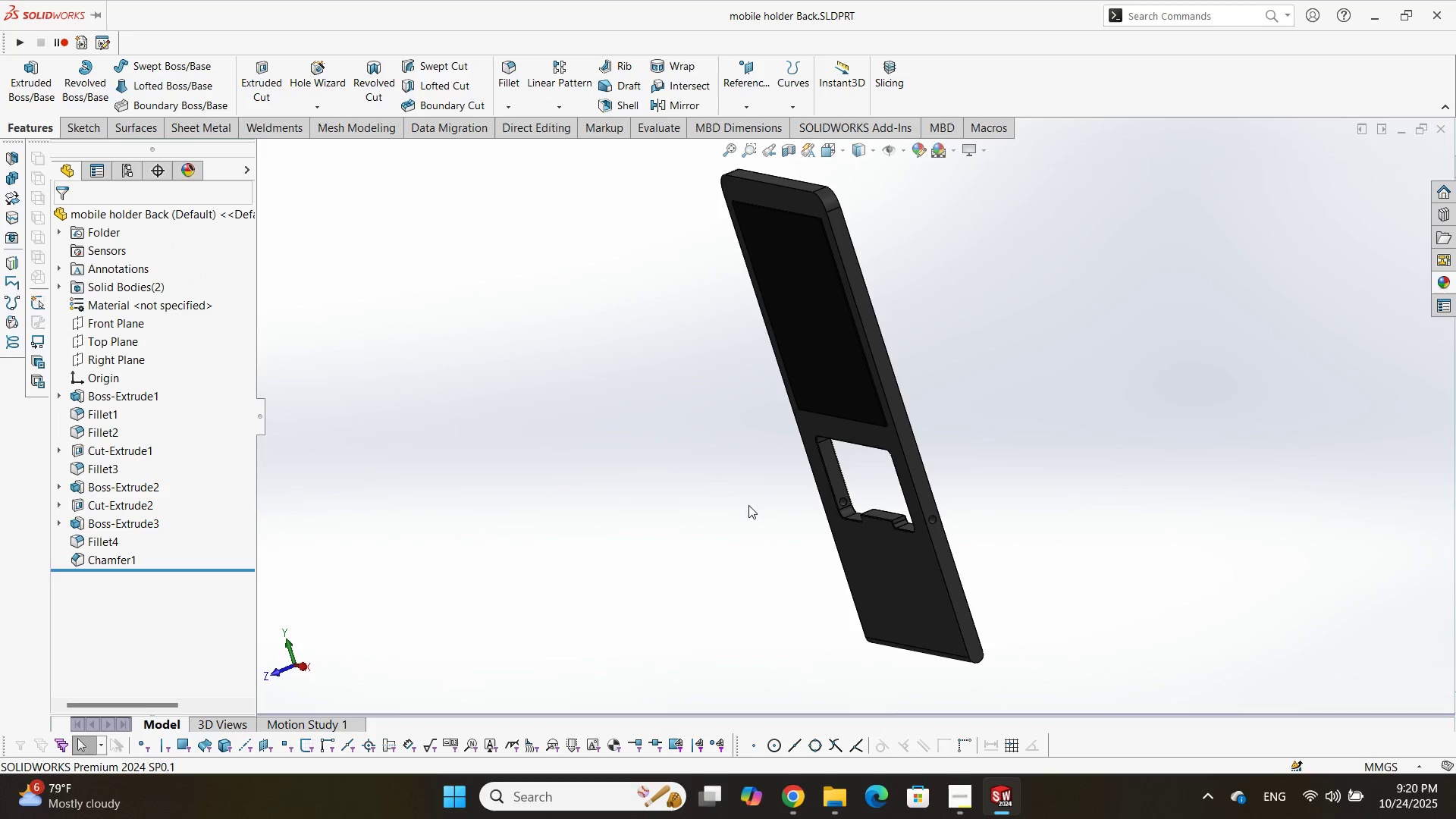 
scroll: coordinate [937, 624], scroll_direction: down, amount: 5.0
 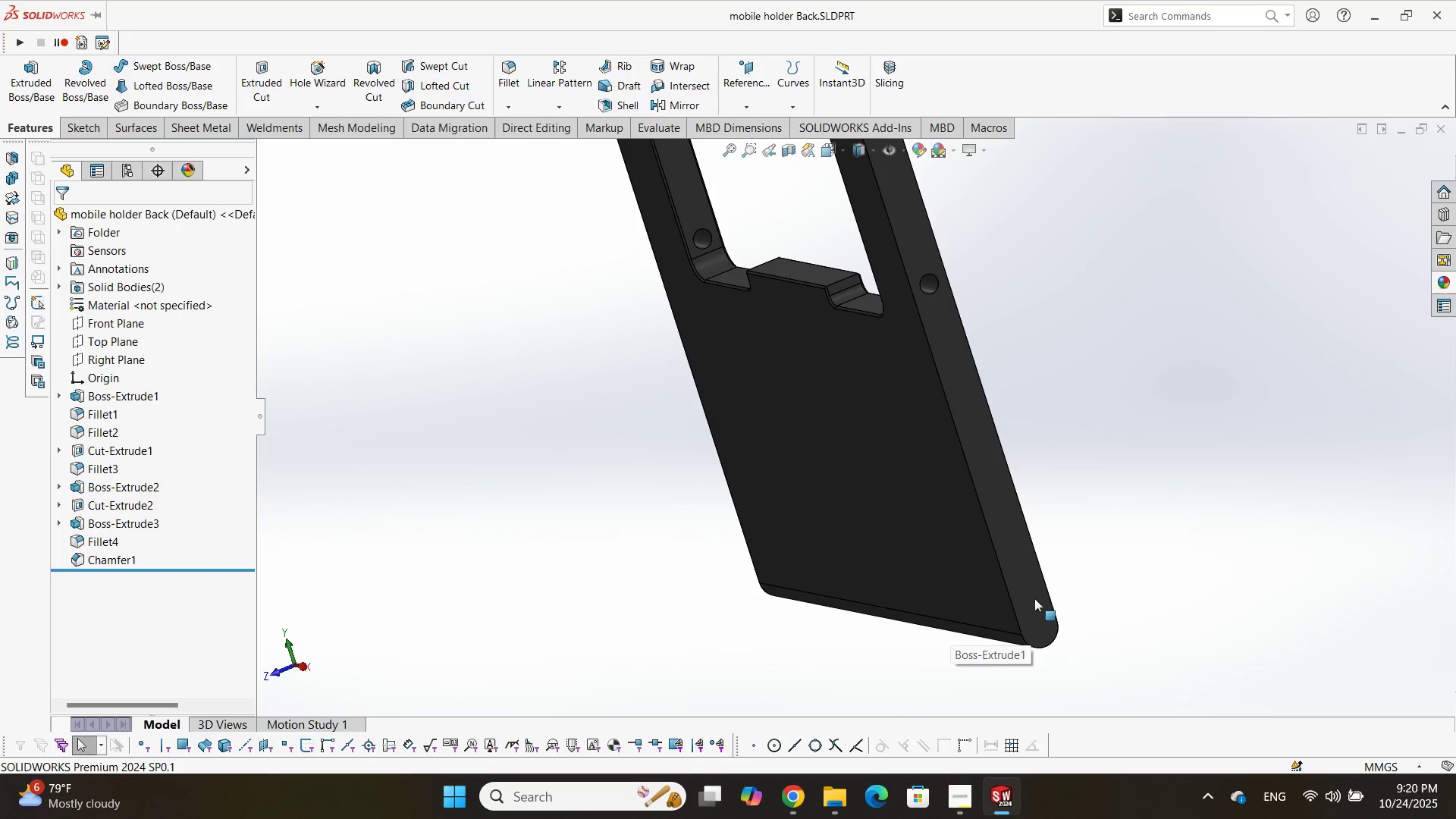 
left_click([1037, 598])
 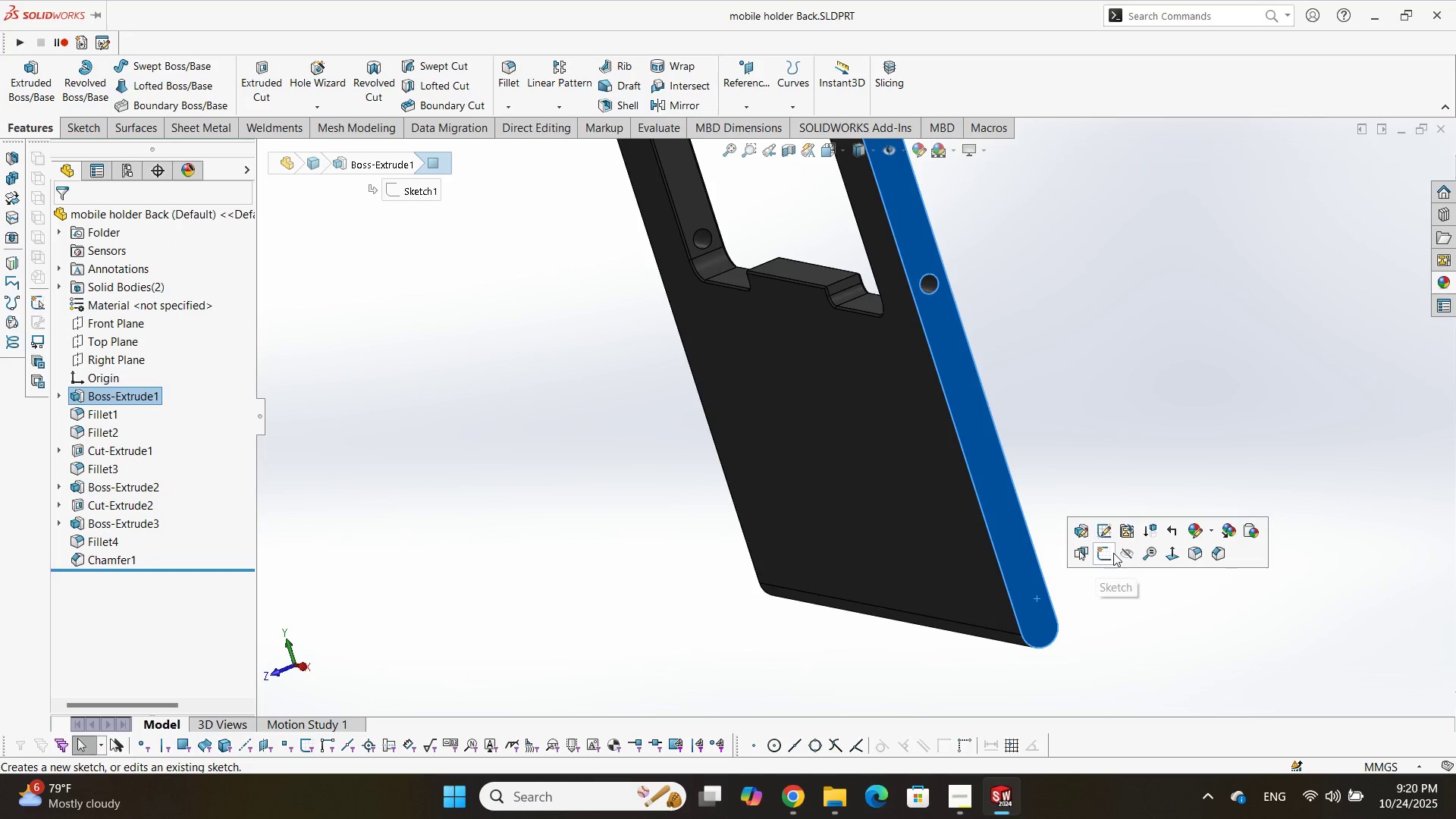 
left_click([1113, 553])
 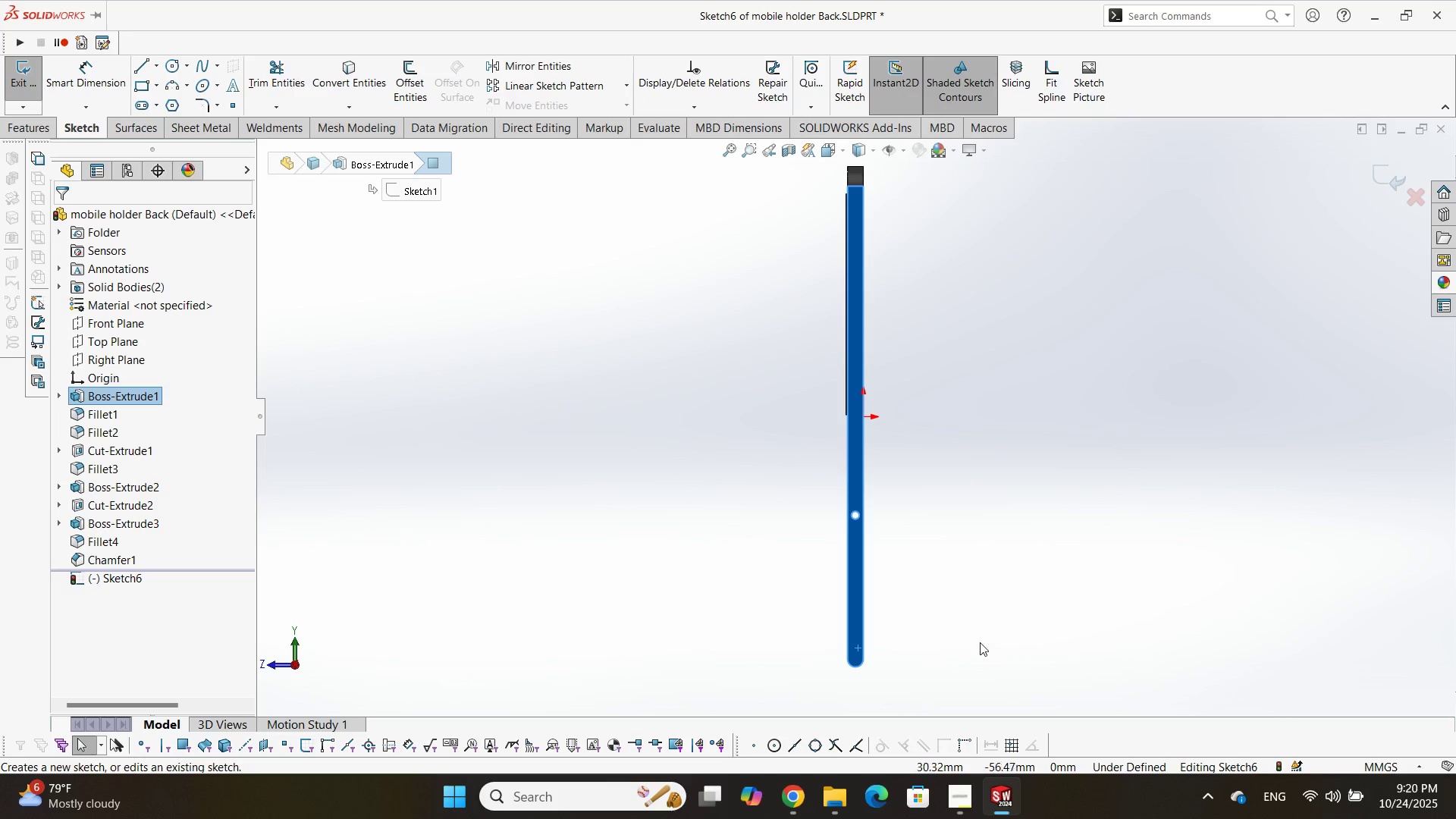 
scroll: coordinate [769, 557], scroll_direction: down, amount: 8.0
 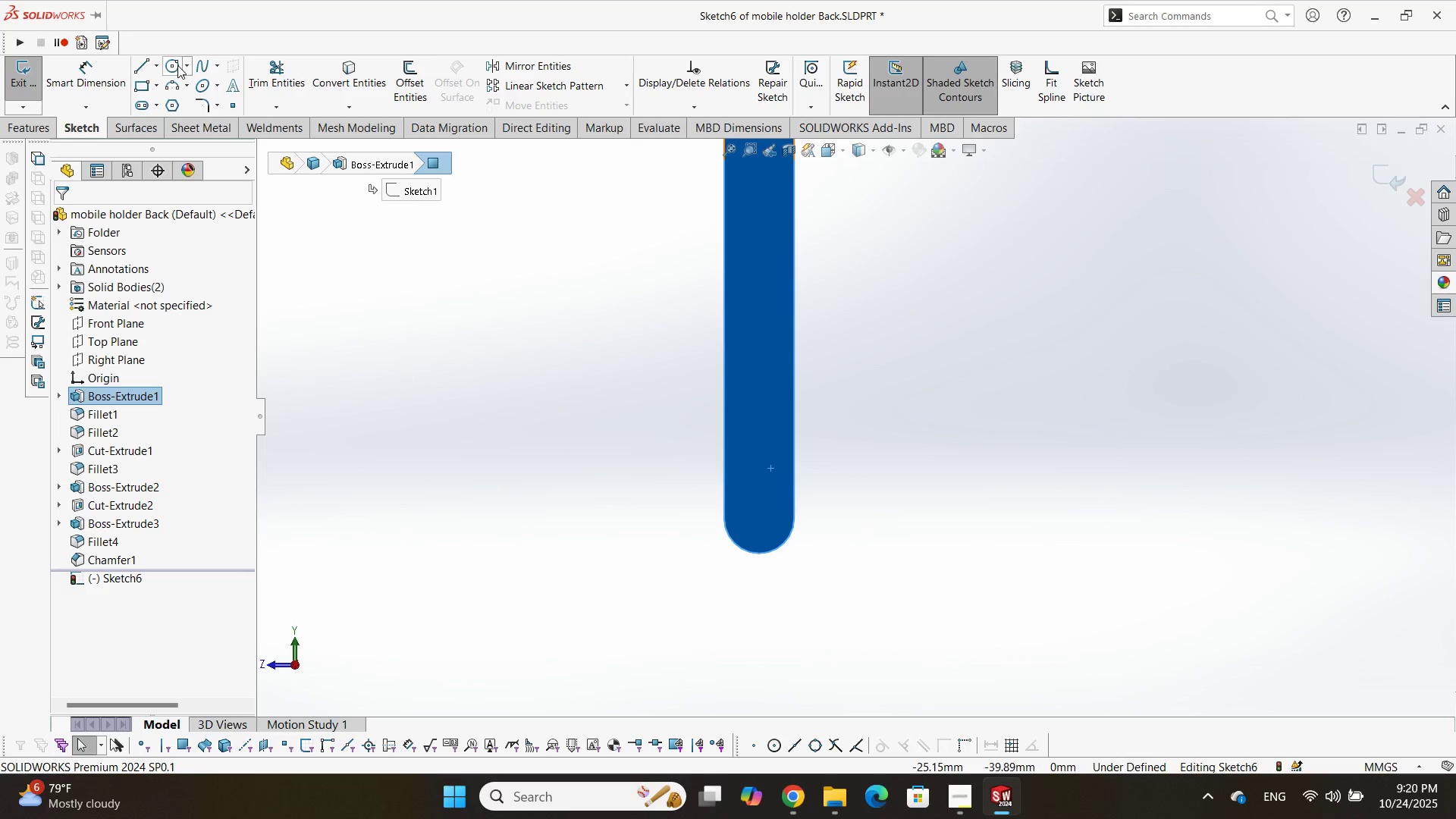 
left_click([176, 64])
 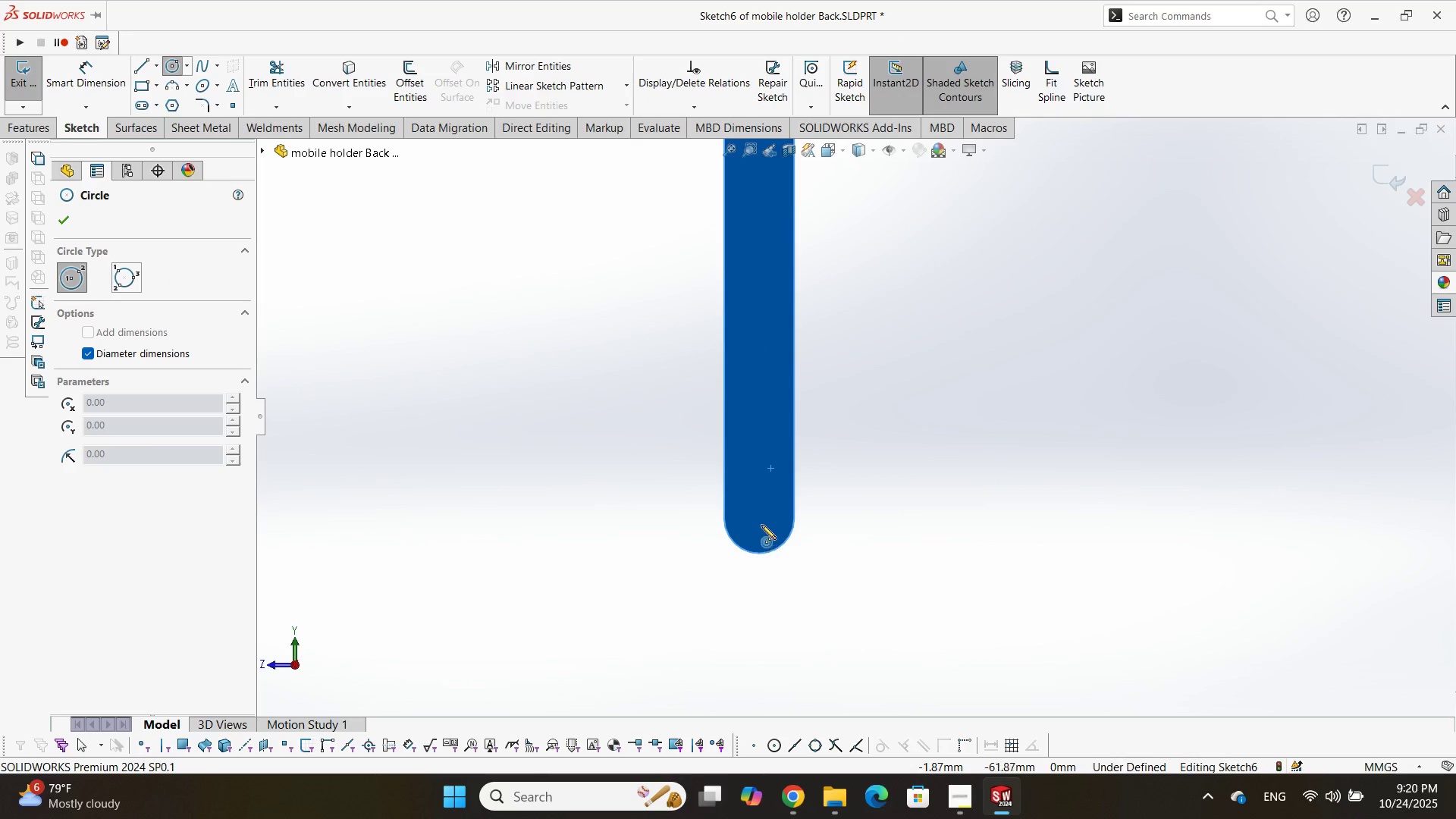 
left_click([761, 515])
 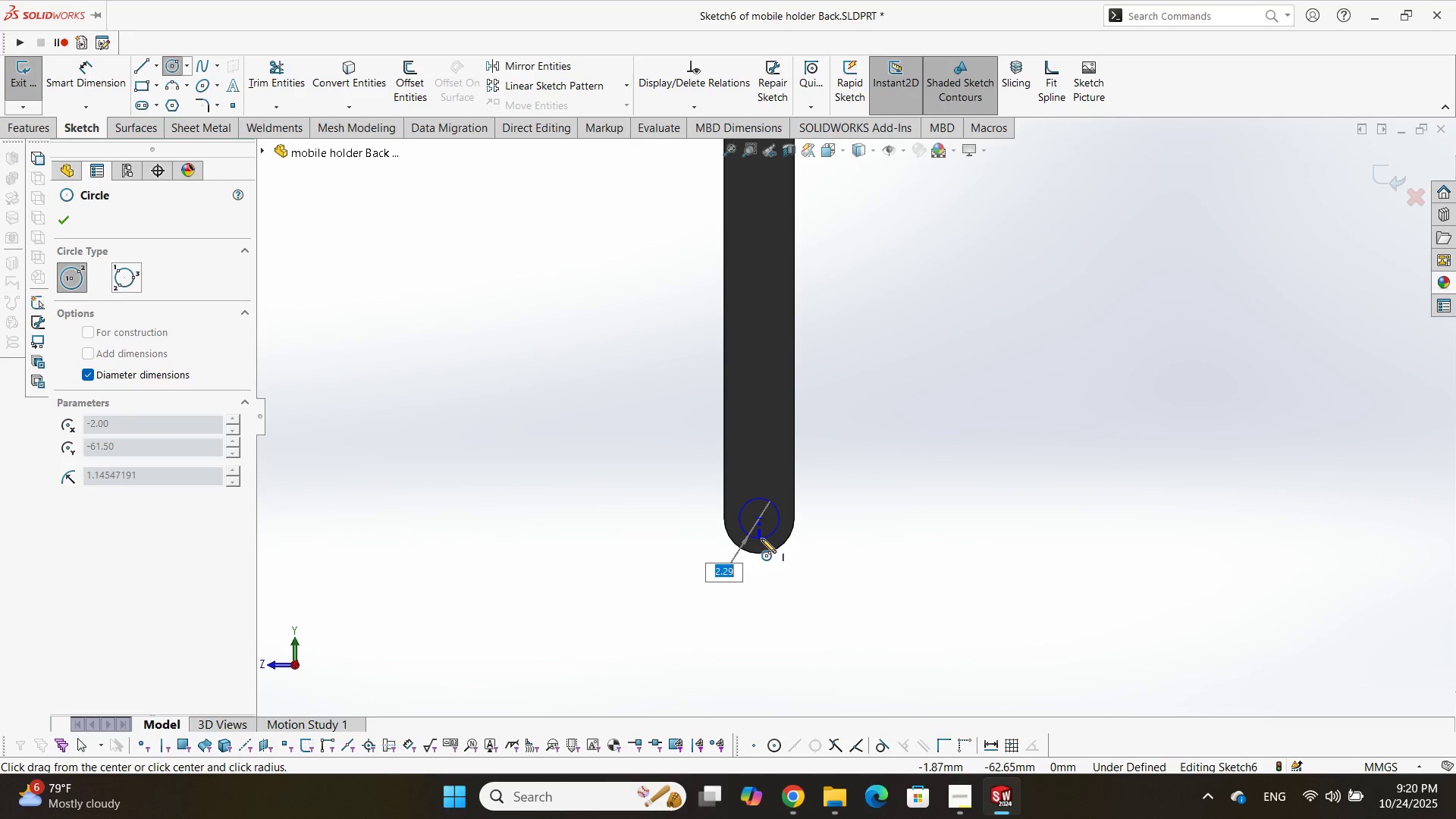 
left_click([761, 538])
 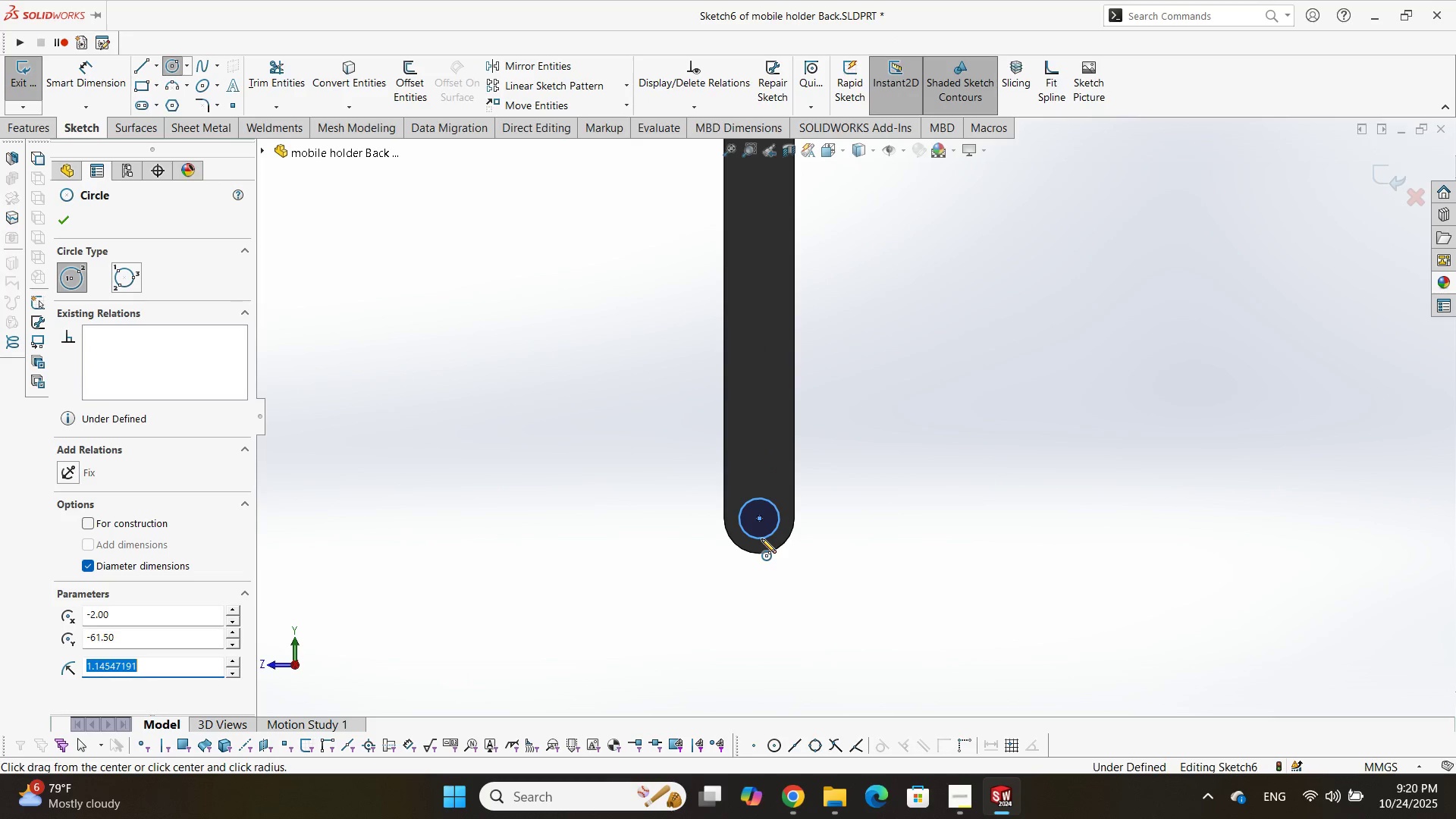 
scroll: coordinate [761, 538], scroll_direction: down, amount: 2.0
 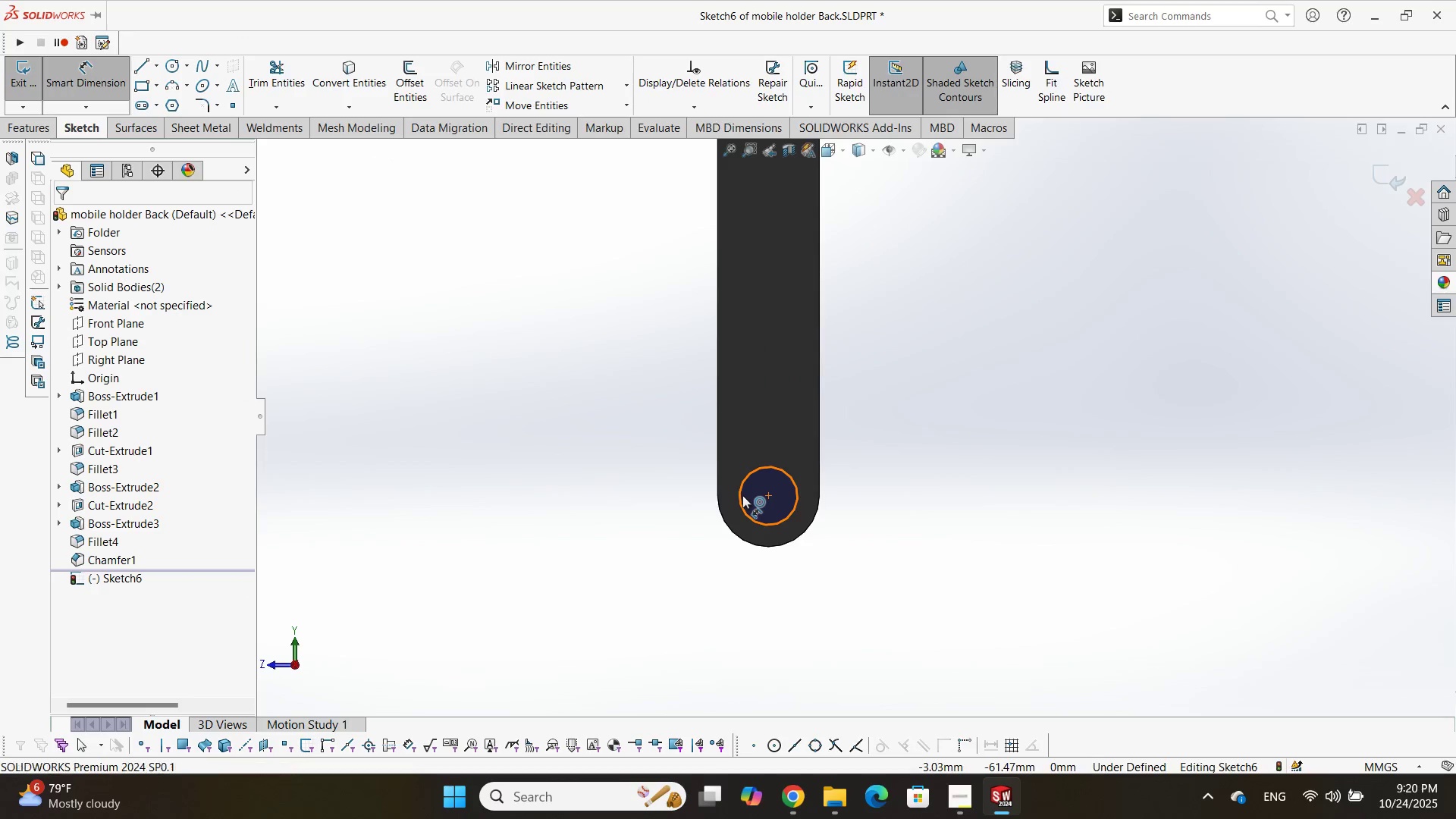 
double_click([869, 452])
 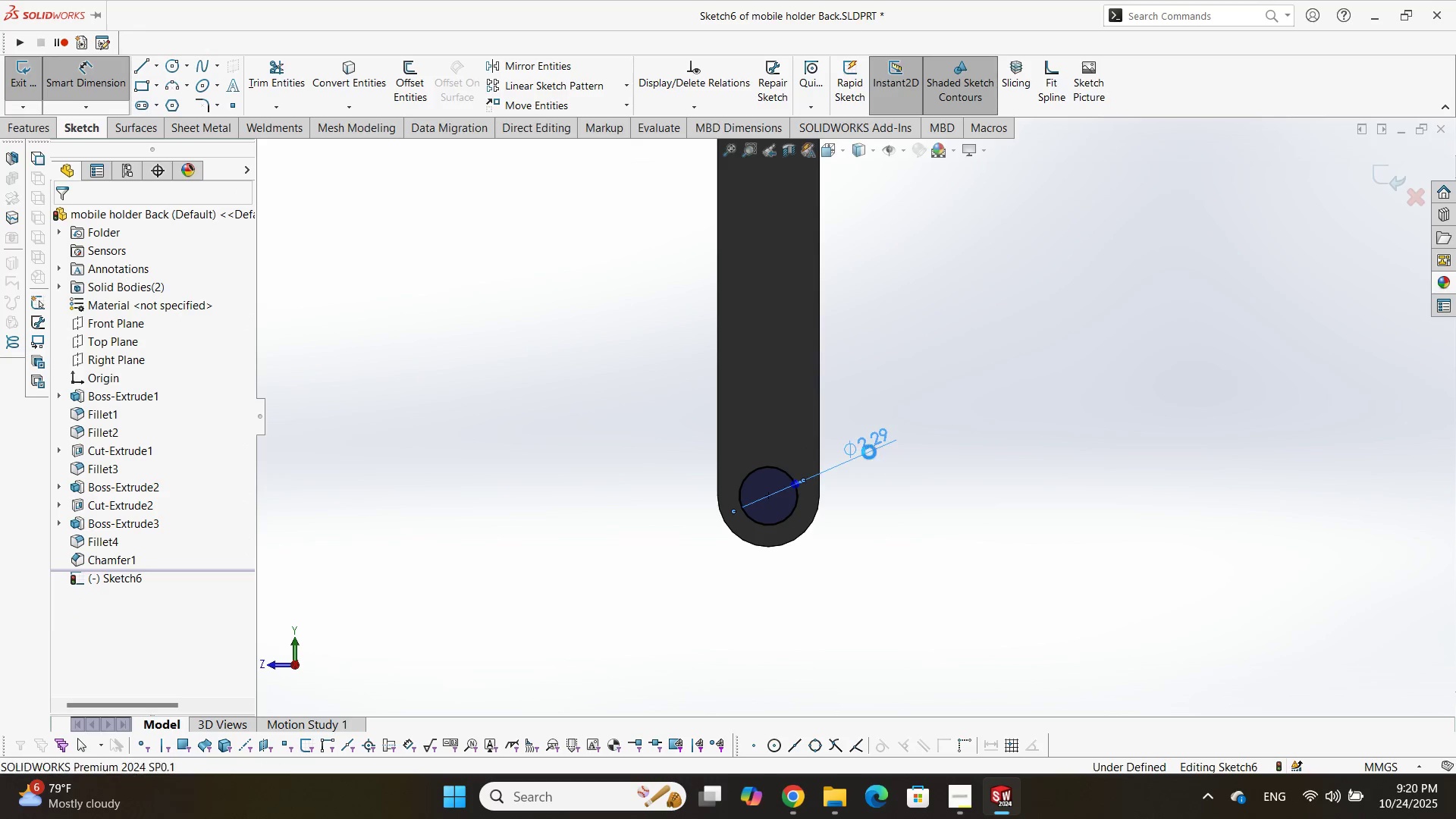 
triple_click([869, 452])
 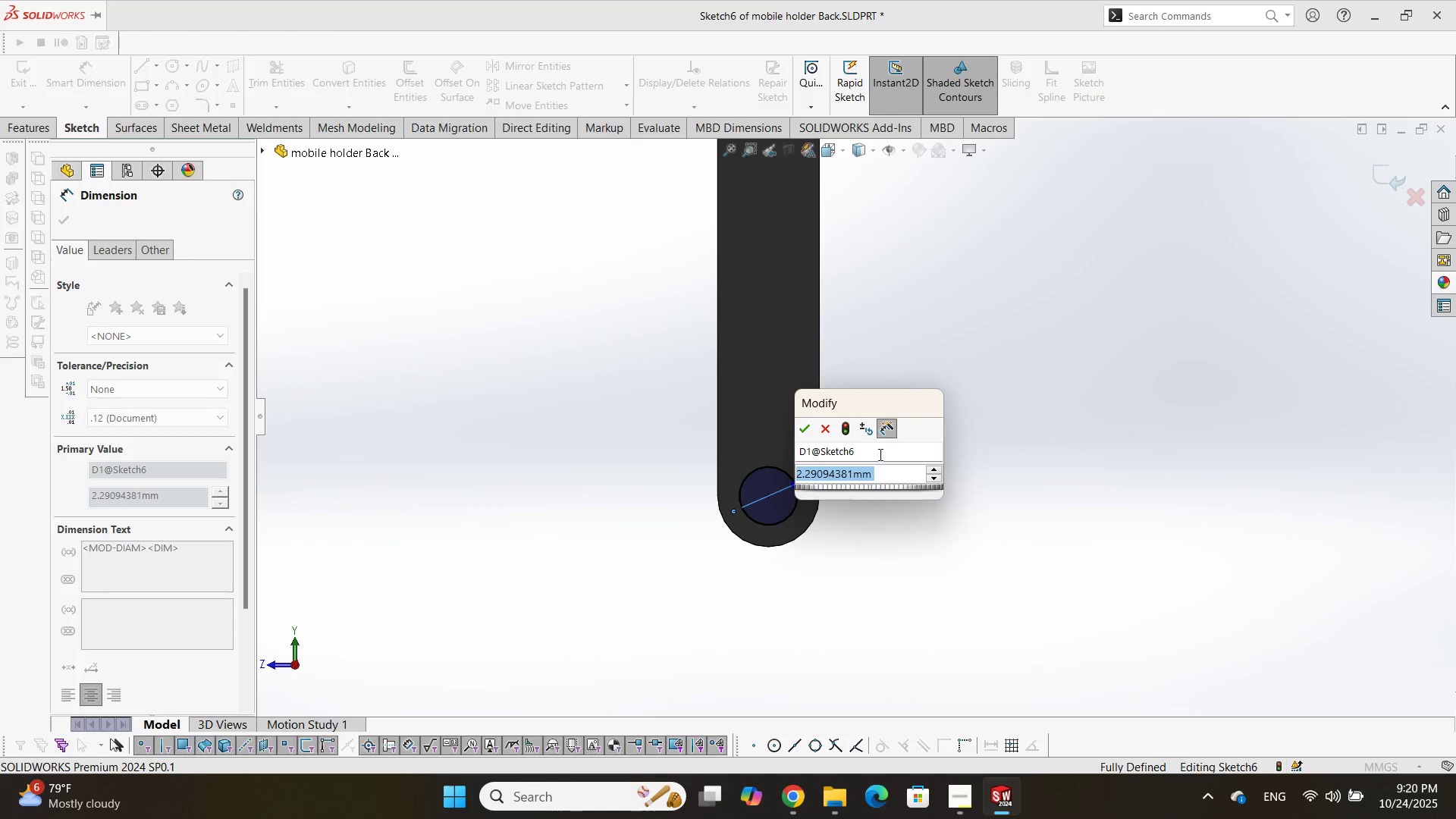 
key(Numpad2)
 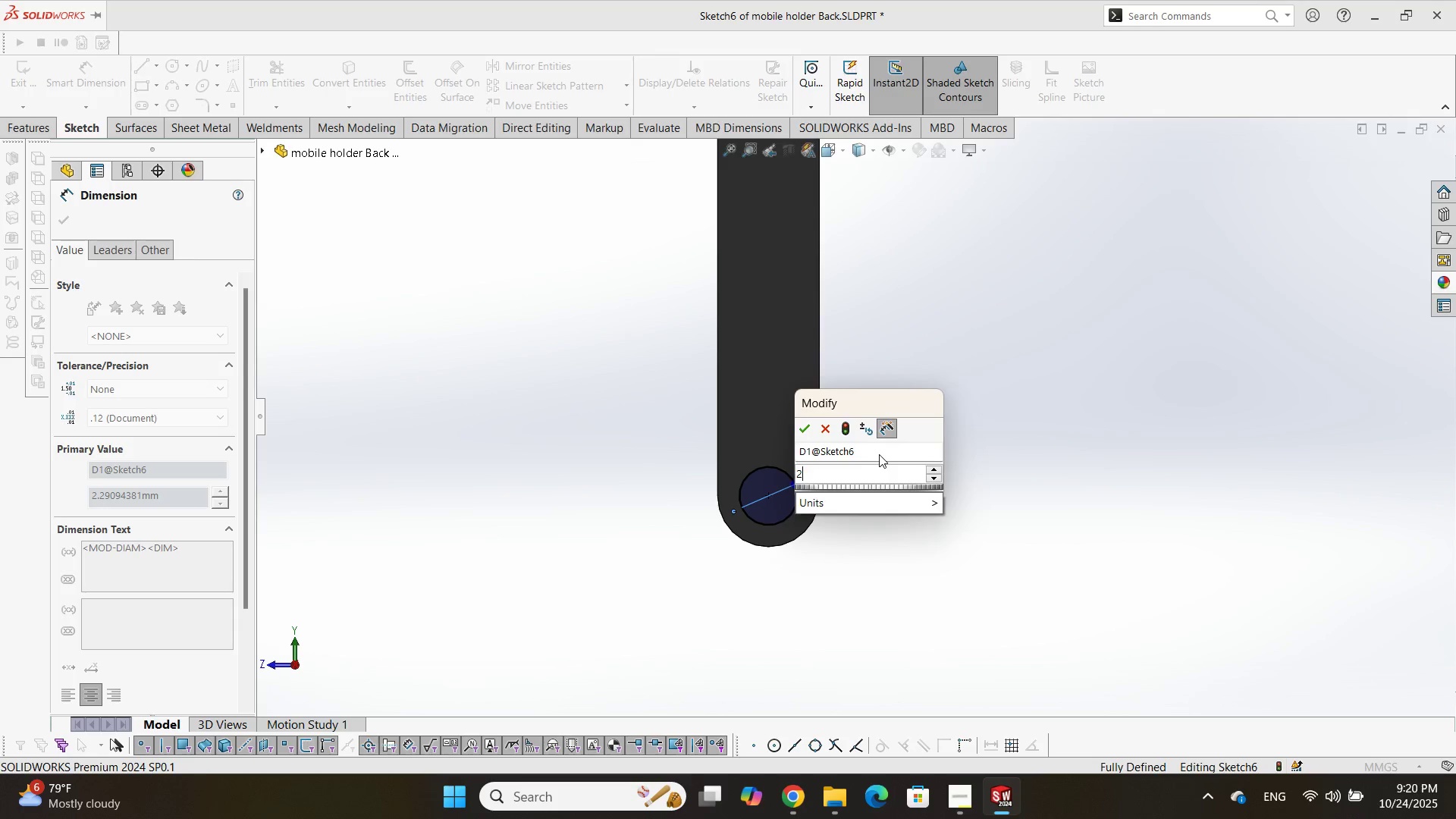 
key(NumpadEnter)
 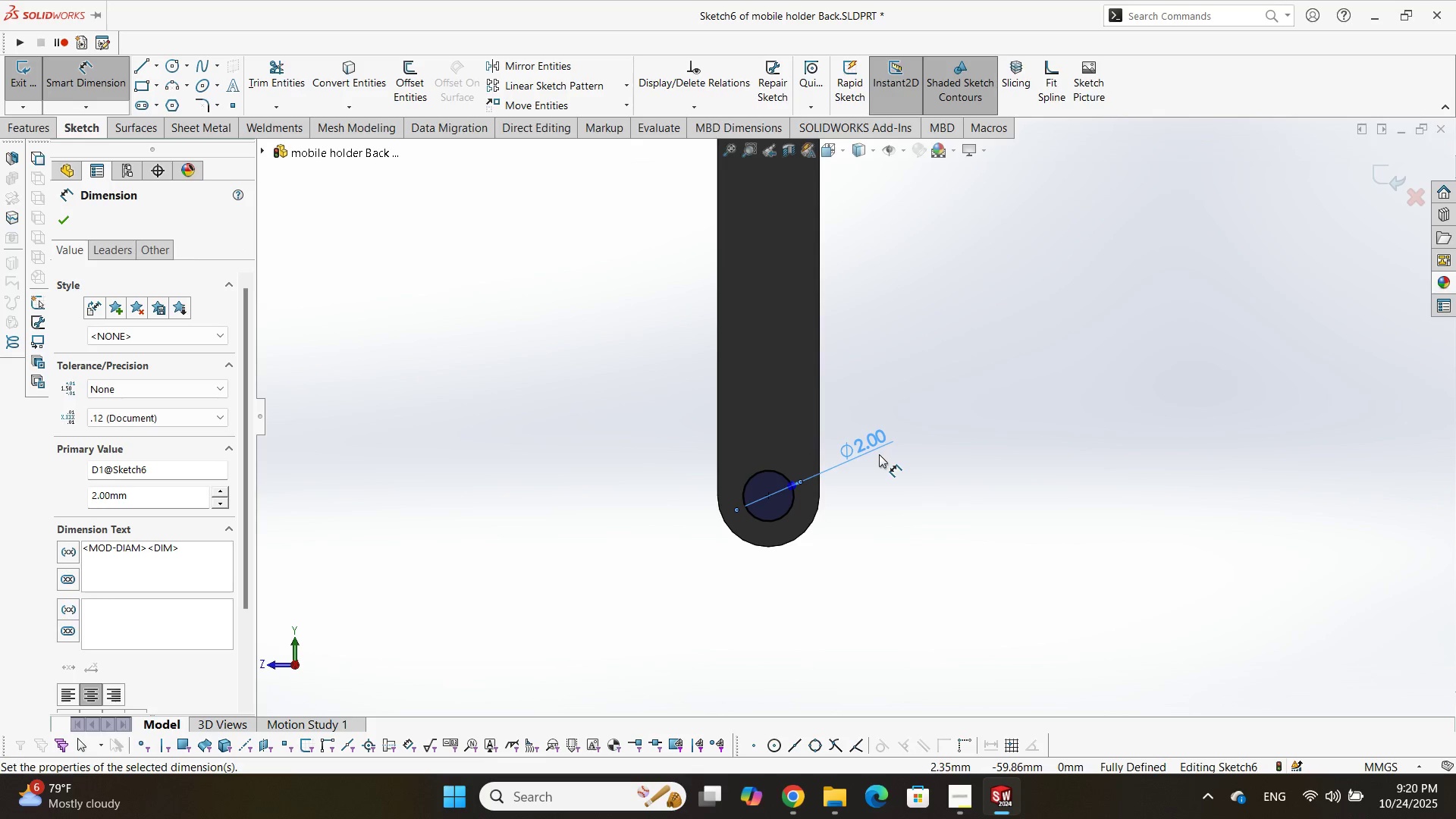 
key(Escape)
 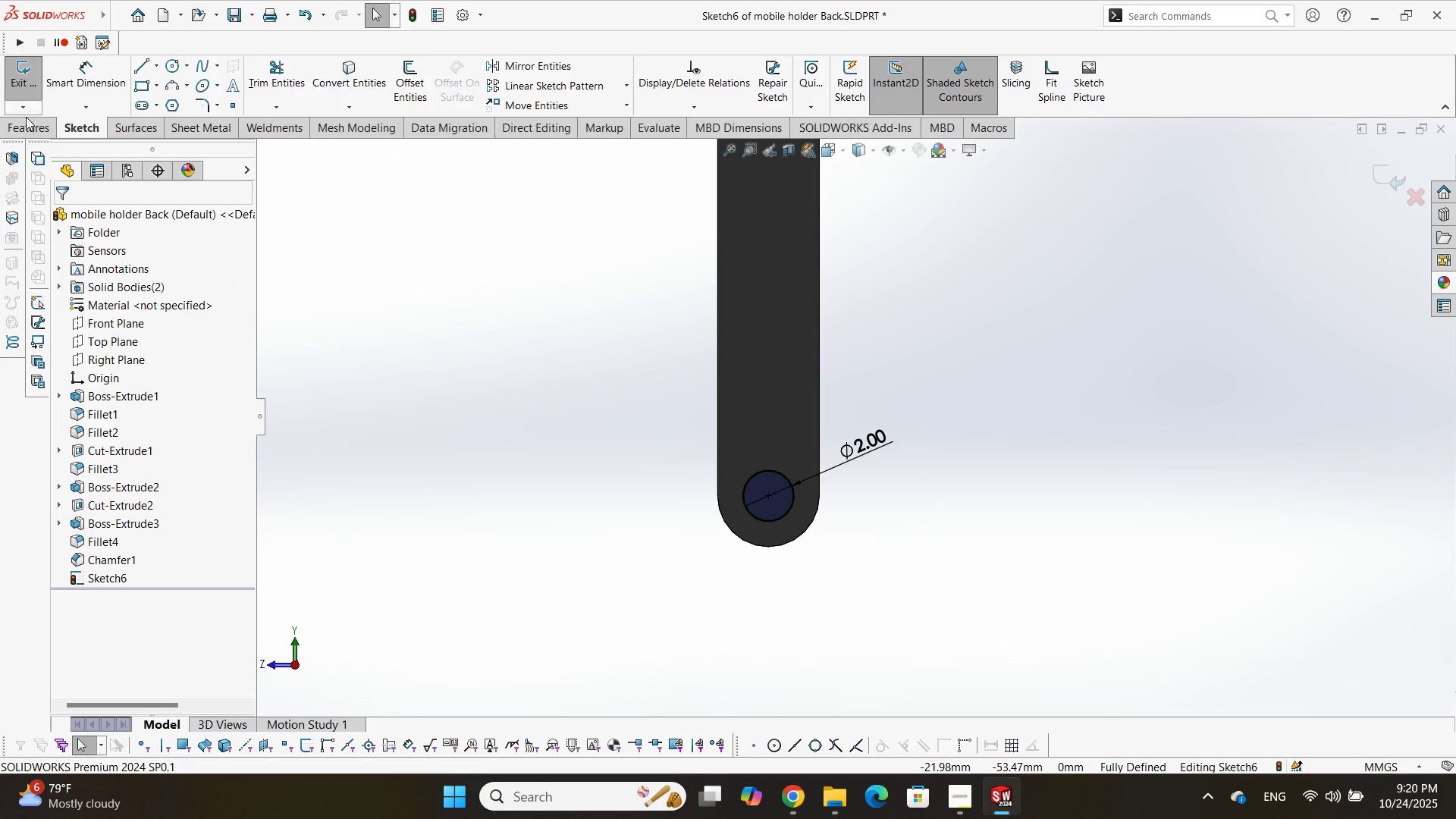 
left_click([29, 124])
 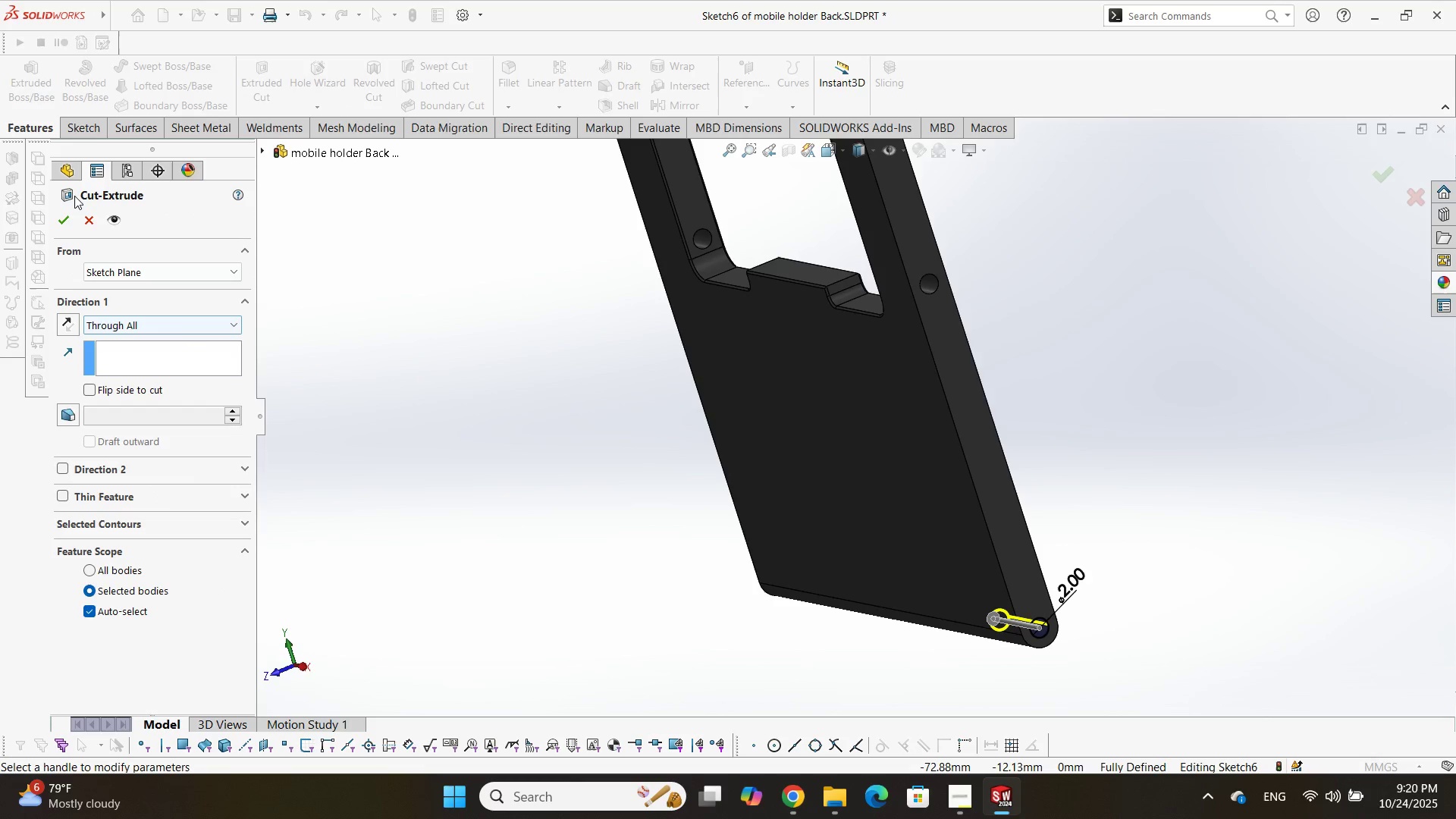 
key(Control+S)
 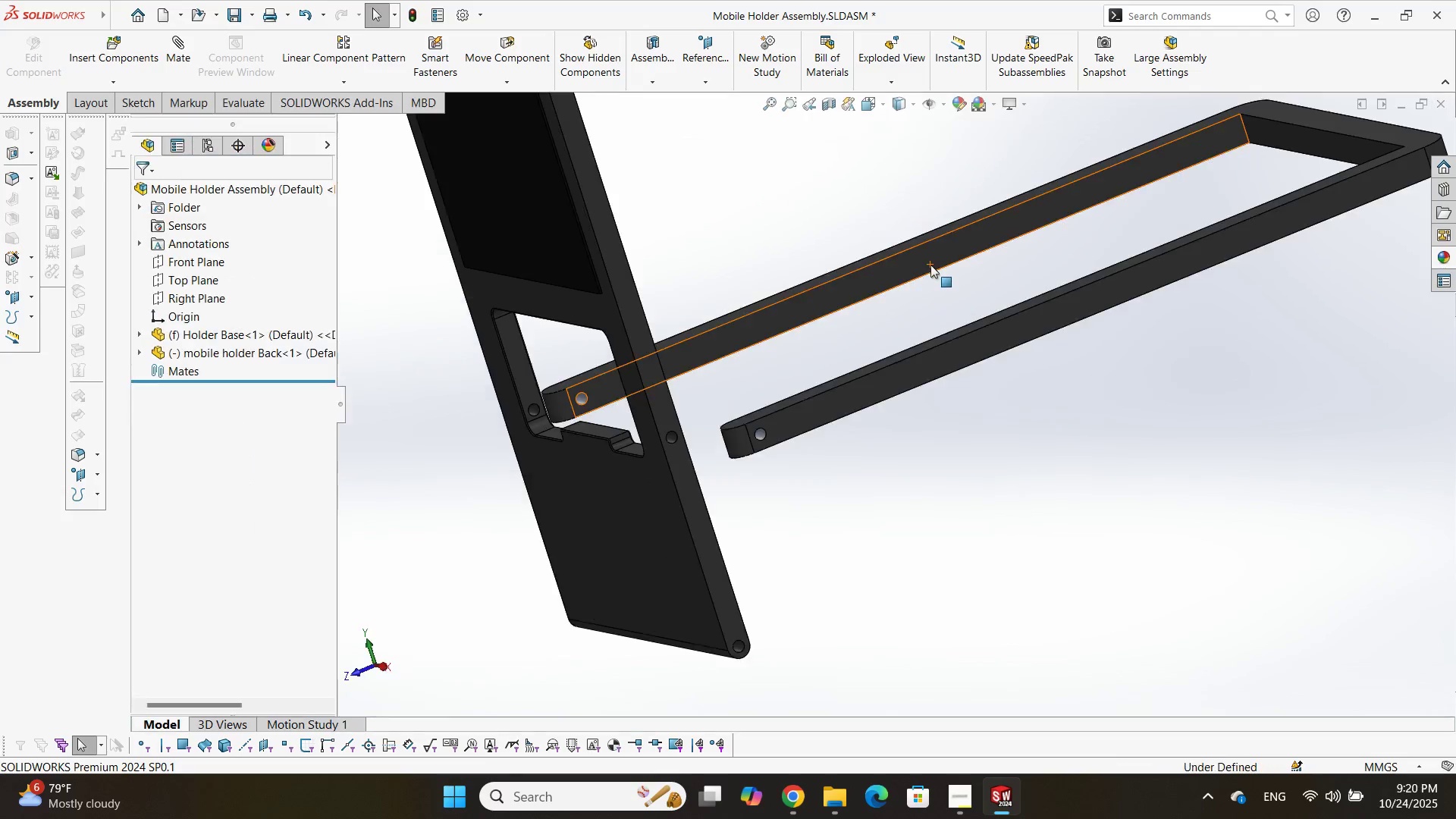 
scroll: coordinate [776, 515], scroll_direction: down, amount: 3.0
 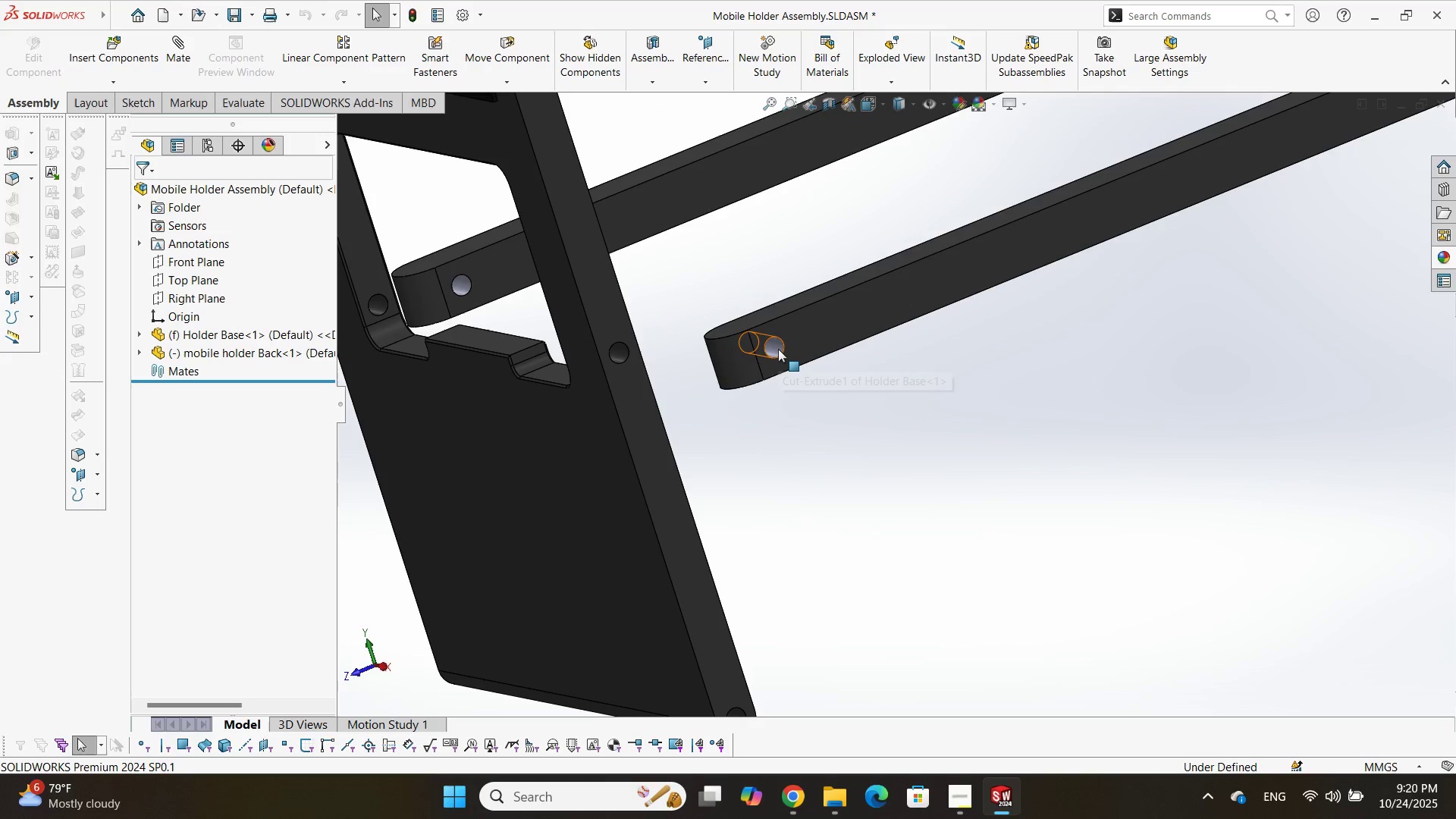 
left_click([778, 349])
 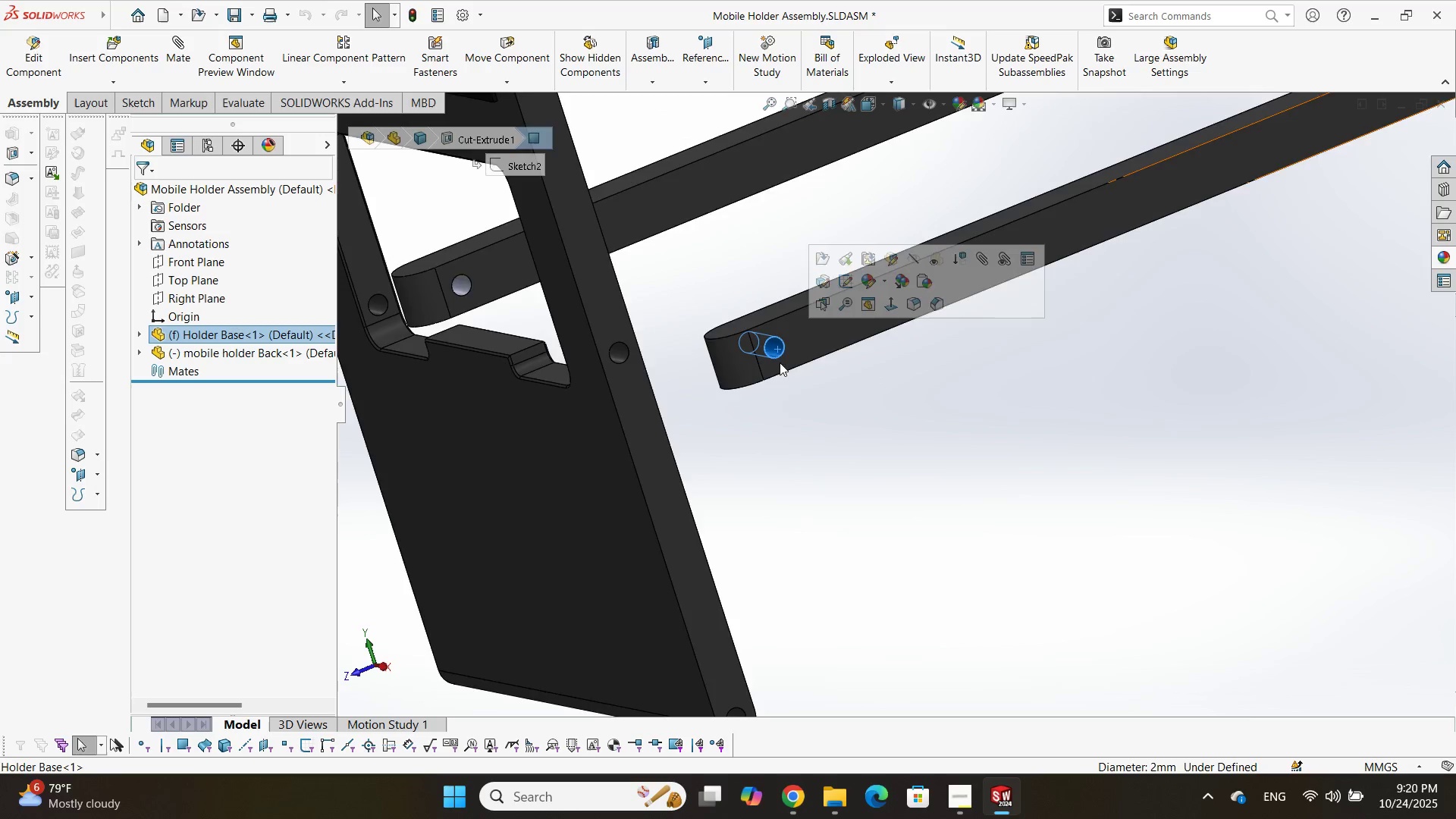 
scroll: coordinate [813, 466], scroll_direction: up, amount: 2.0
 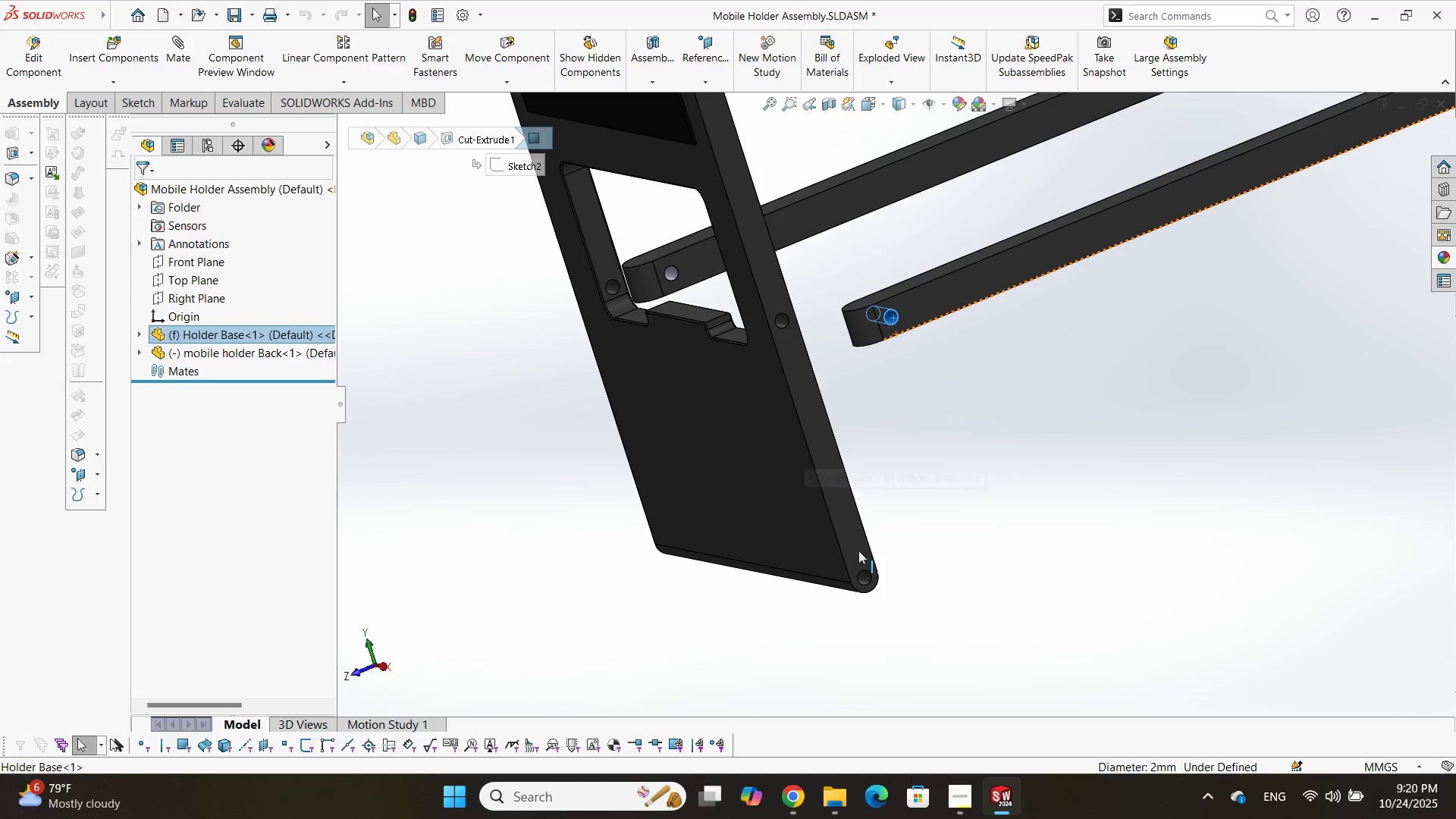 
hold_key(key=ControlLeft, duration=0.95)
left_click([867, 578])
 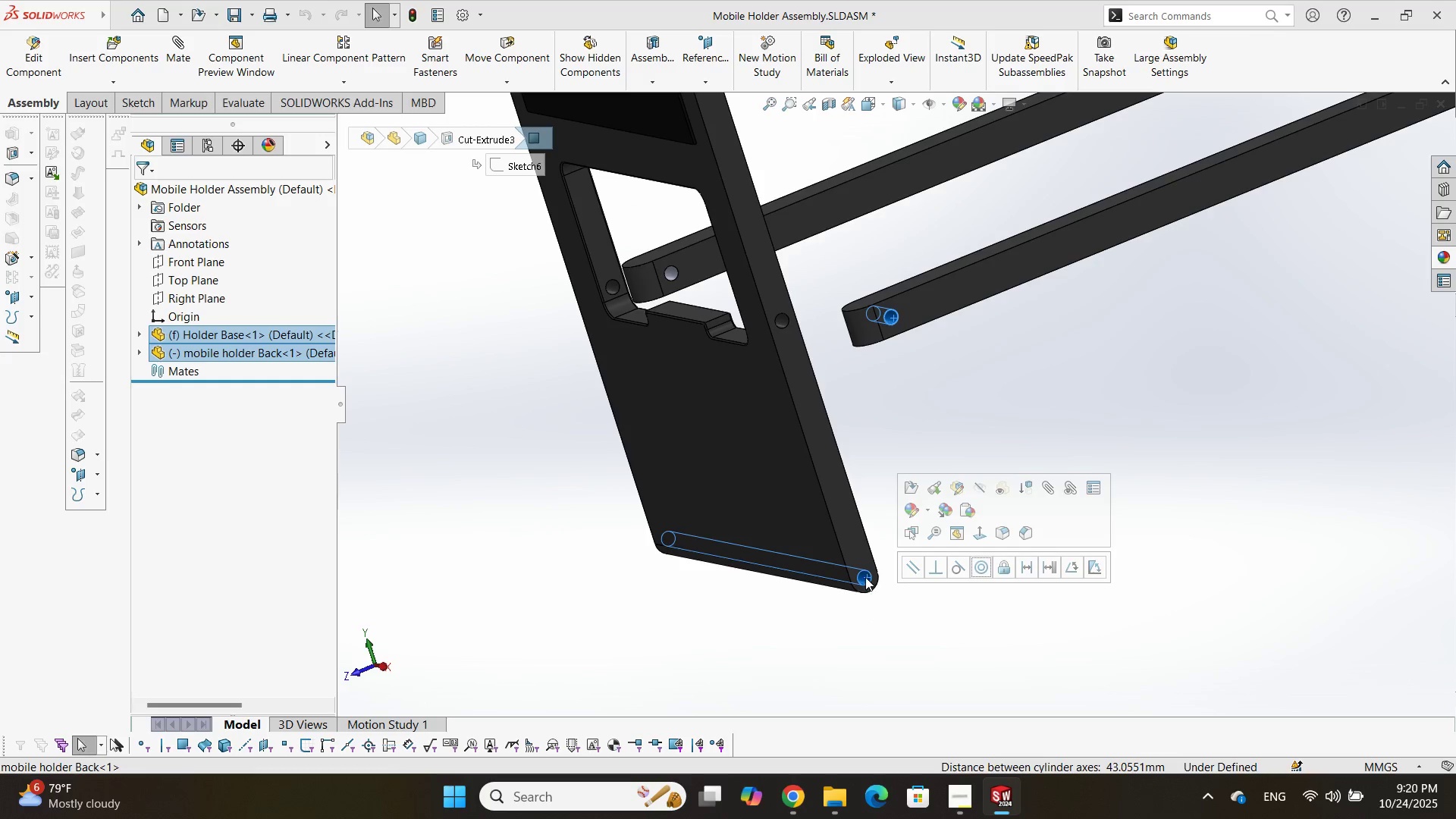 
key(T)
 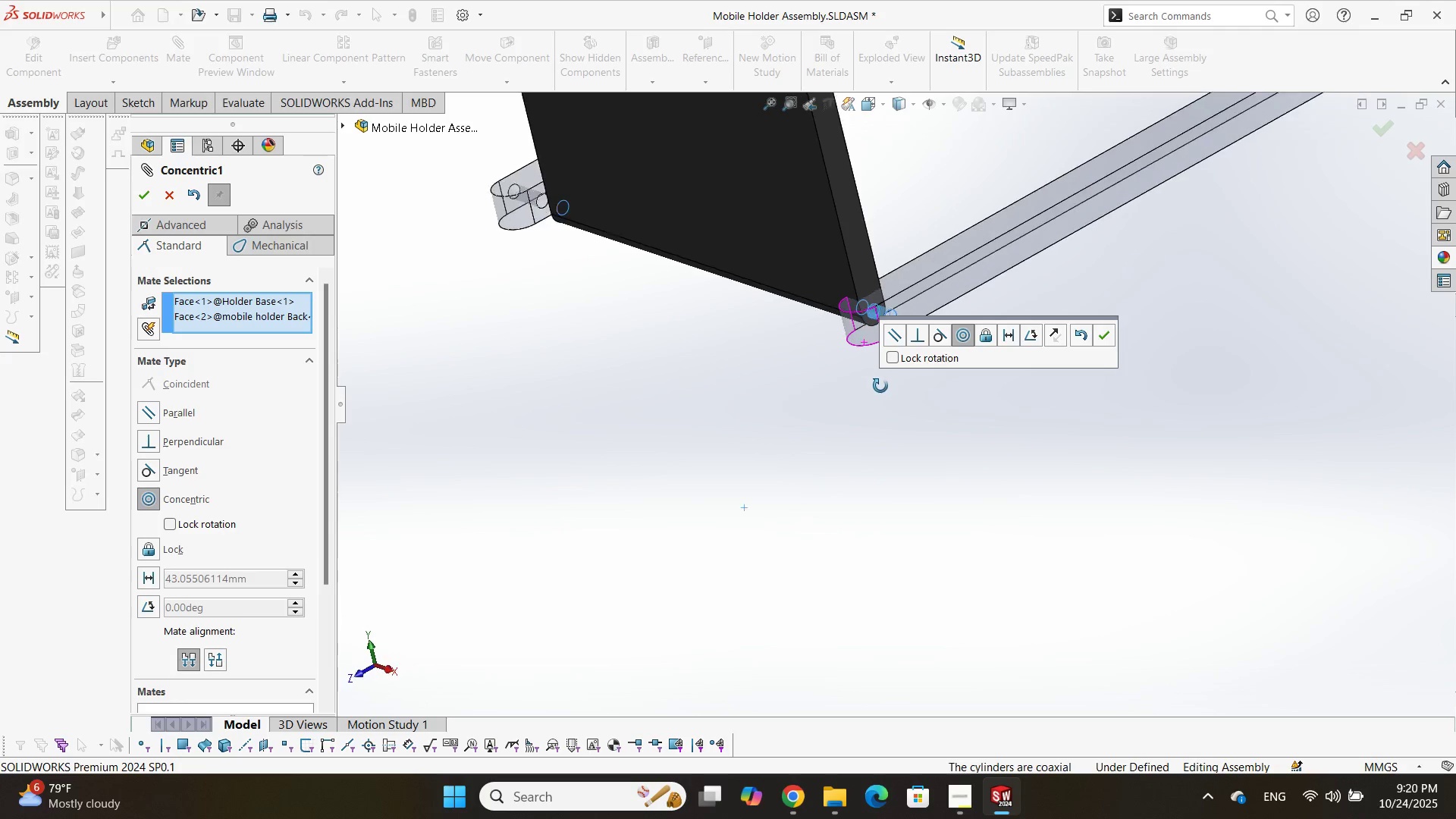 
key(Enter)
 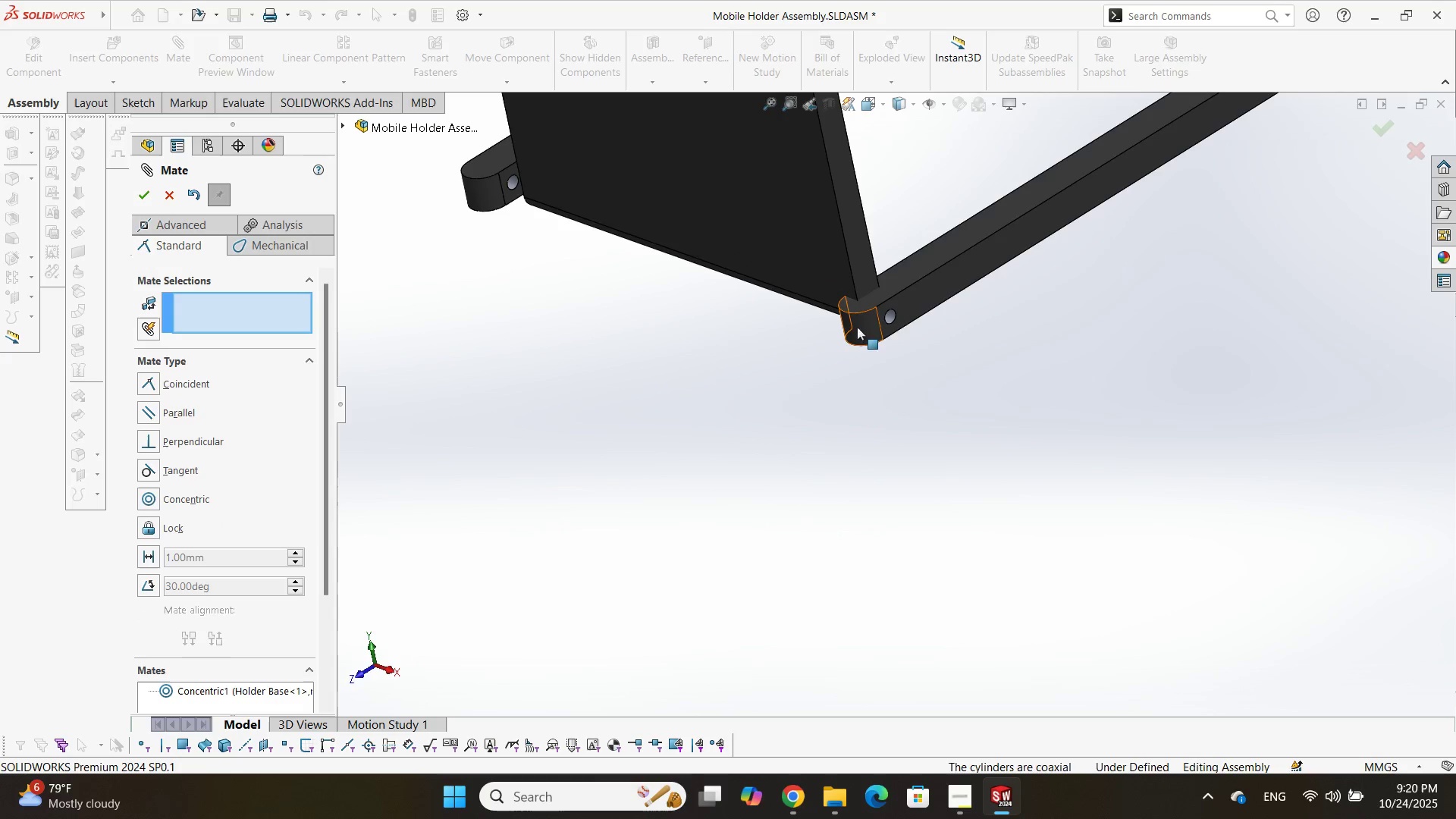 
scroll: coordinate [899, 241], scroll_direction: down, amount: 2.0
 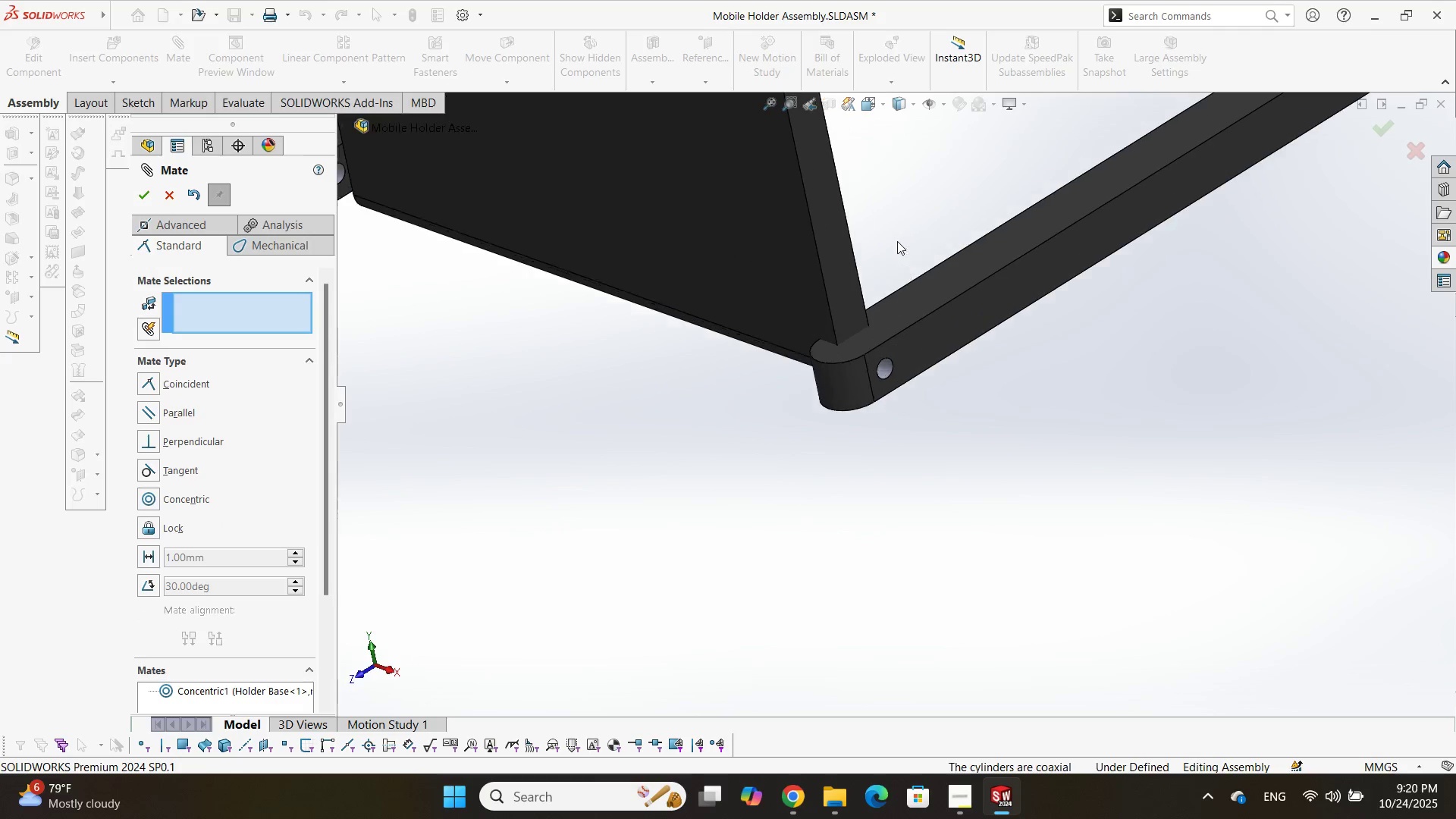 
key(Enter)
 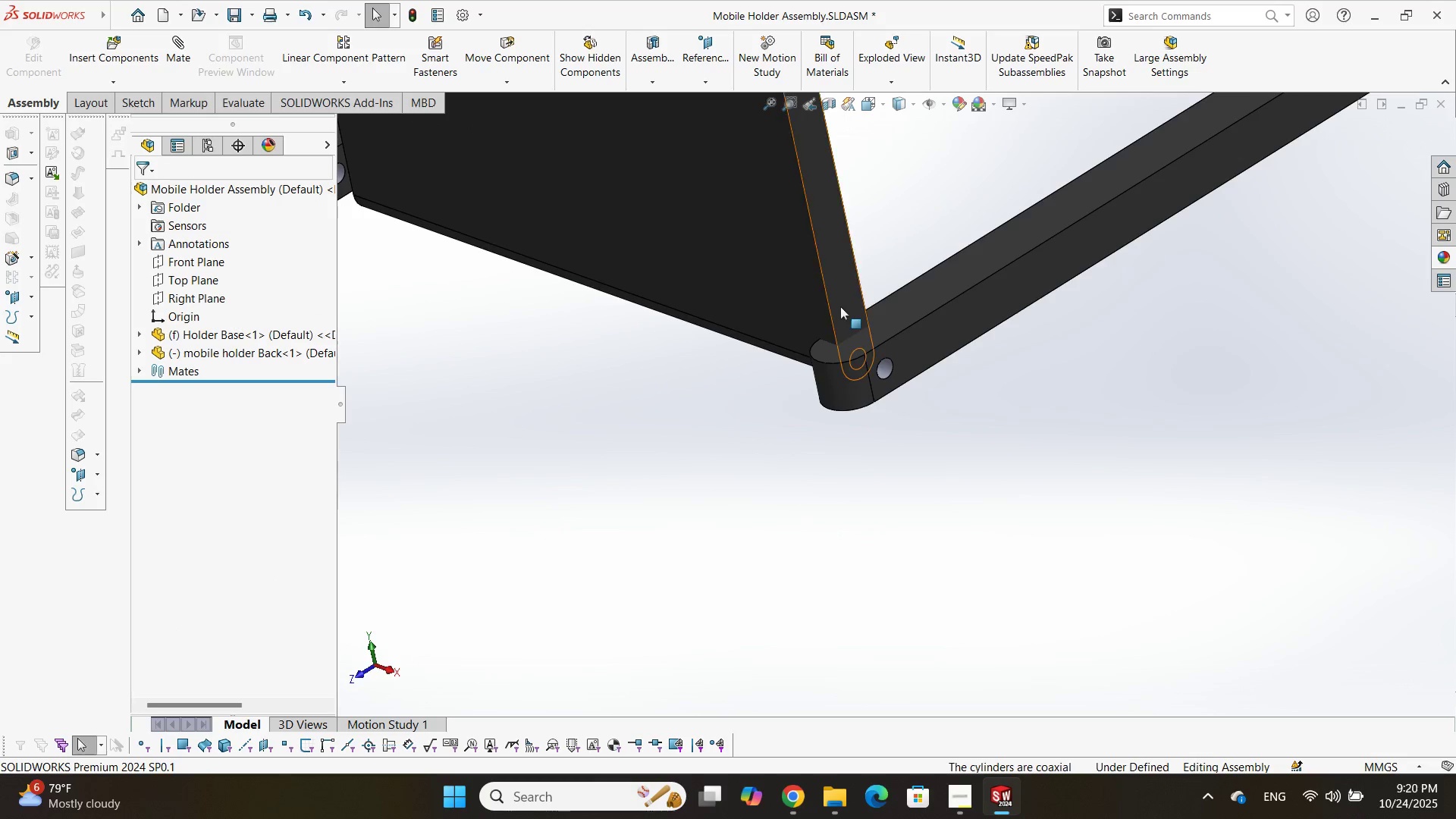 
left_click([839, 307])
 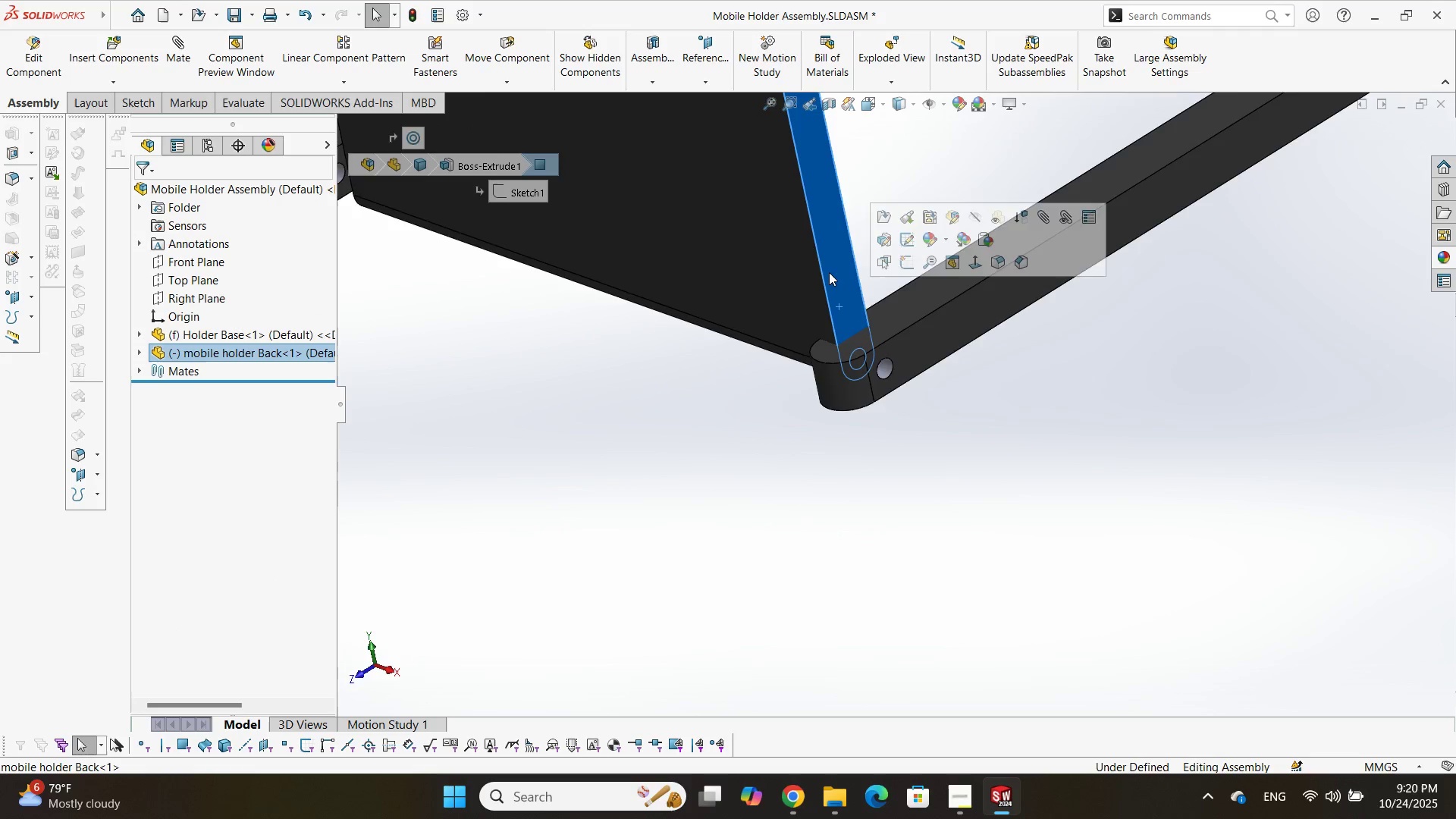 
scroll: coordinate [843, 272], scroll_direction: up, amount: 5.0
 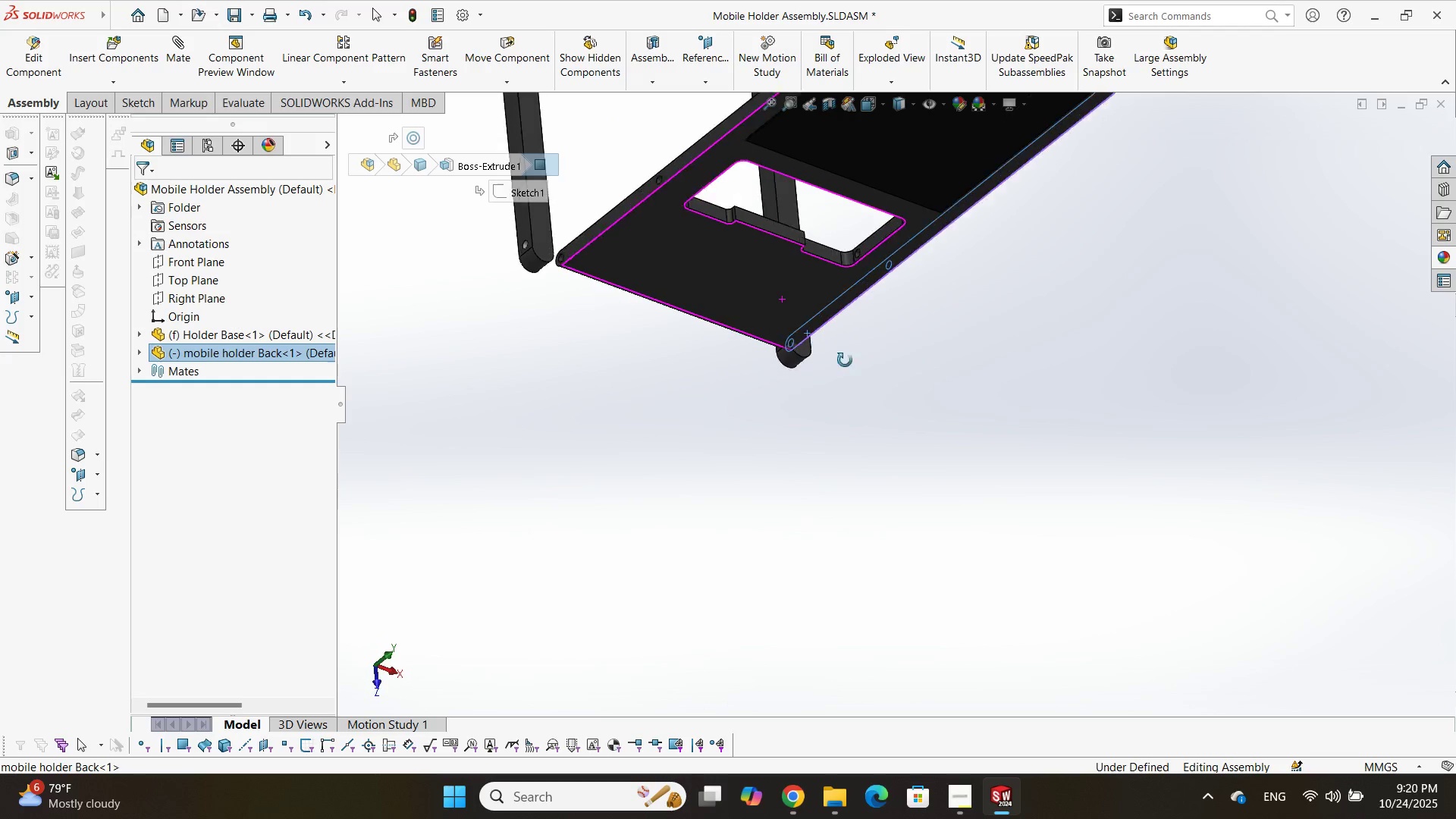 
scroll: coordinate [657, 251], scroll_direction: down, amount: 3.0
 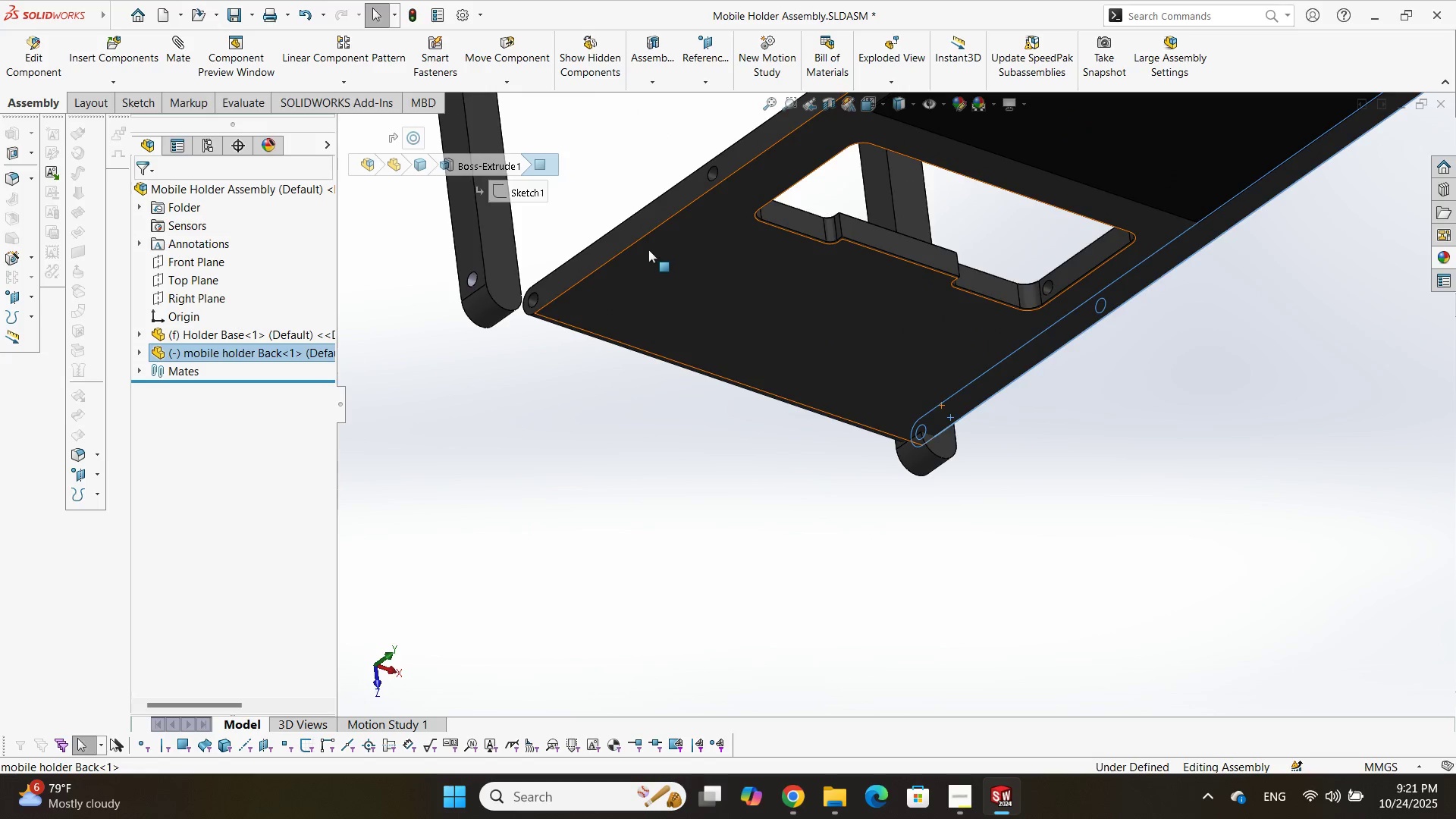 
hold_key(key=ControlLeft, duration=0.63)
 